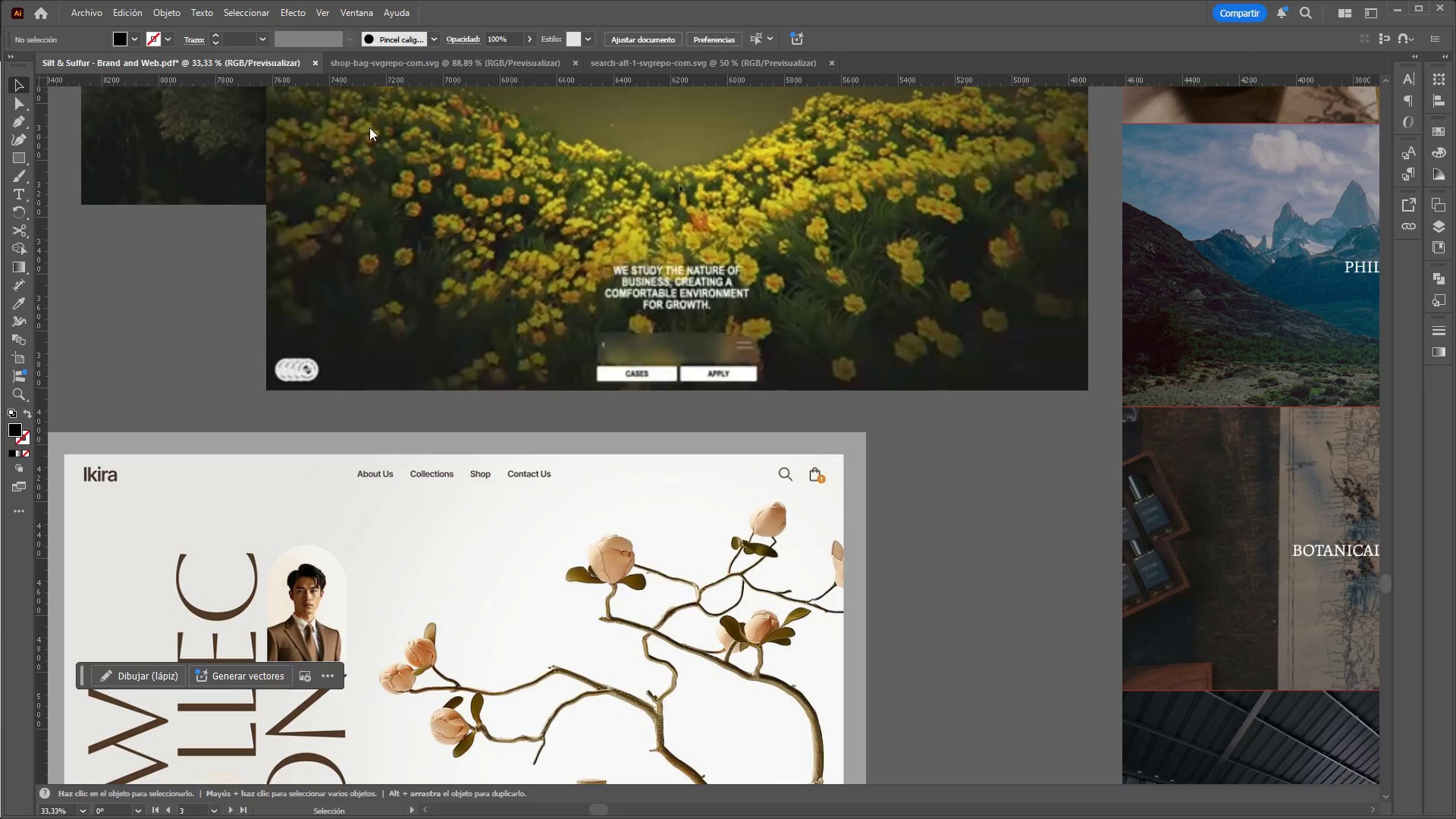 
hold_key(key=ControlLeft, duration=1.28)
hold_key(key=AltLeft, duration=1.28)
scroll: coordinate [447, 190], scroll_direction: down, amount: 3.0
 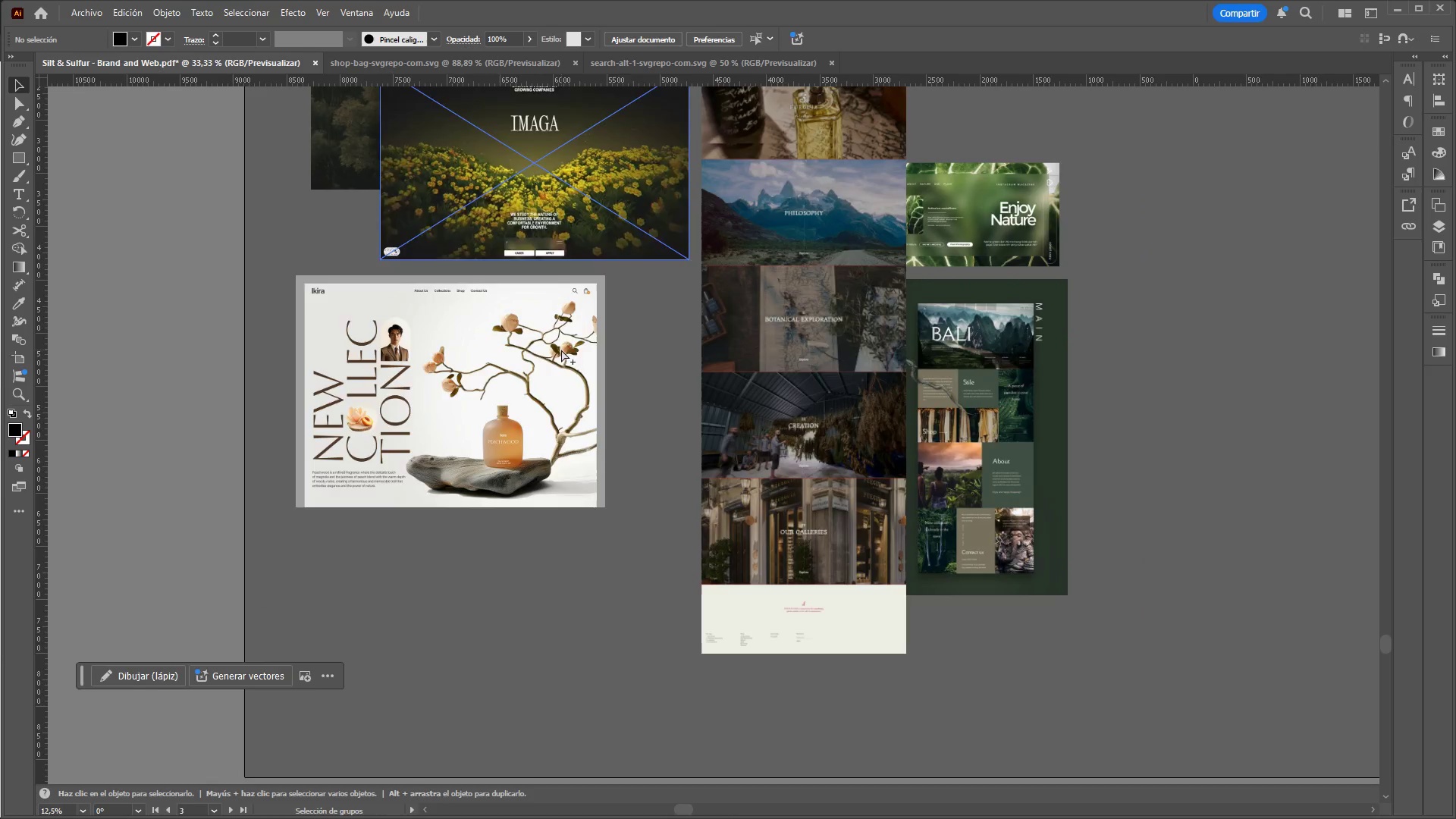 
hold_key(key=AltLeft, duration=0.81)
scroll: coordinate [1153, 220], scroll_direction: up, amount: 13.0
 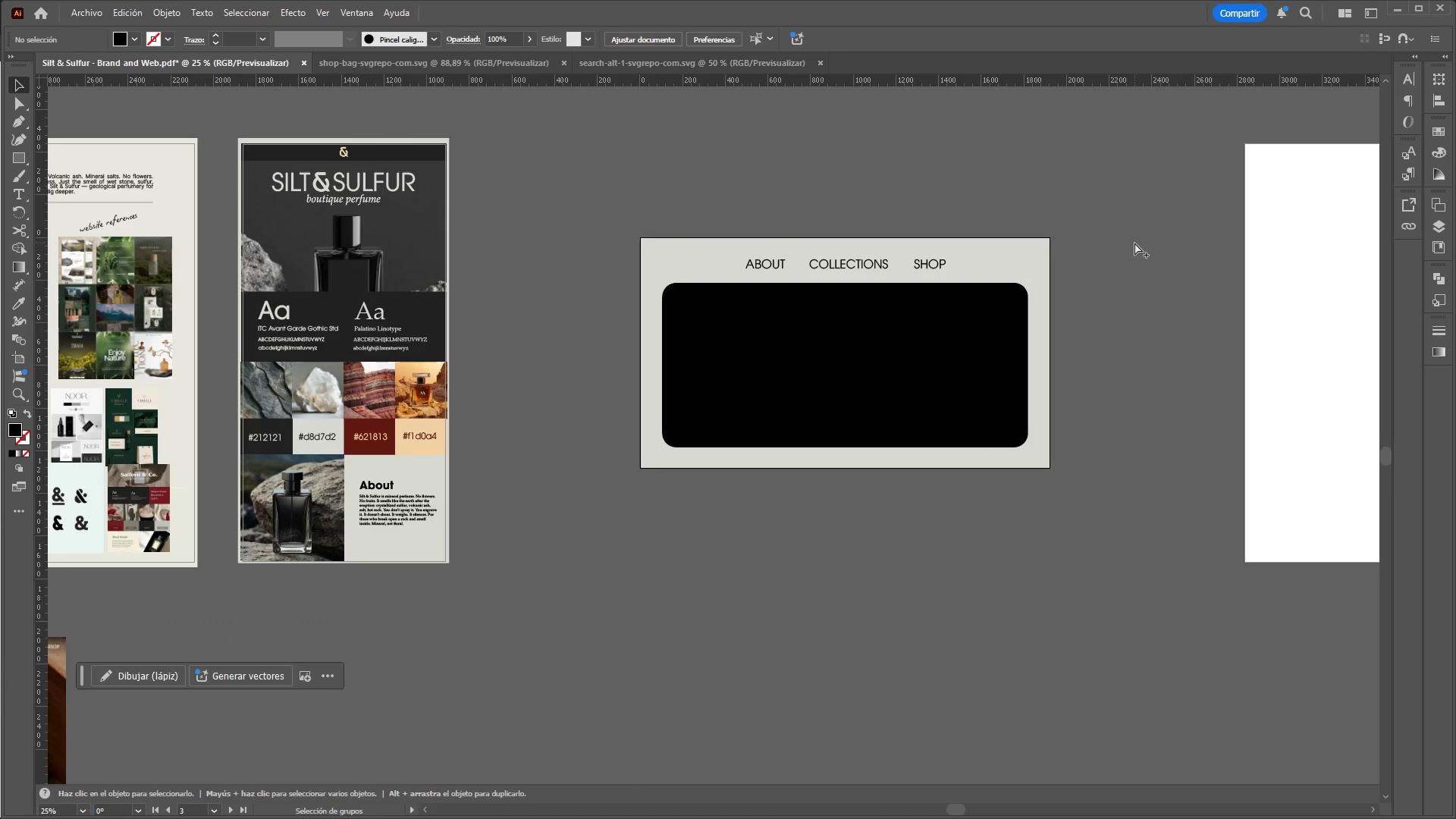 
key(Control+V)
 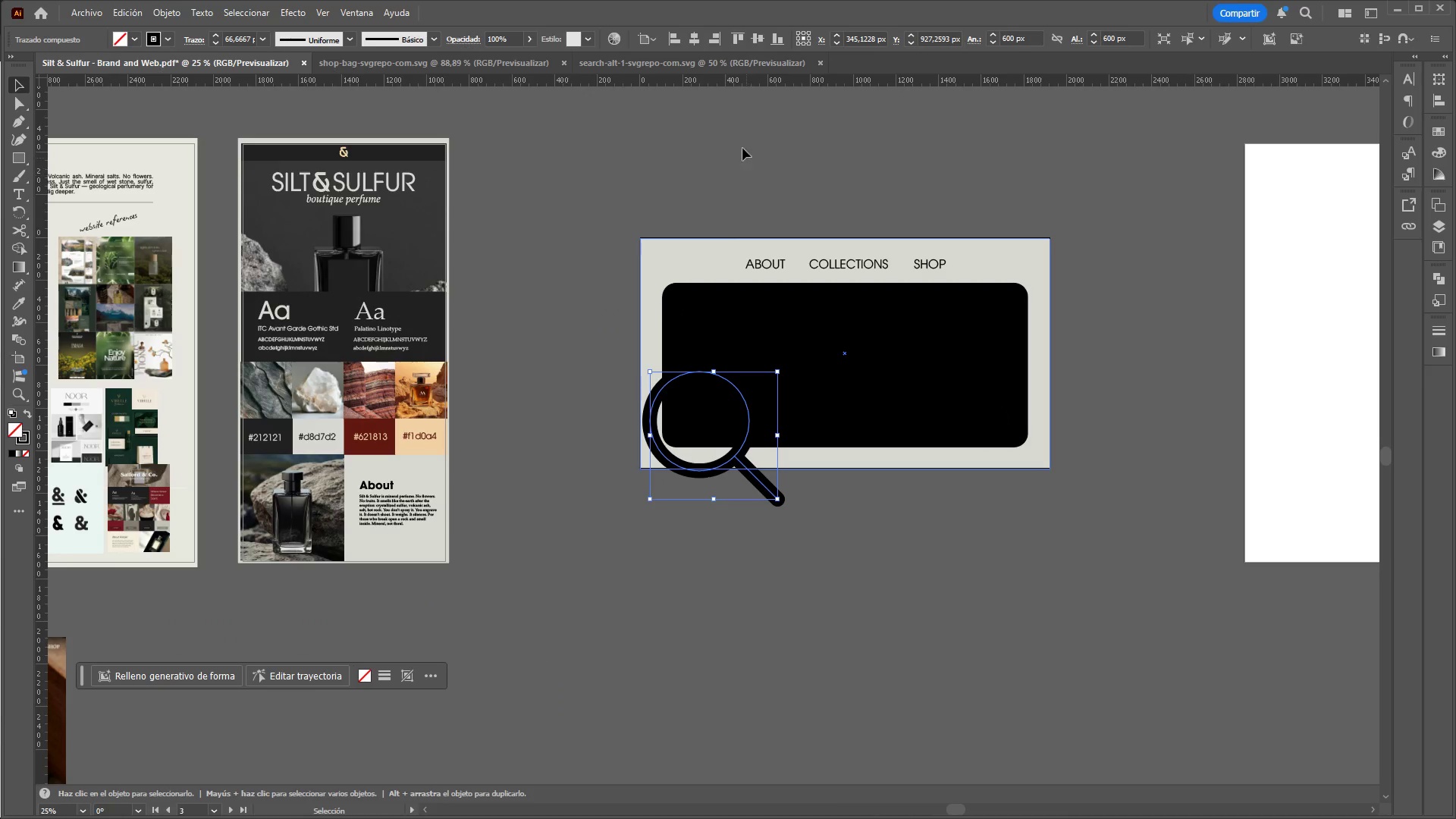 
left_click([702, 69])
 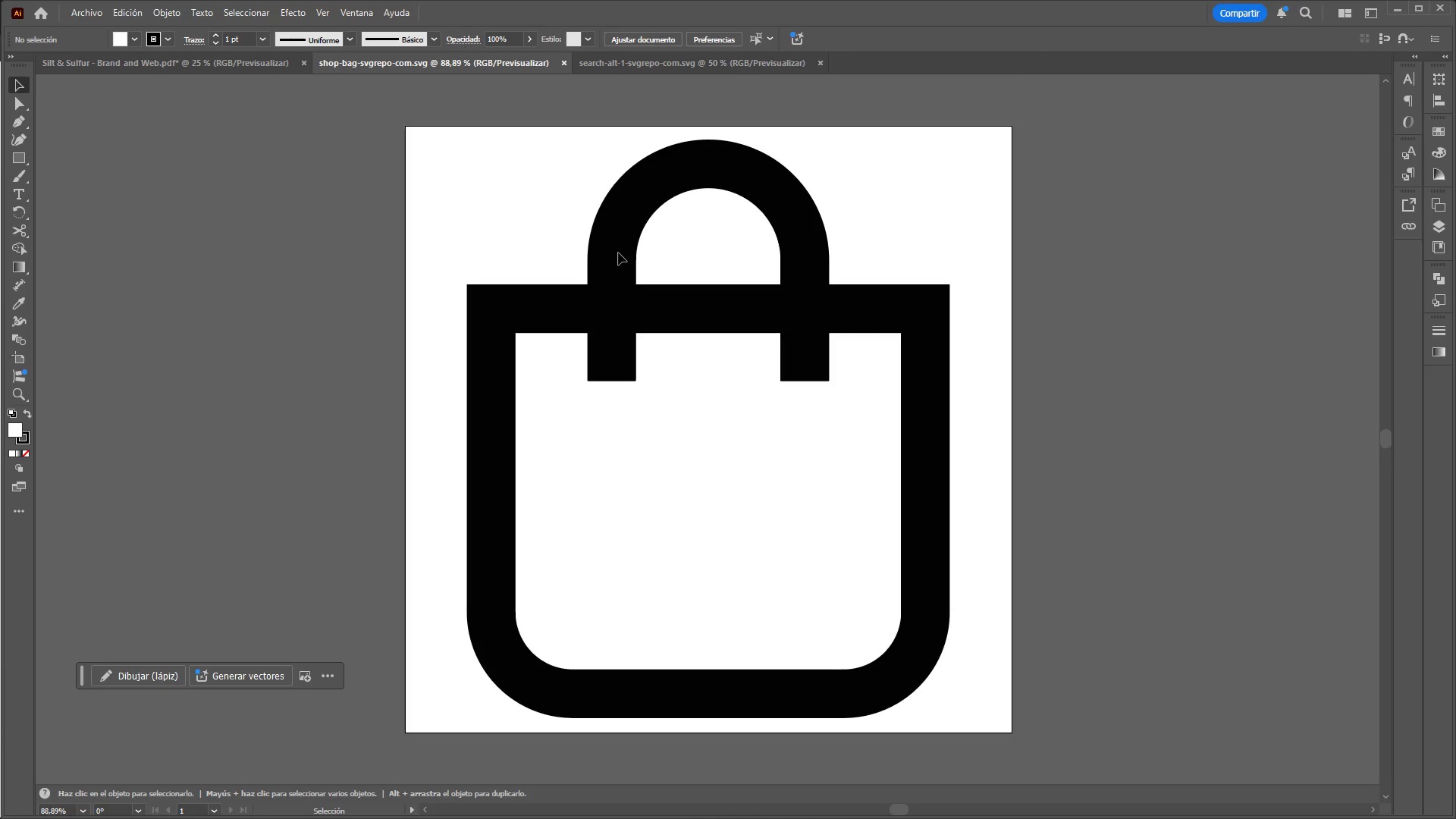 
left_click_drag(start_coordinate=[440, 198], to_coordinate=[786, 536])
 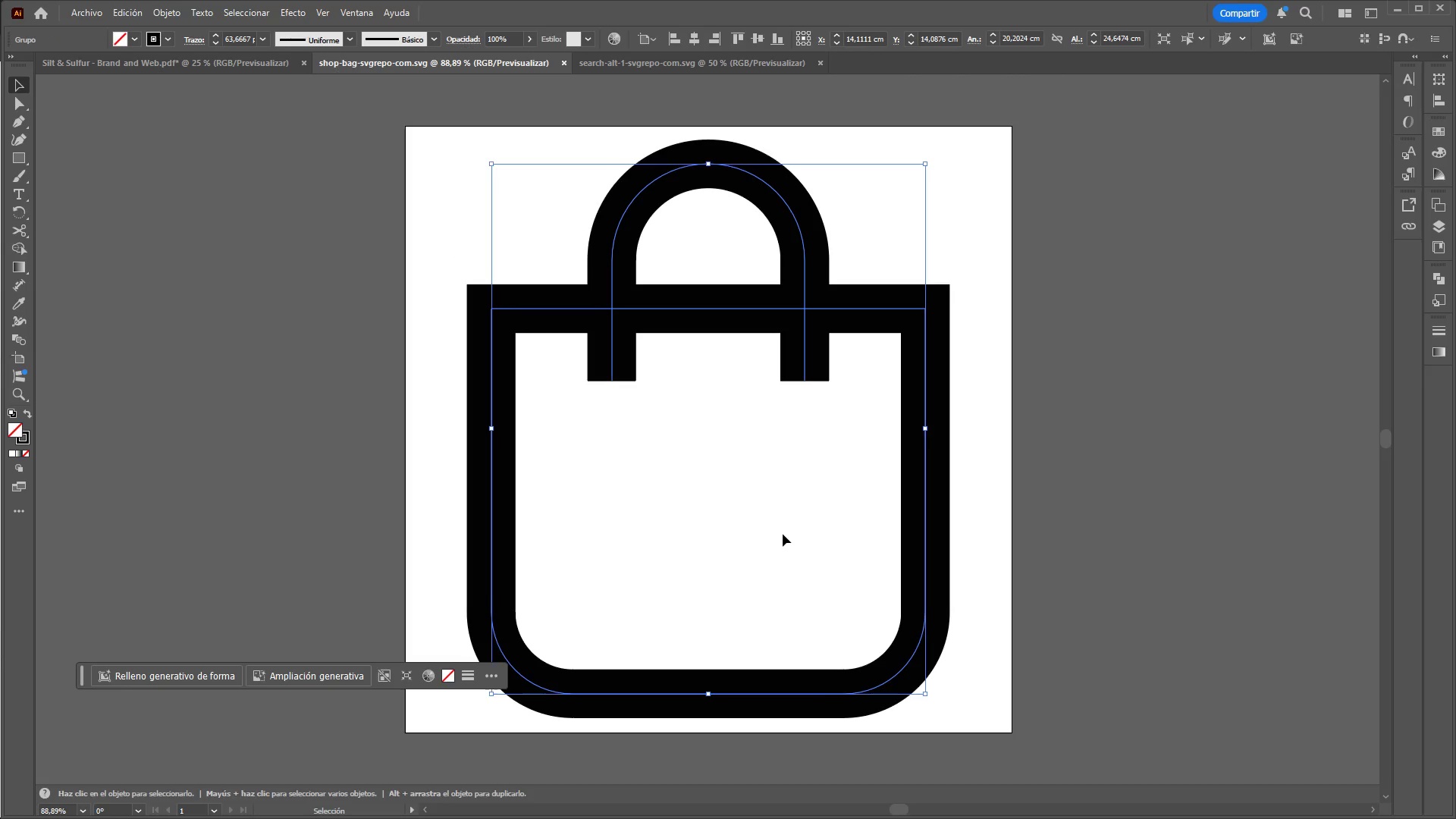 
key(Control+C)
 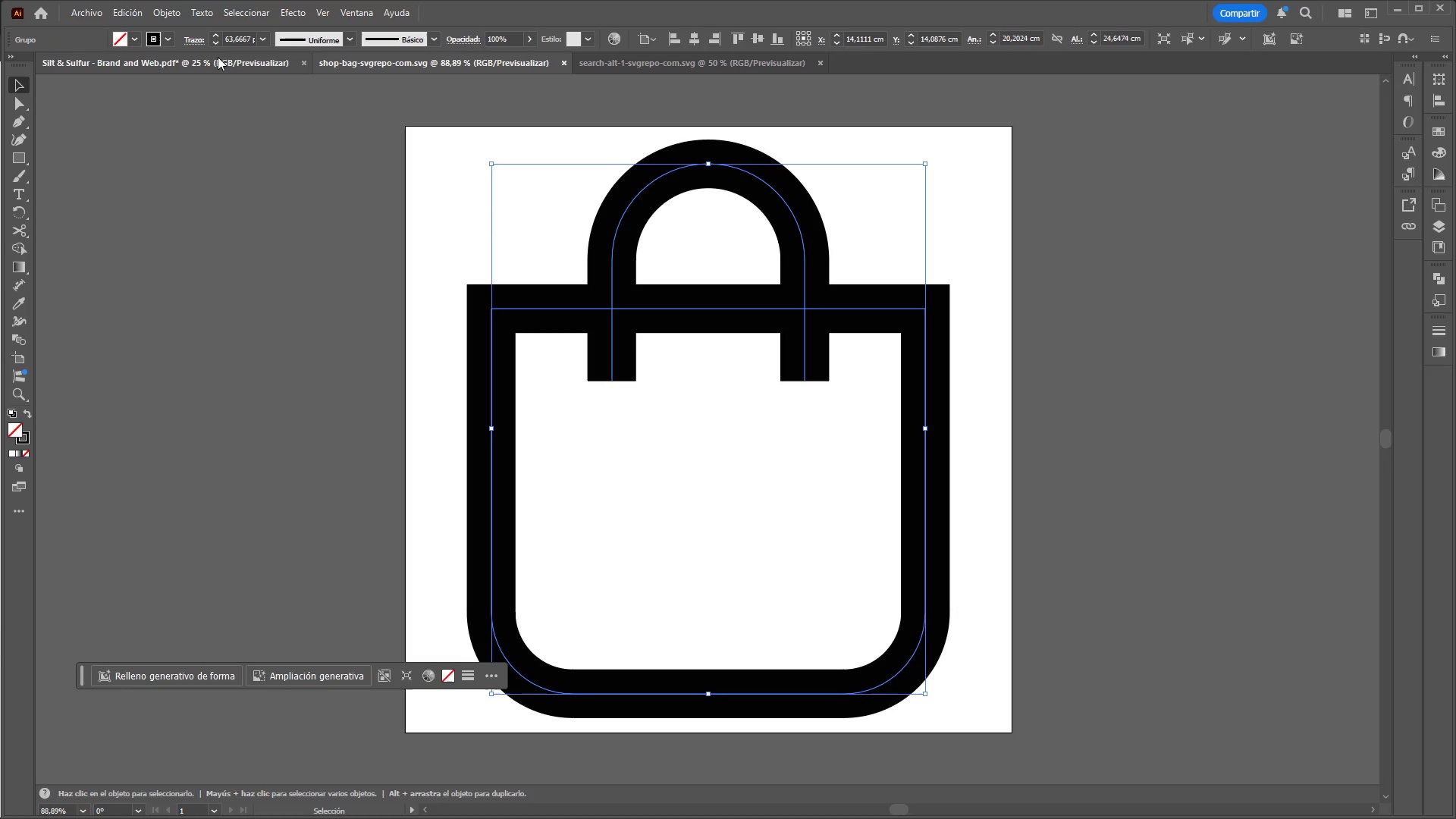 
left_click([215, 58])
 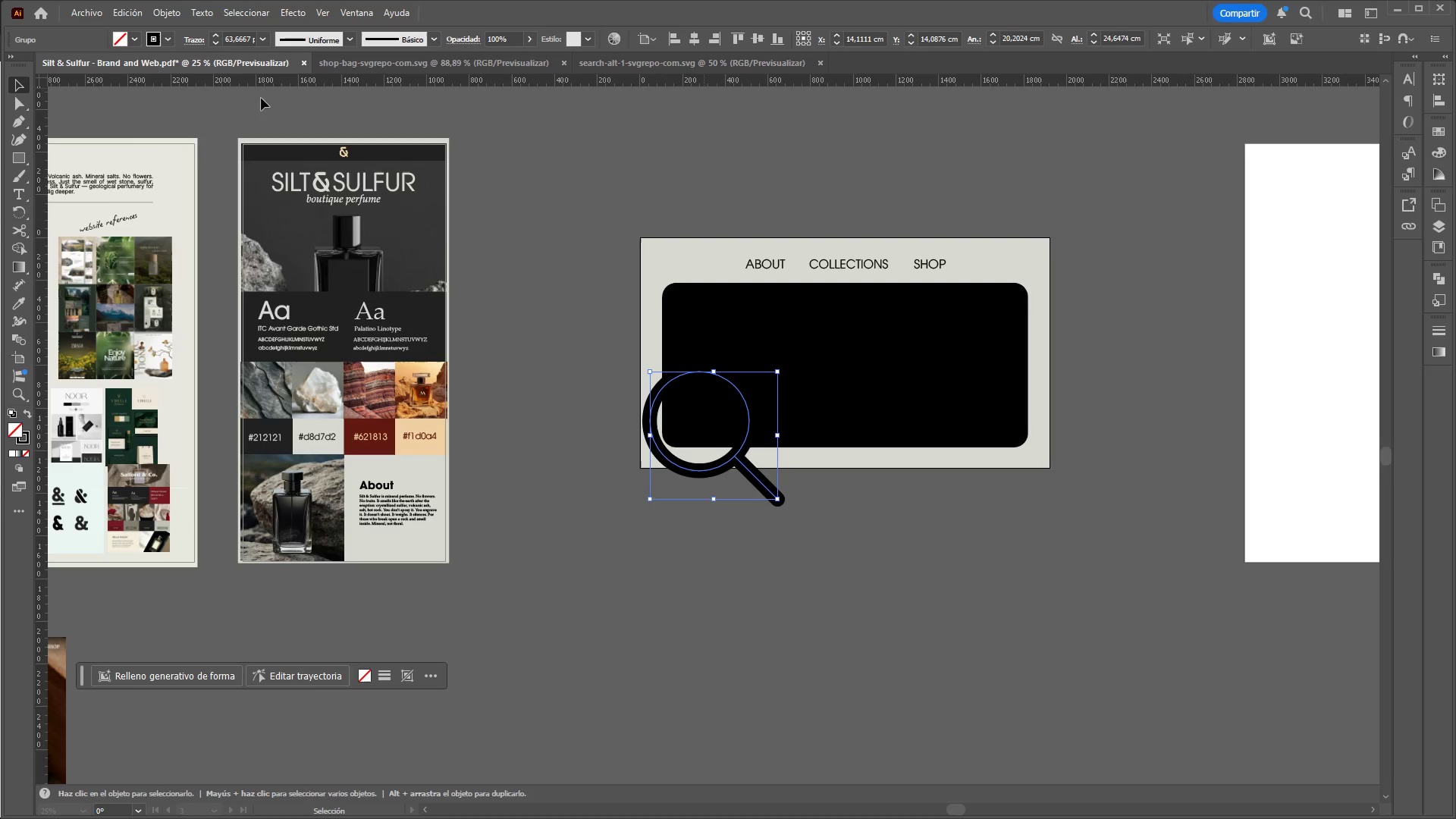 
key(Control+V)
 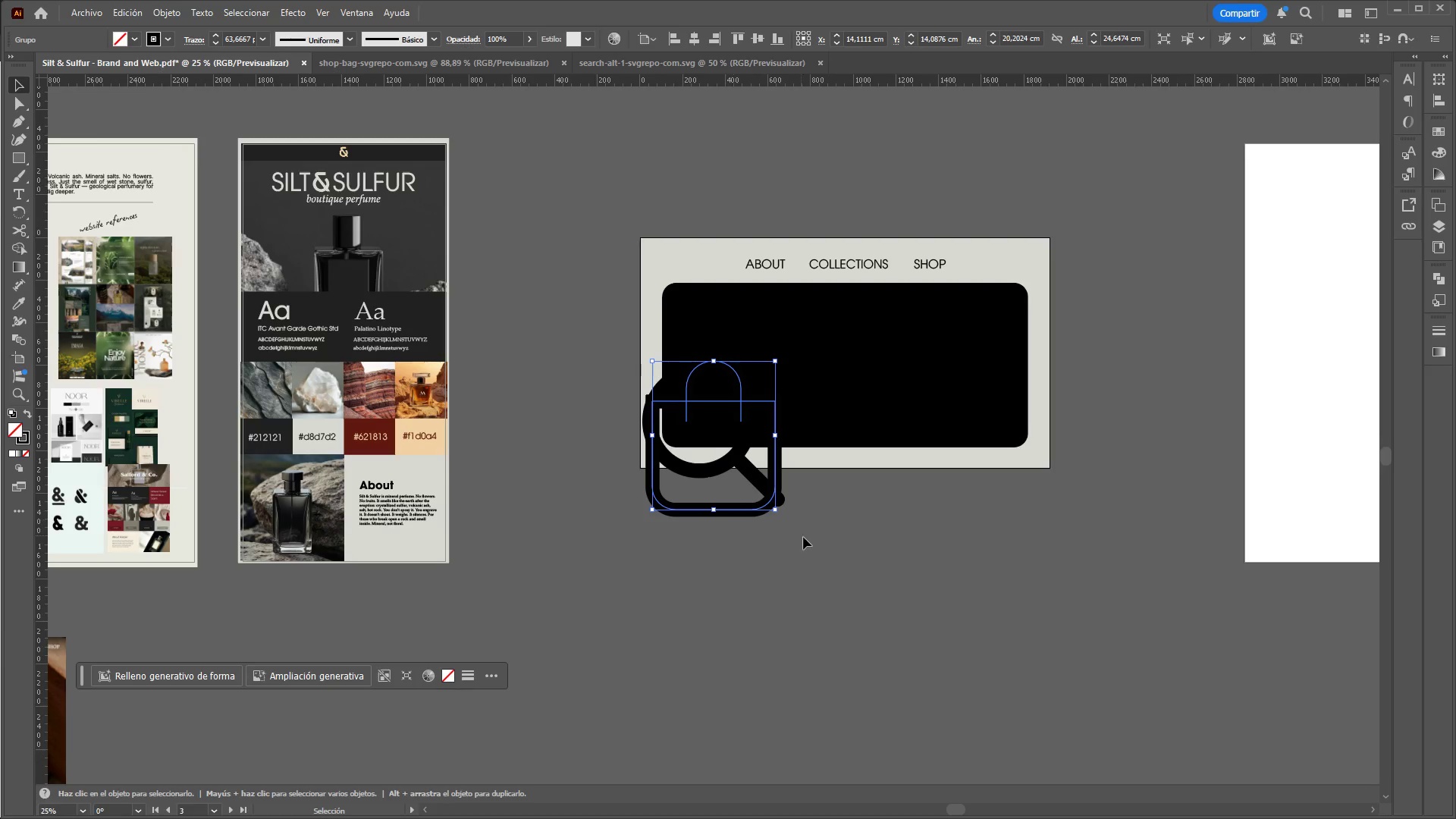 
left_click_drag(start_coordinate=[811, 532], to_coordinate=[739, 468])
 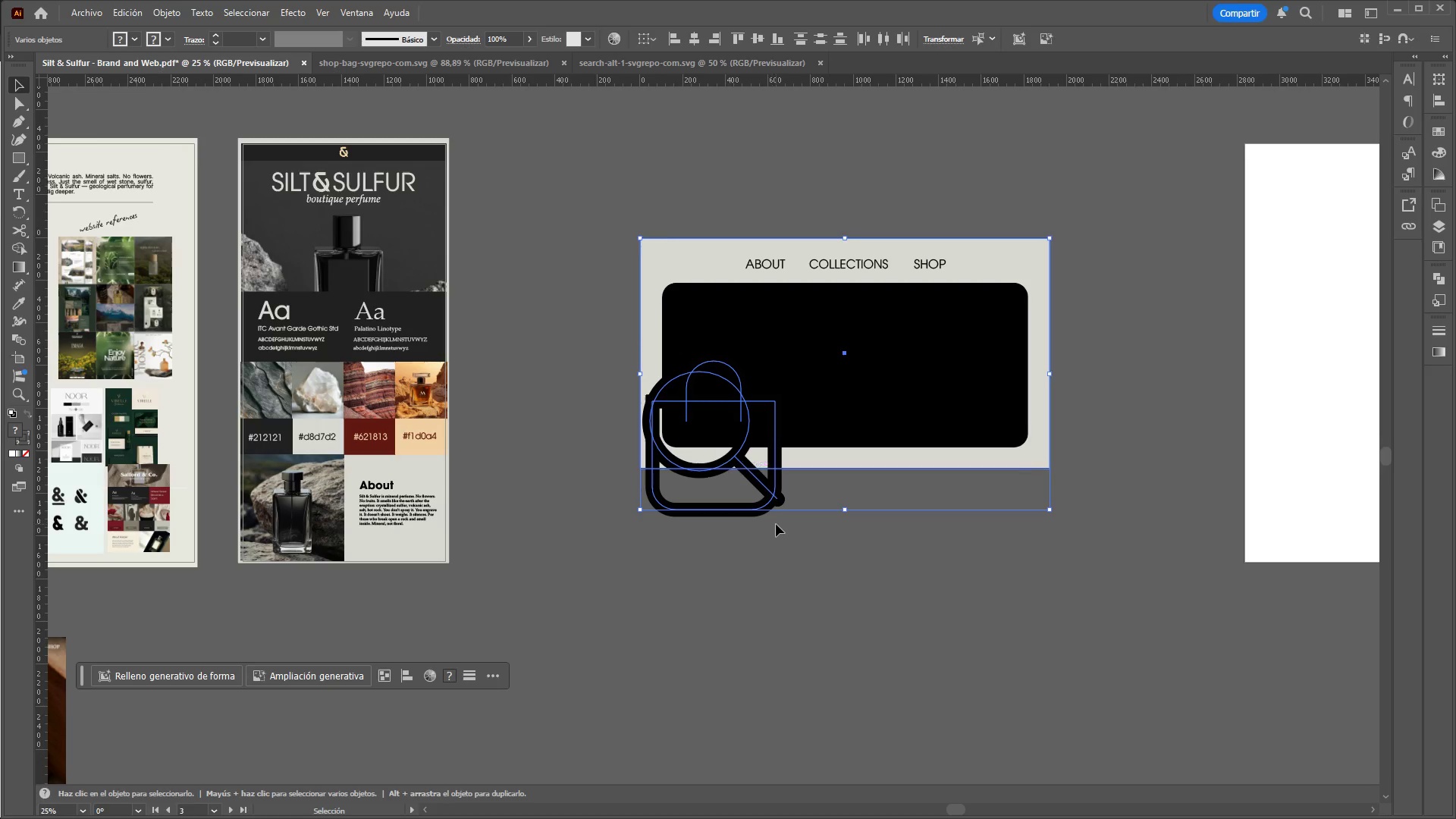 
left_click([797, 544])
 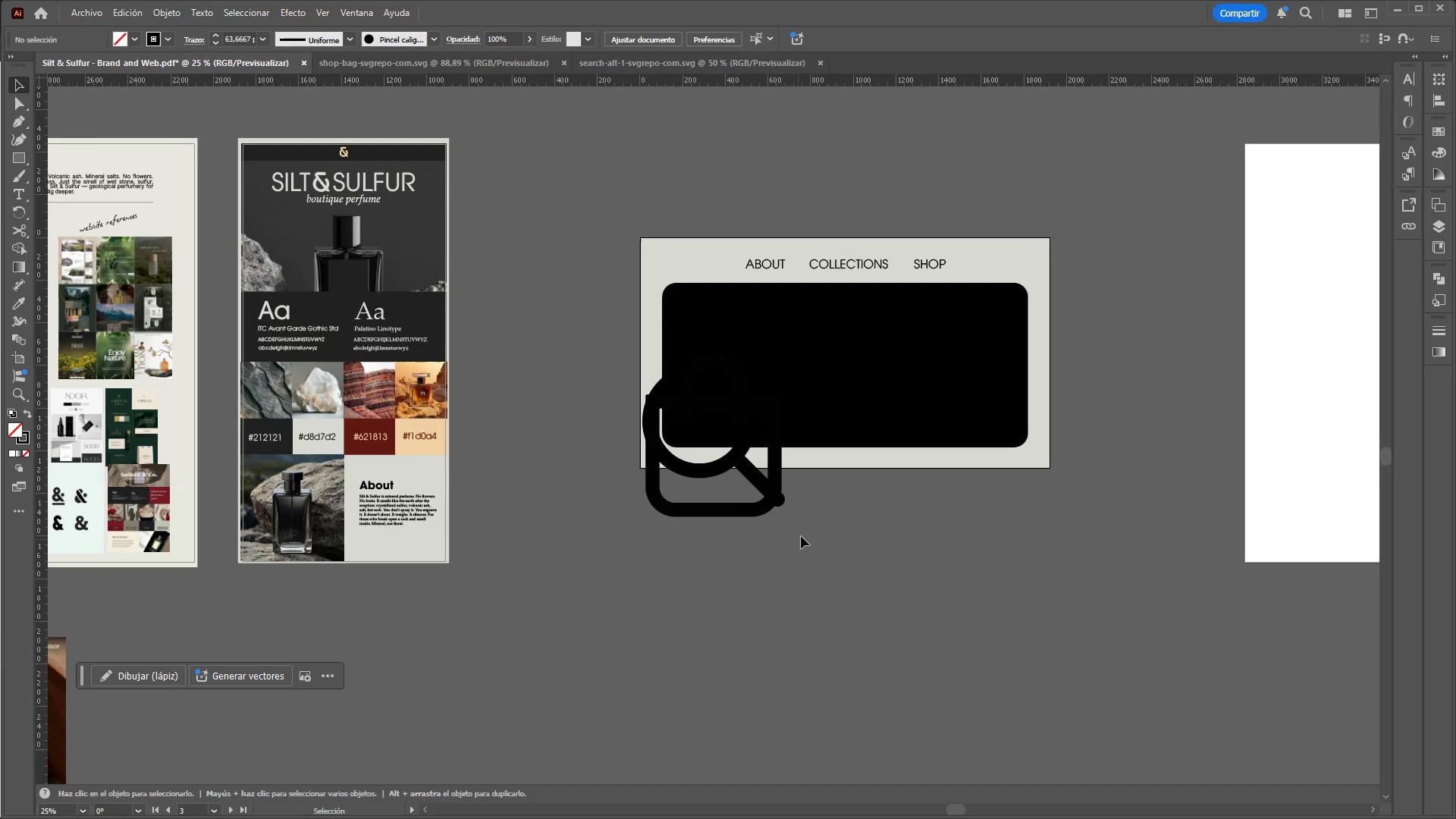 
left_click_drag(start_coordinate=[801, 535], to_coordinate=[758, 493])
 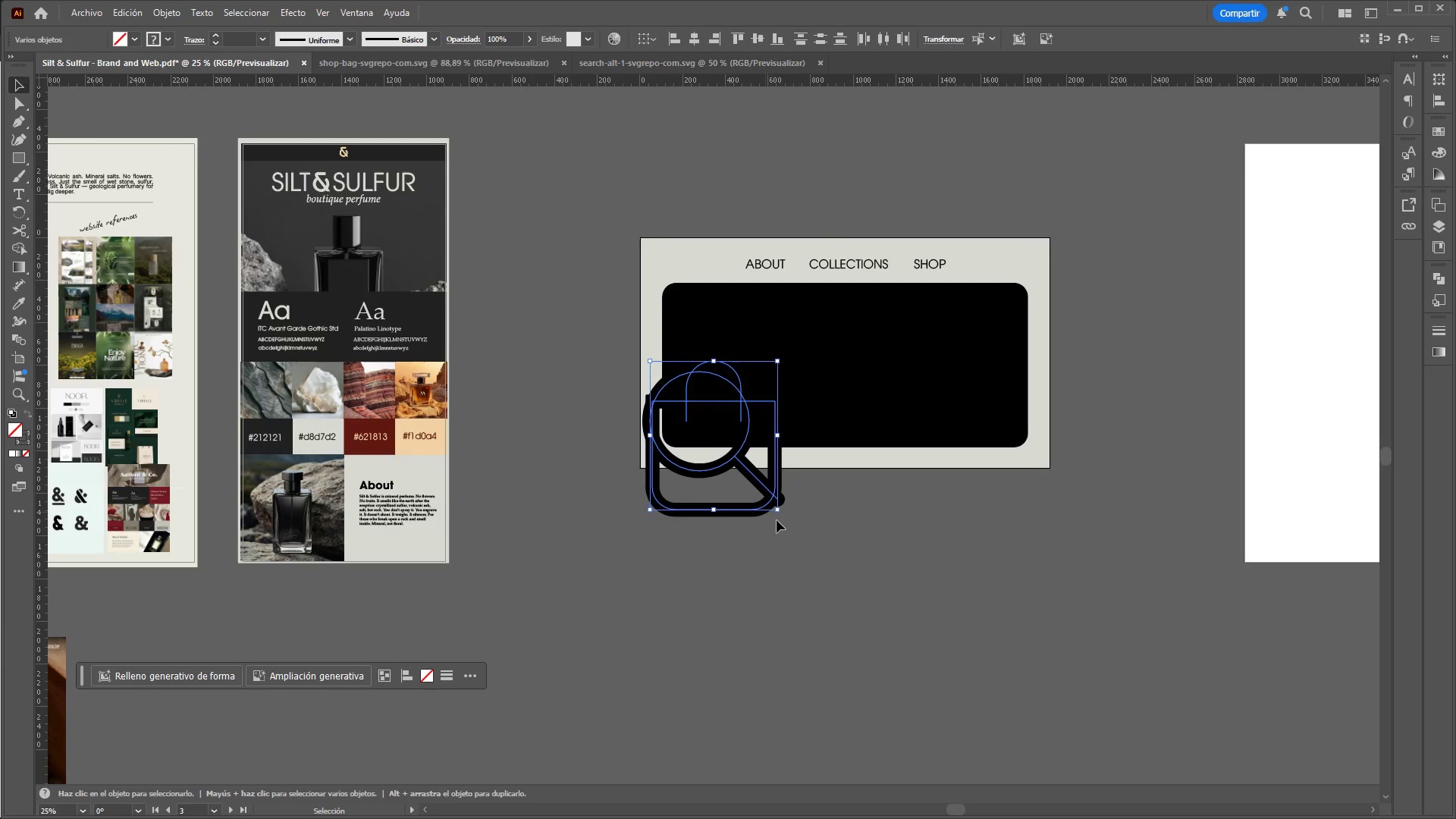 
hold_key(key=ShiftLeft, duration=1.5)
left_click_drag(start_coordinate=[779, 513], to_coordinate=[692, 423])
 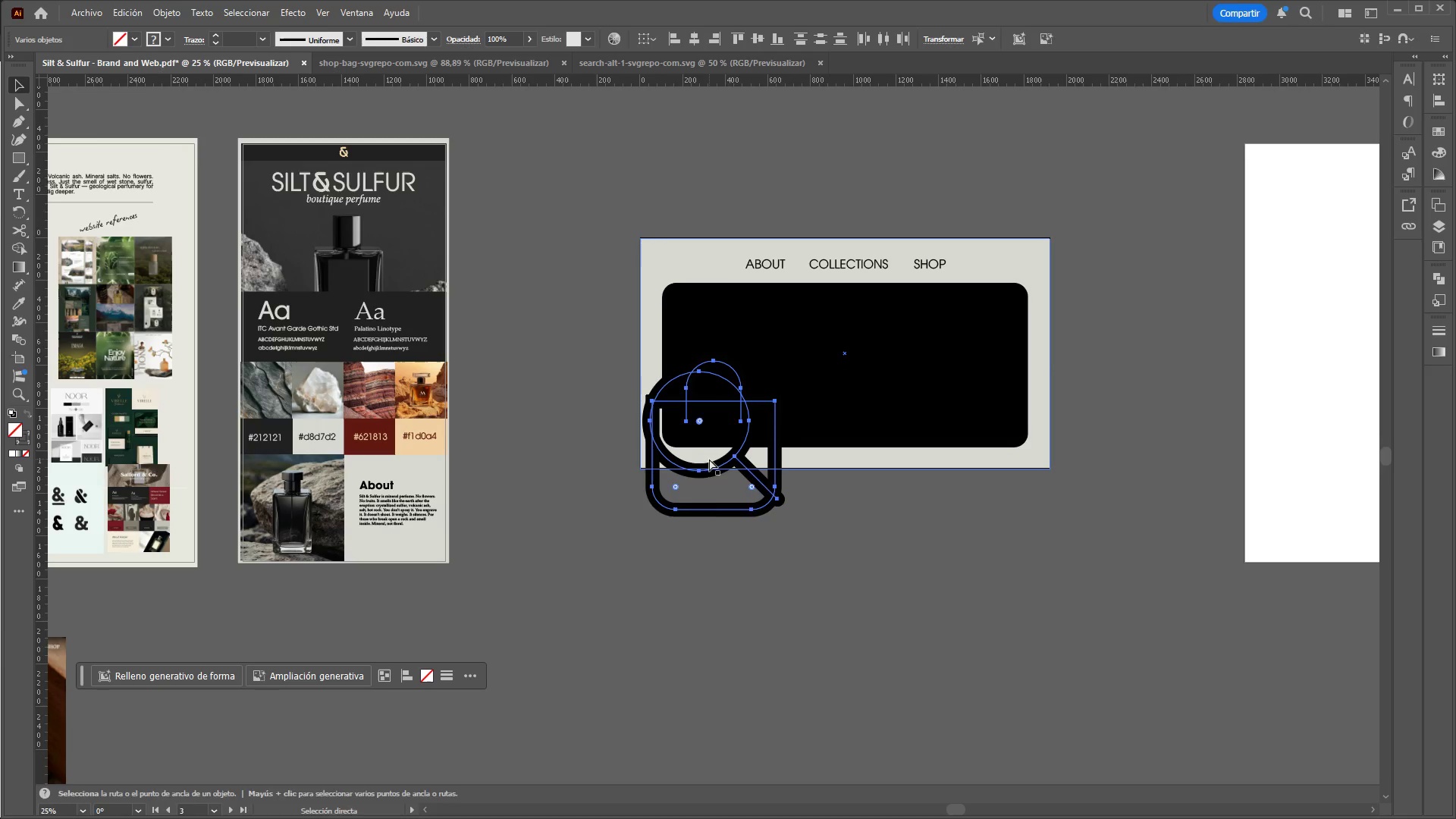 
hold_key(key=ShiftLeft, duration=0.62)
 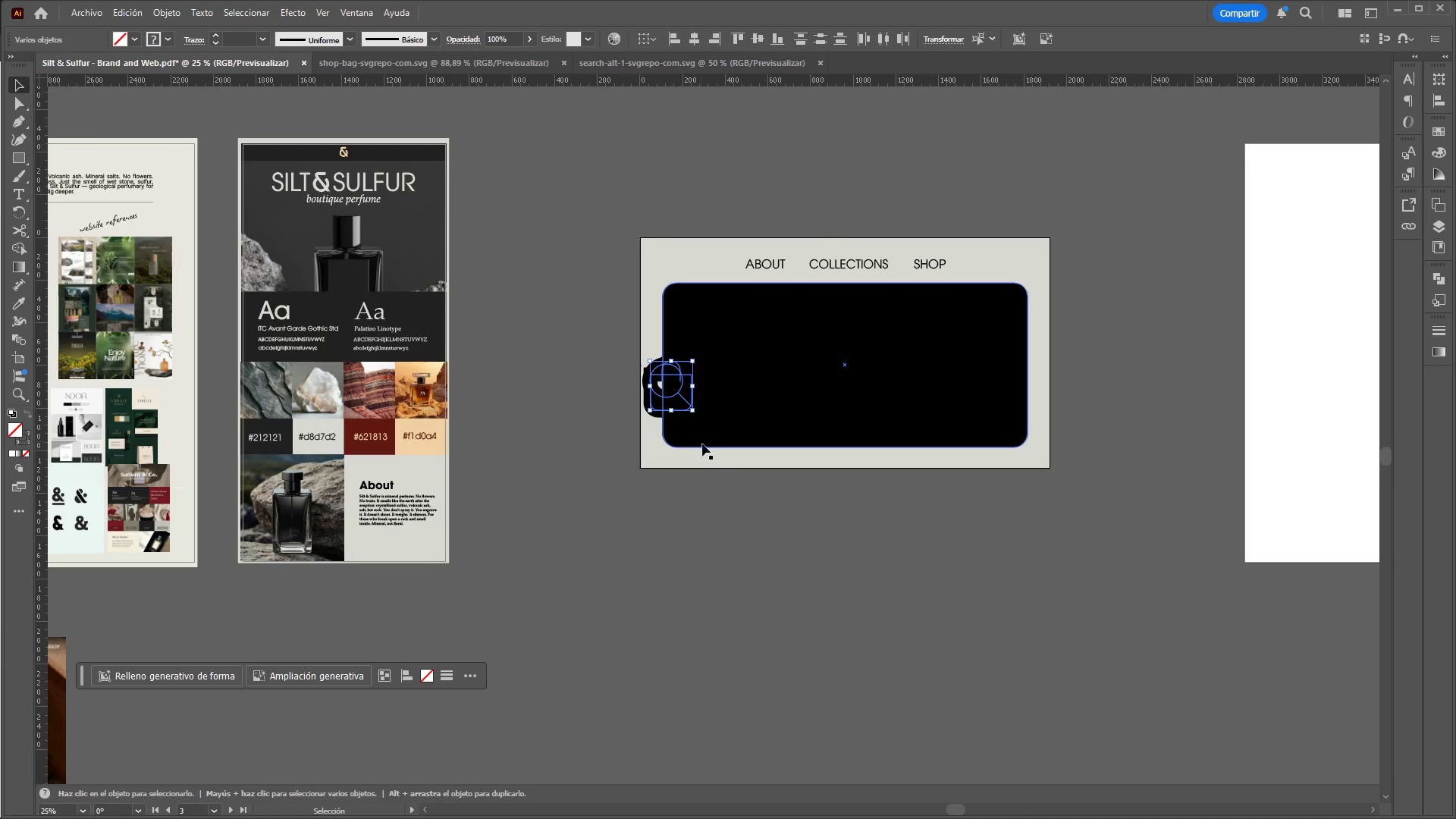 
key(Control+ControlLeft)
 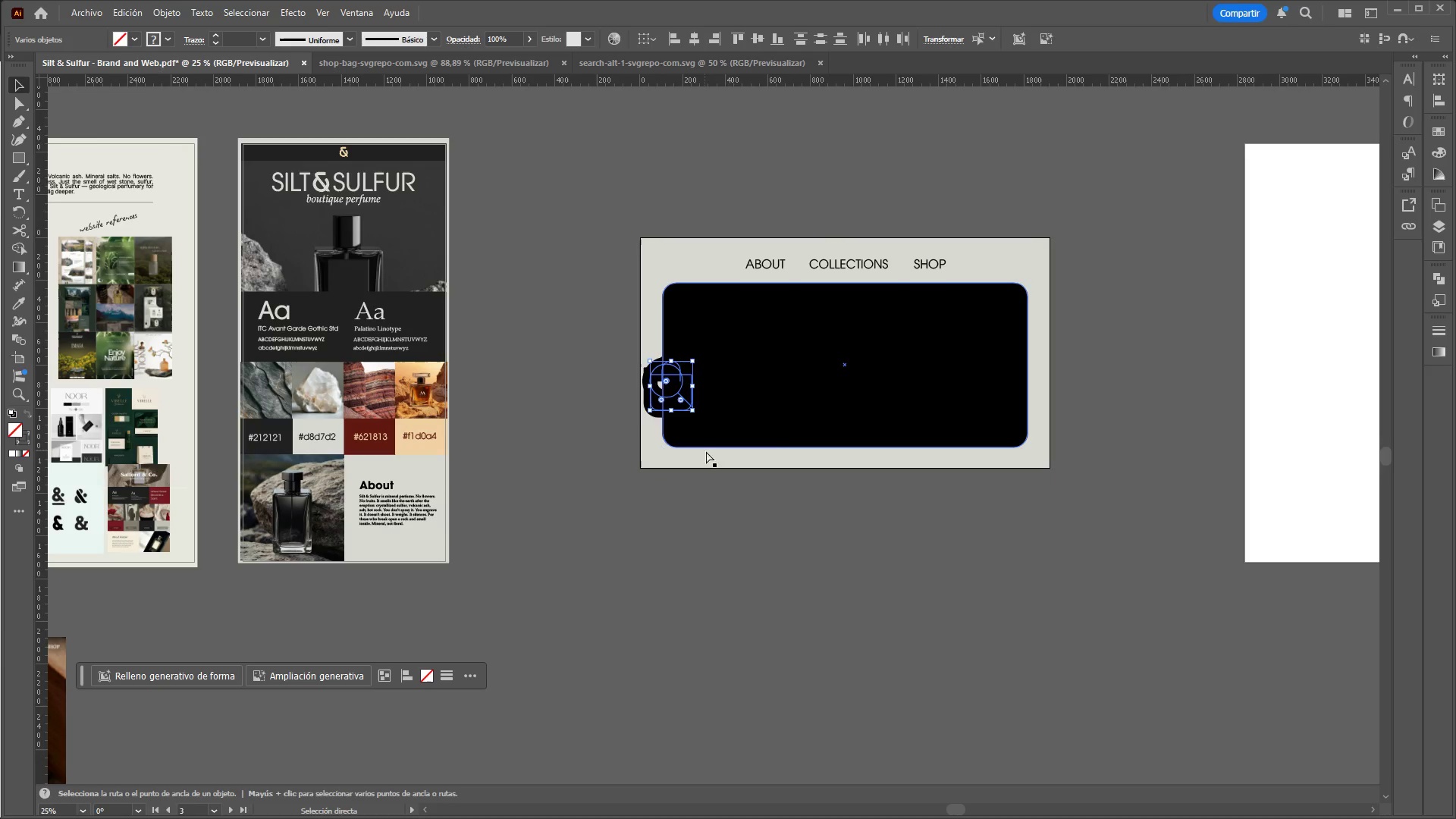 
key(Control+Z)
 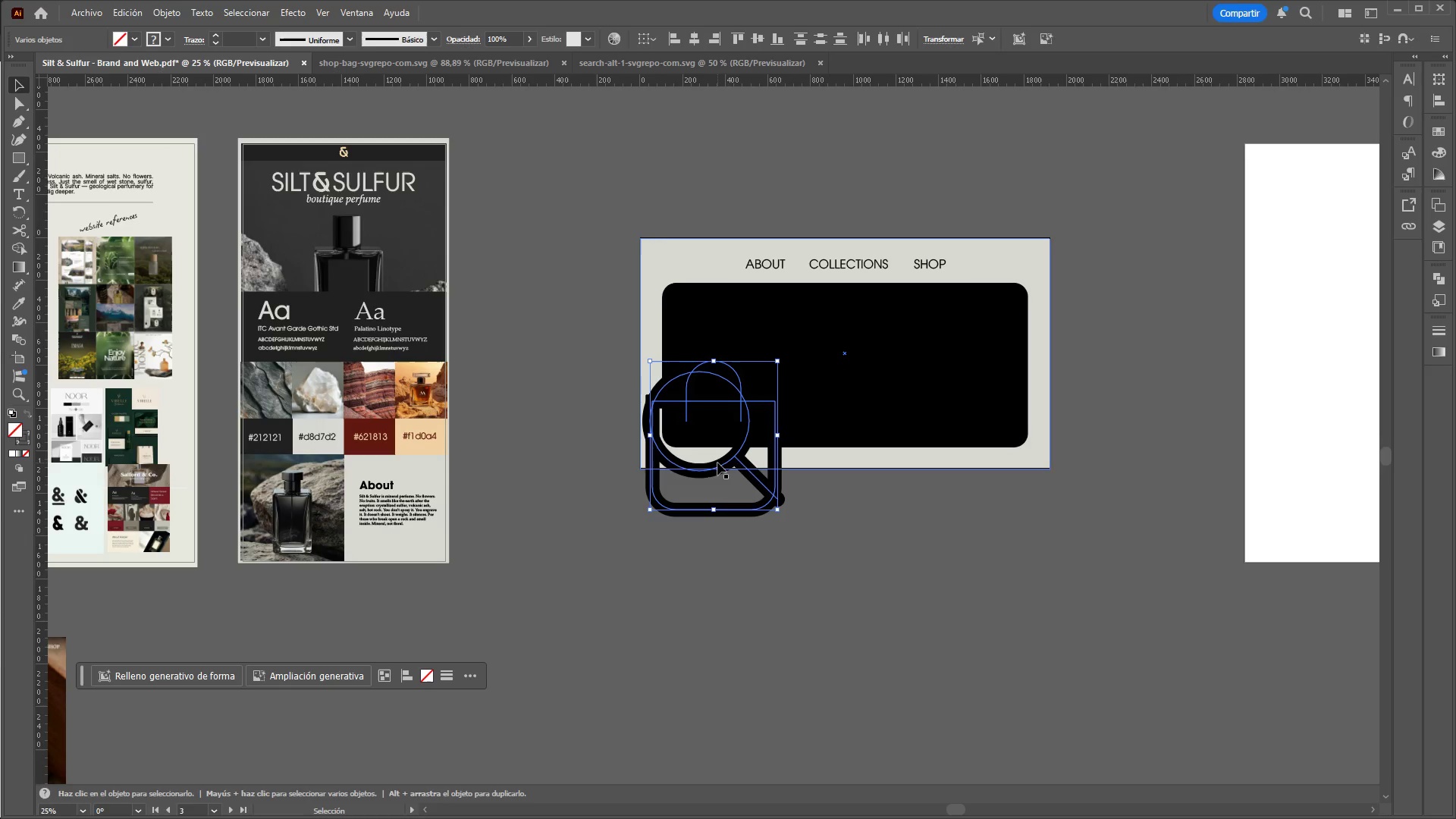 
left_click_drag(start_coordinate=[717, 469], to_coordinate=[716, 651])
 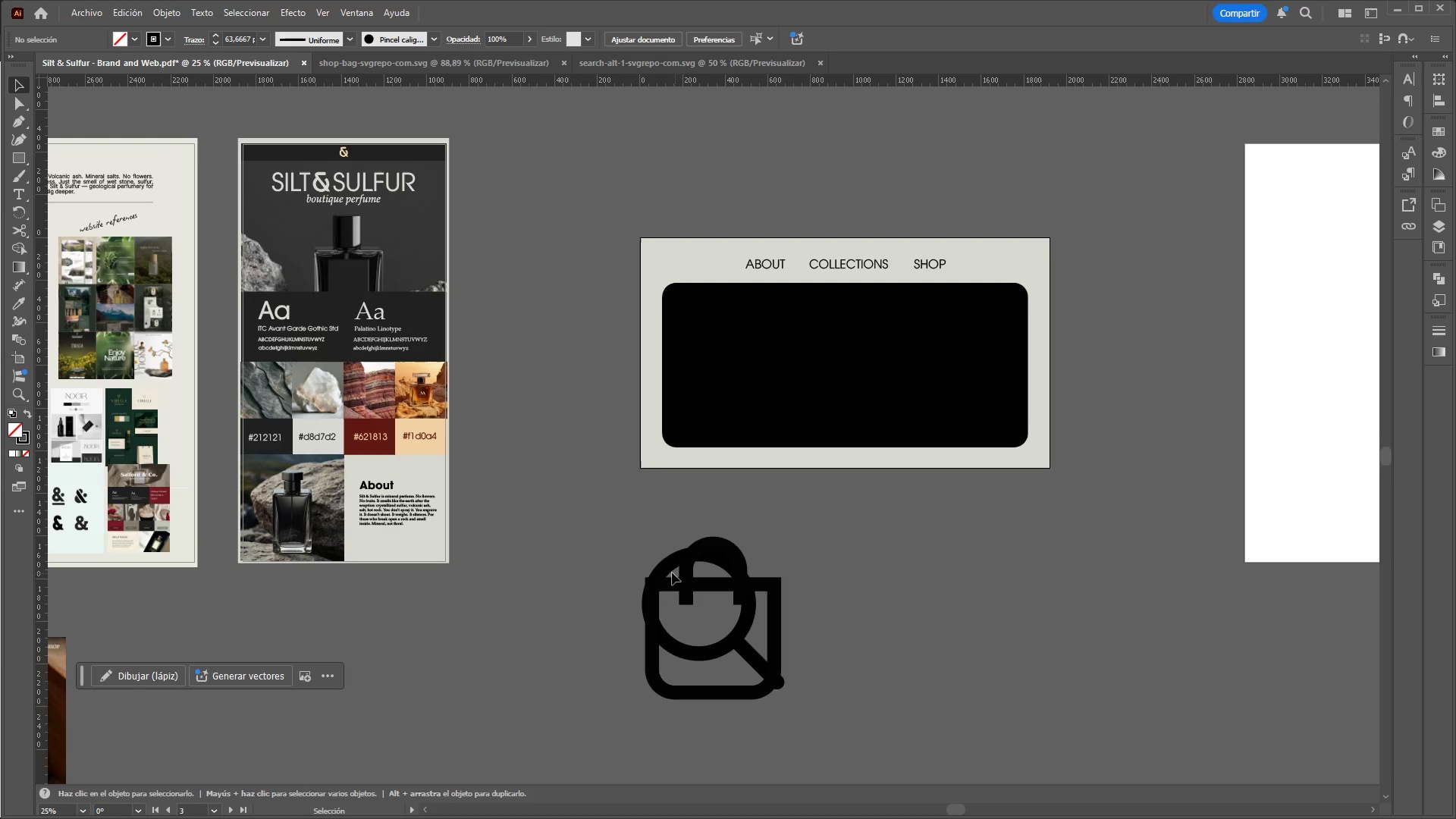 
left_click_drag(start_coordinate=[661, 569], to_coordinate=[830, 576])
 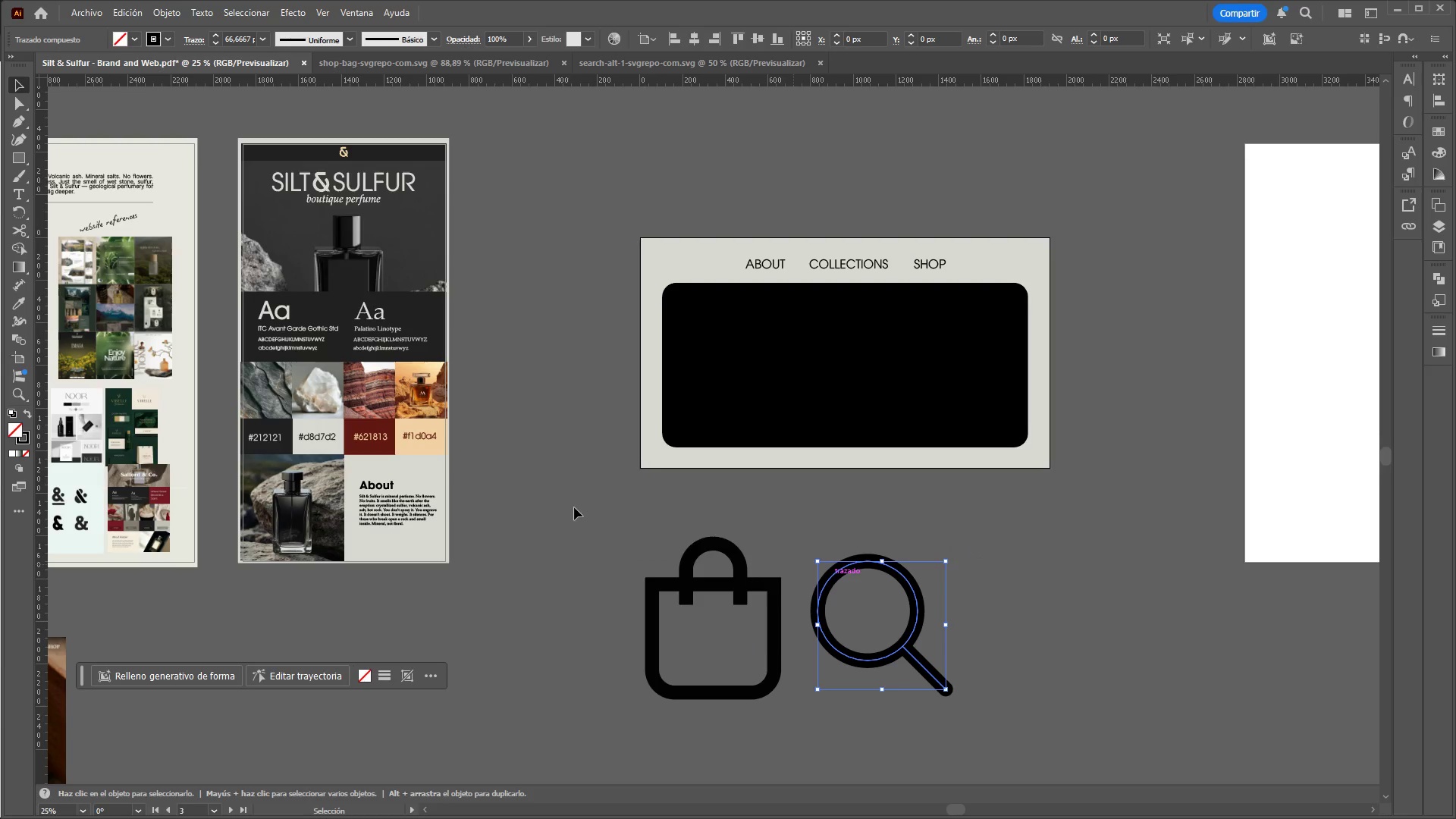 
left_click_drag(start_coordinate=[580, 516], to_coordinate=[863, 730])
 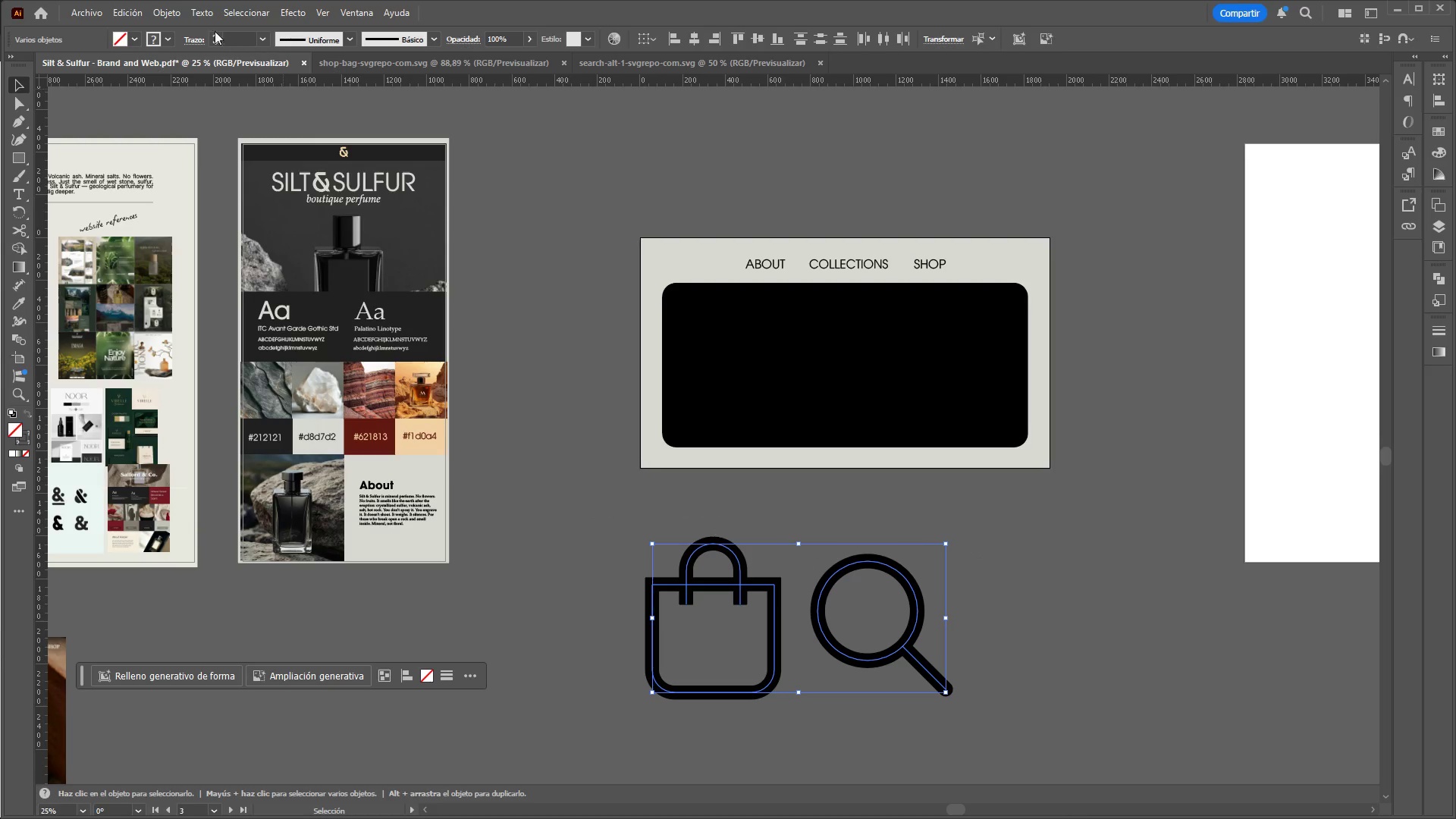 
left_click([171, 16])
 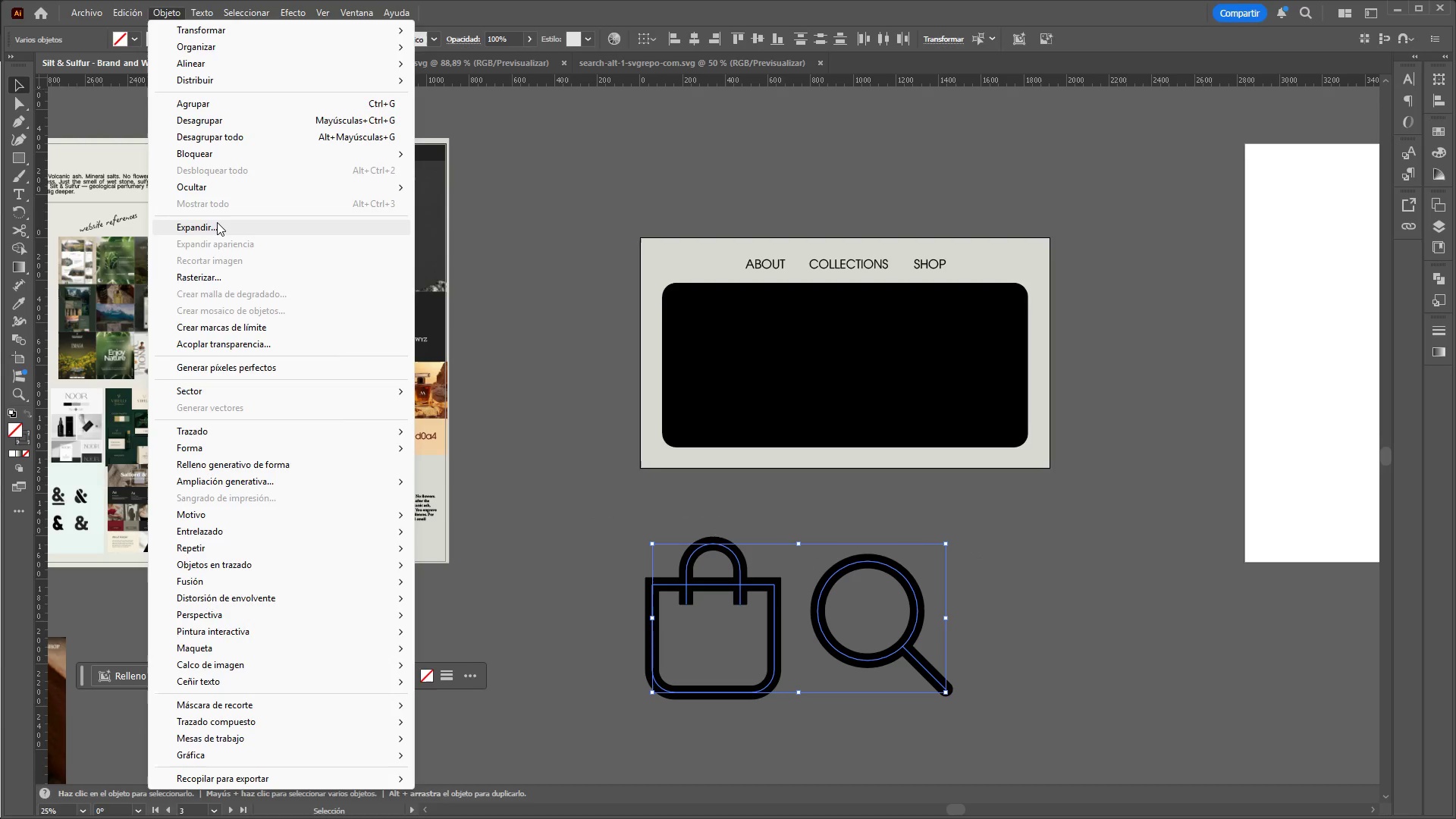 
left_click([217, 224])
 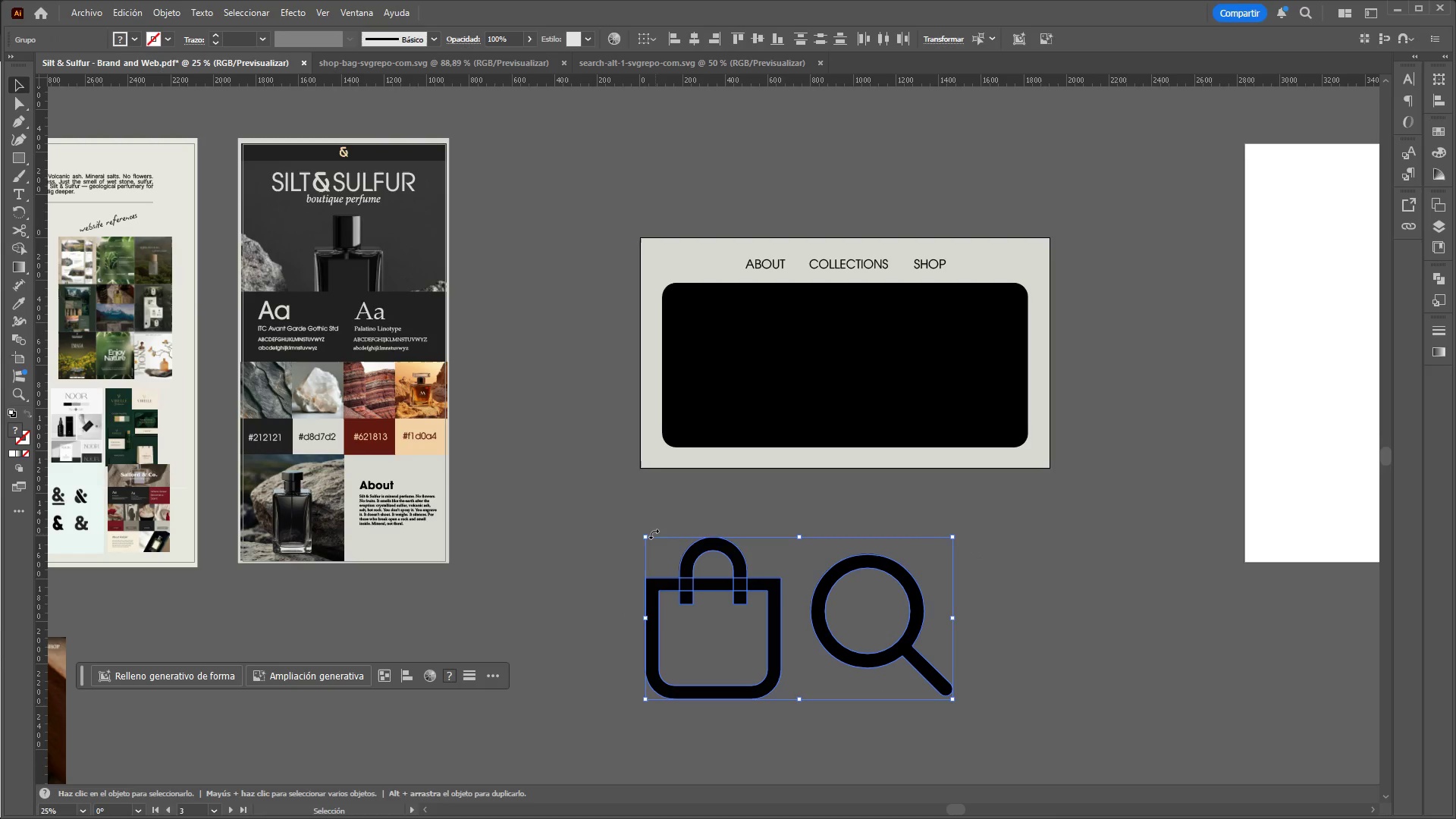 
hold_key(key=ShiftLeft, duration=1.51)
left_click_drag(start_coordinate=[949, 698], to_coordinate=[723, 566])
 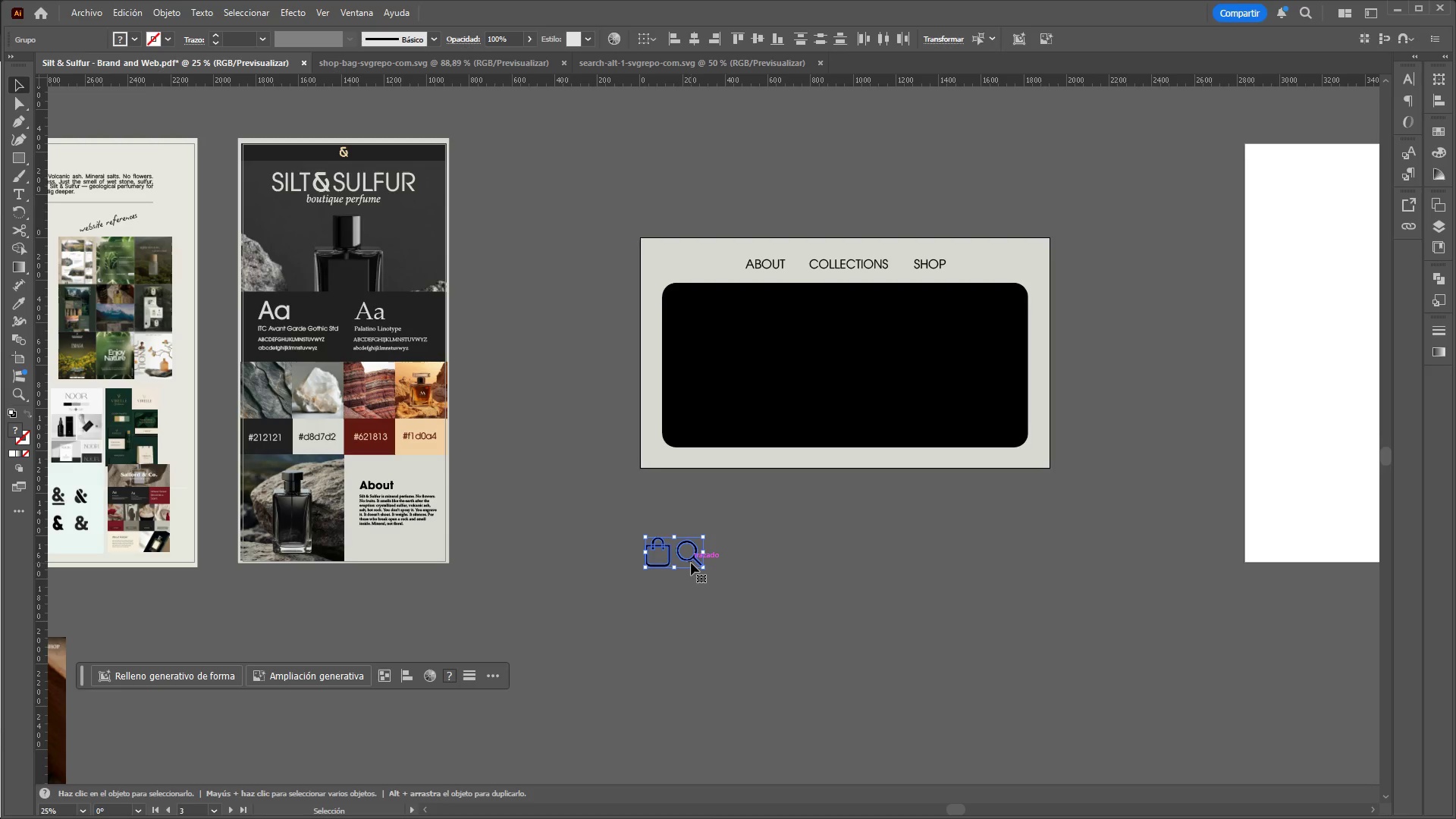 
hold_key(key=ShiftLeft, duration=1.11)
 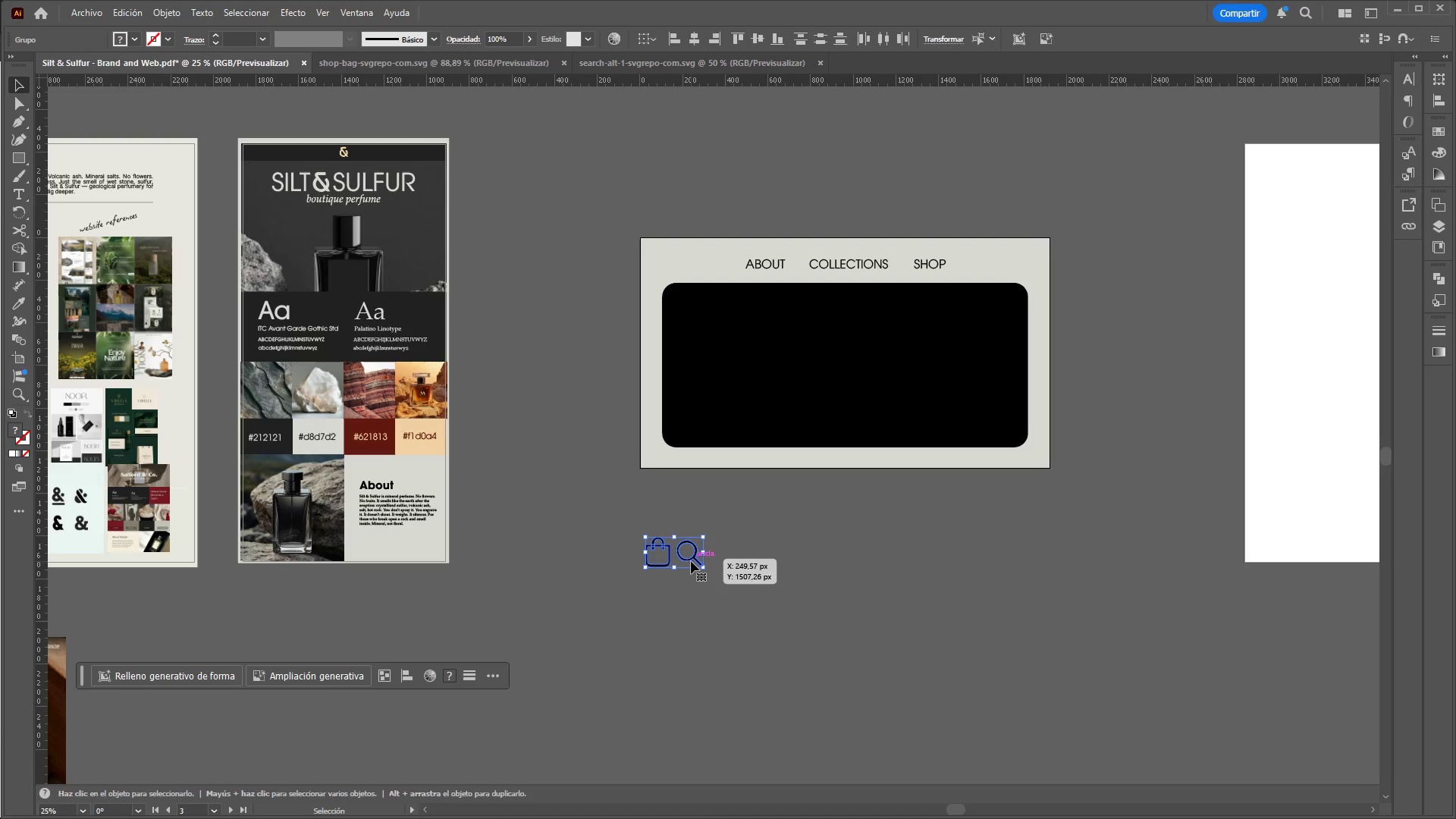 
left_click_drag(start_coordinate=[691, 561], to_coordinate=[1021, 271])
 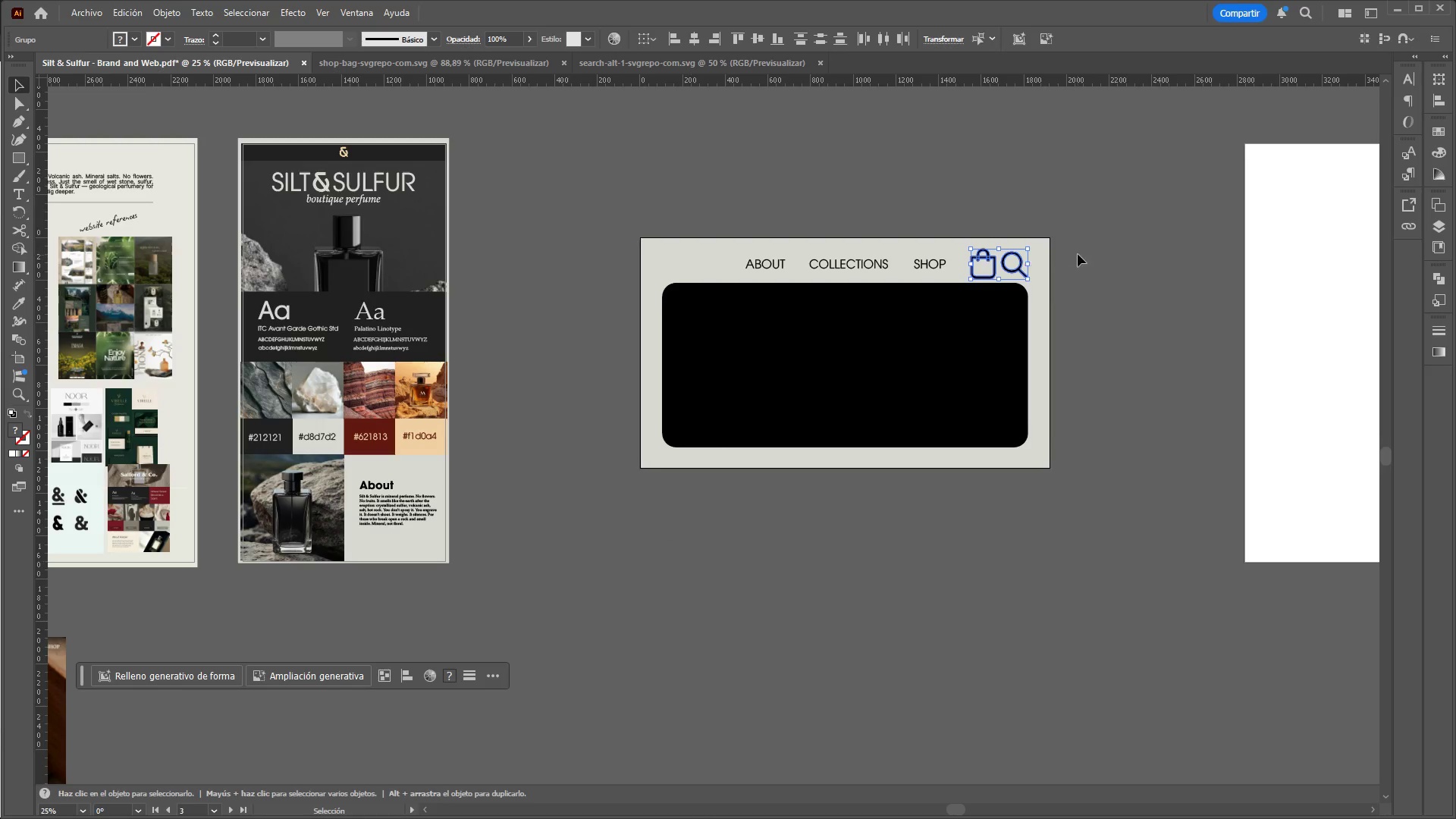 
hold_key(key=ControlLeft, duration=0.53)
hold_key(key=AltLeft, duration=0.5)
scroll: coordinate [1077, 253], scroll_direction: up, amount: 3.0
 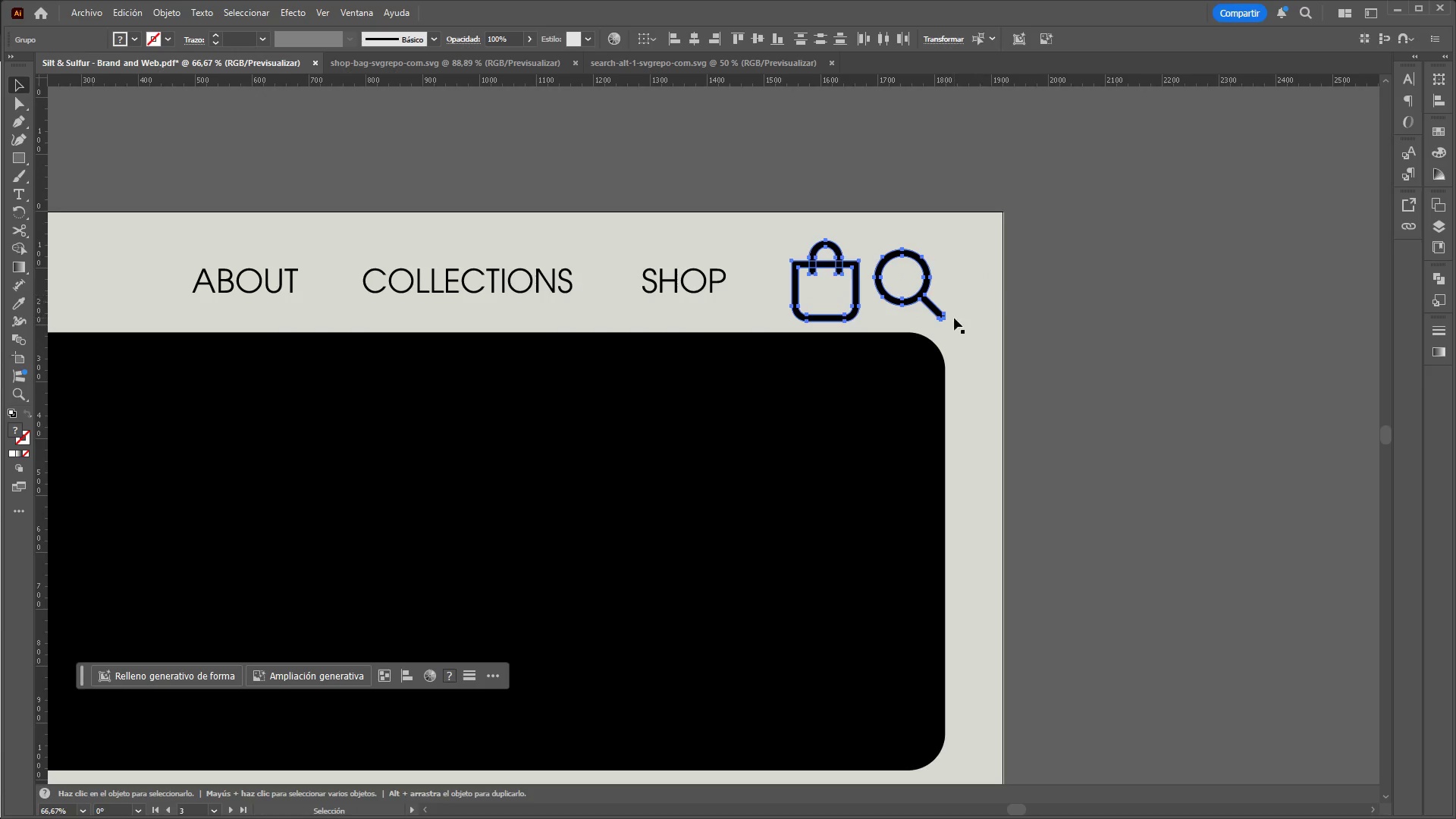 
hold_key(key=ShiftLeft, duration=1.5)
left_click_drag(start_coordinate=[942, 319], to_coordinate=[902, 294])
 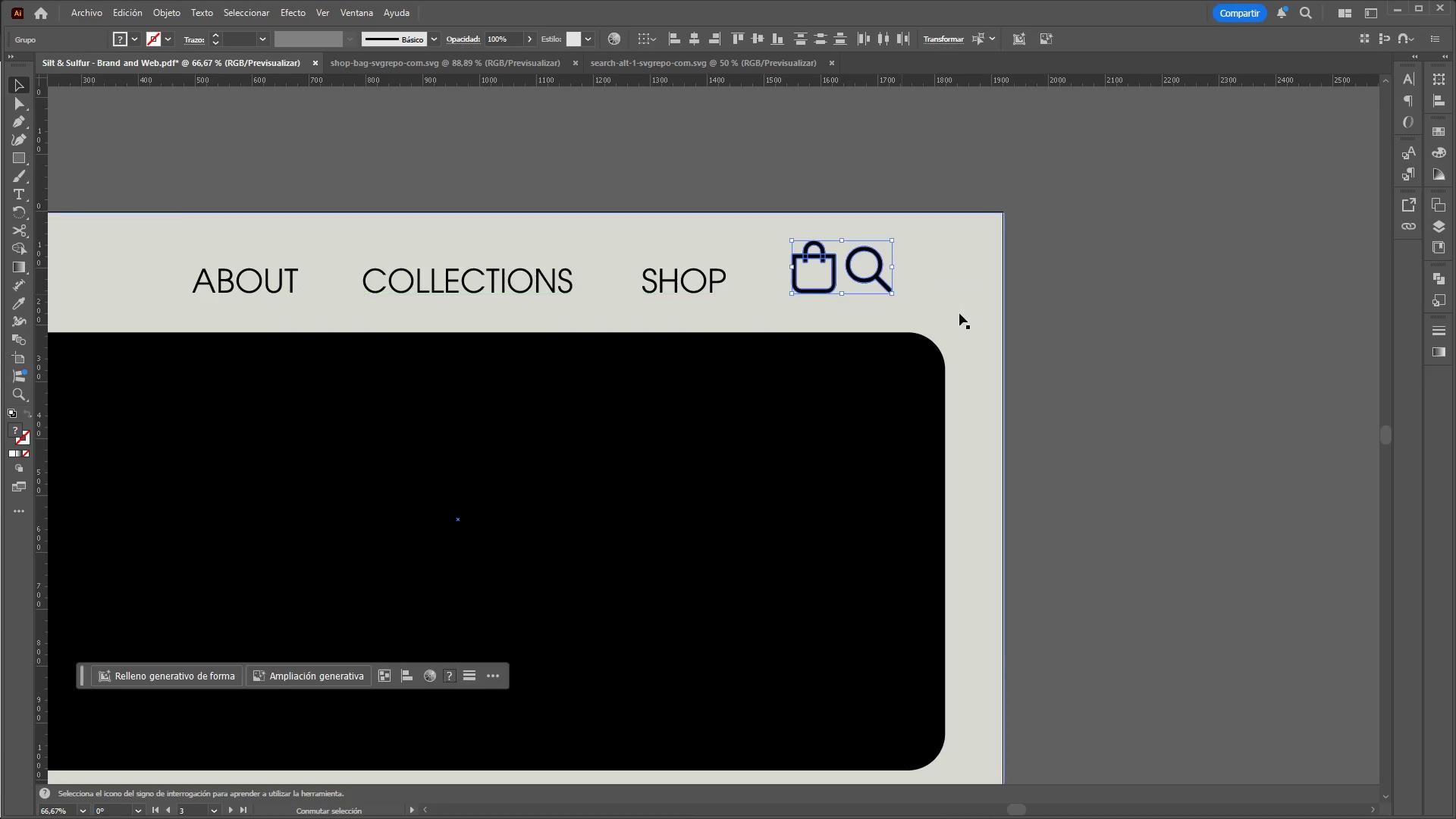 
key(Shift+ShiftLeft)
 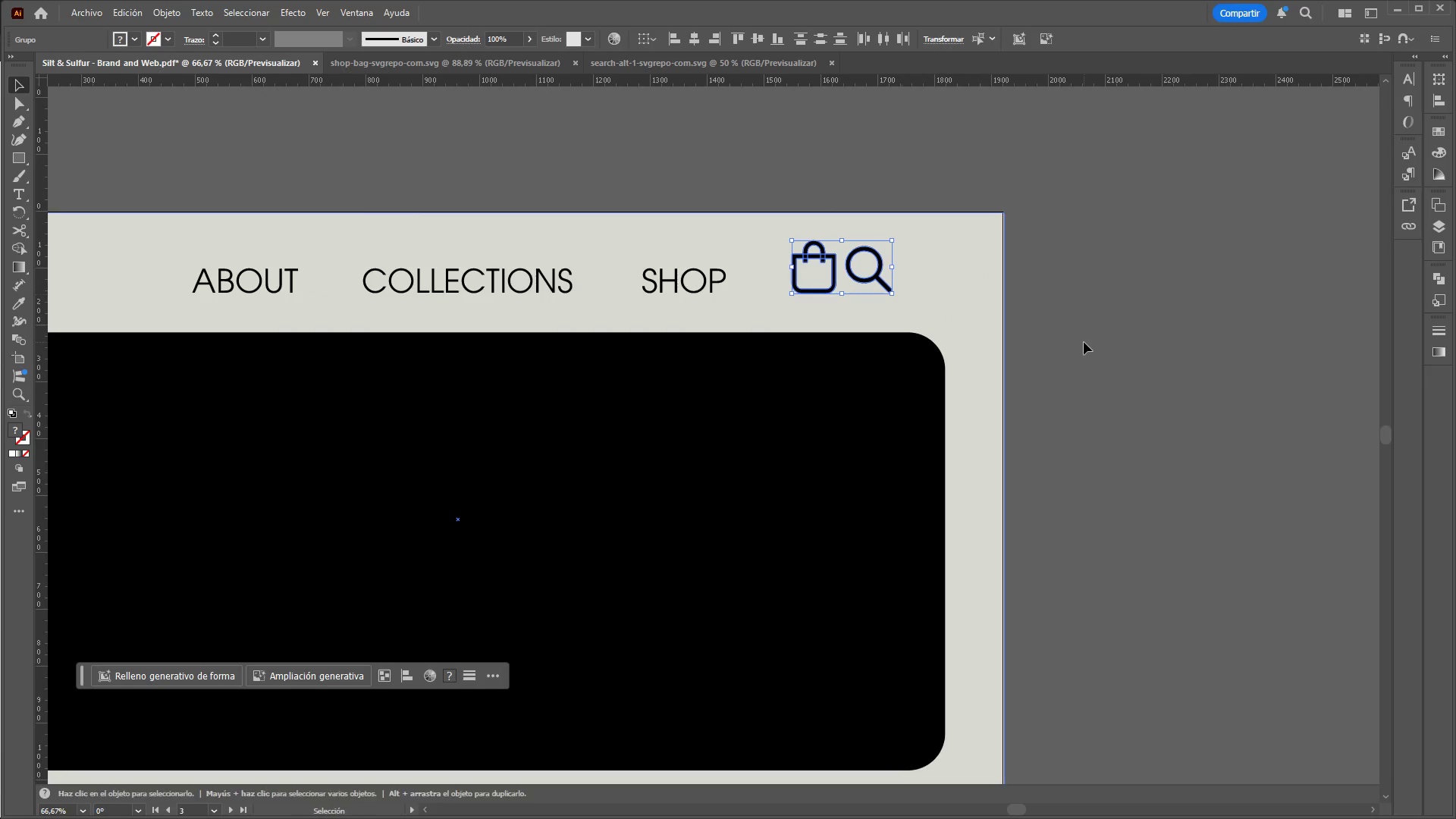 
hold_key(key=ShiftLeft, duration=15.91)
left_click([1084, 342])
 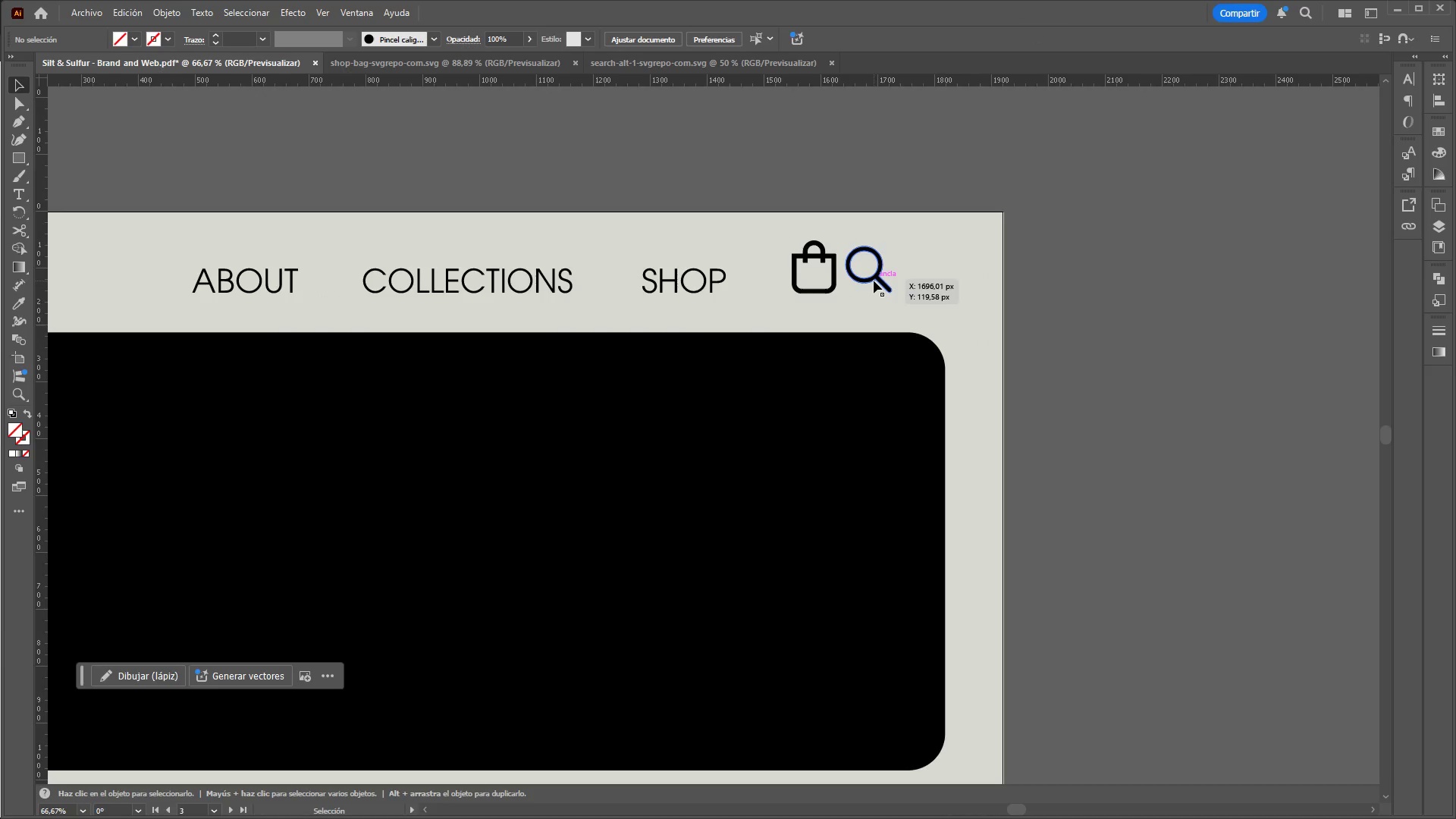 
left_click_drag(start_coordinate=[874, 281], to_coordinate=[890, 129])
 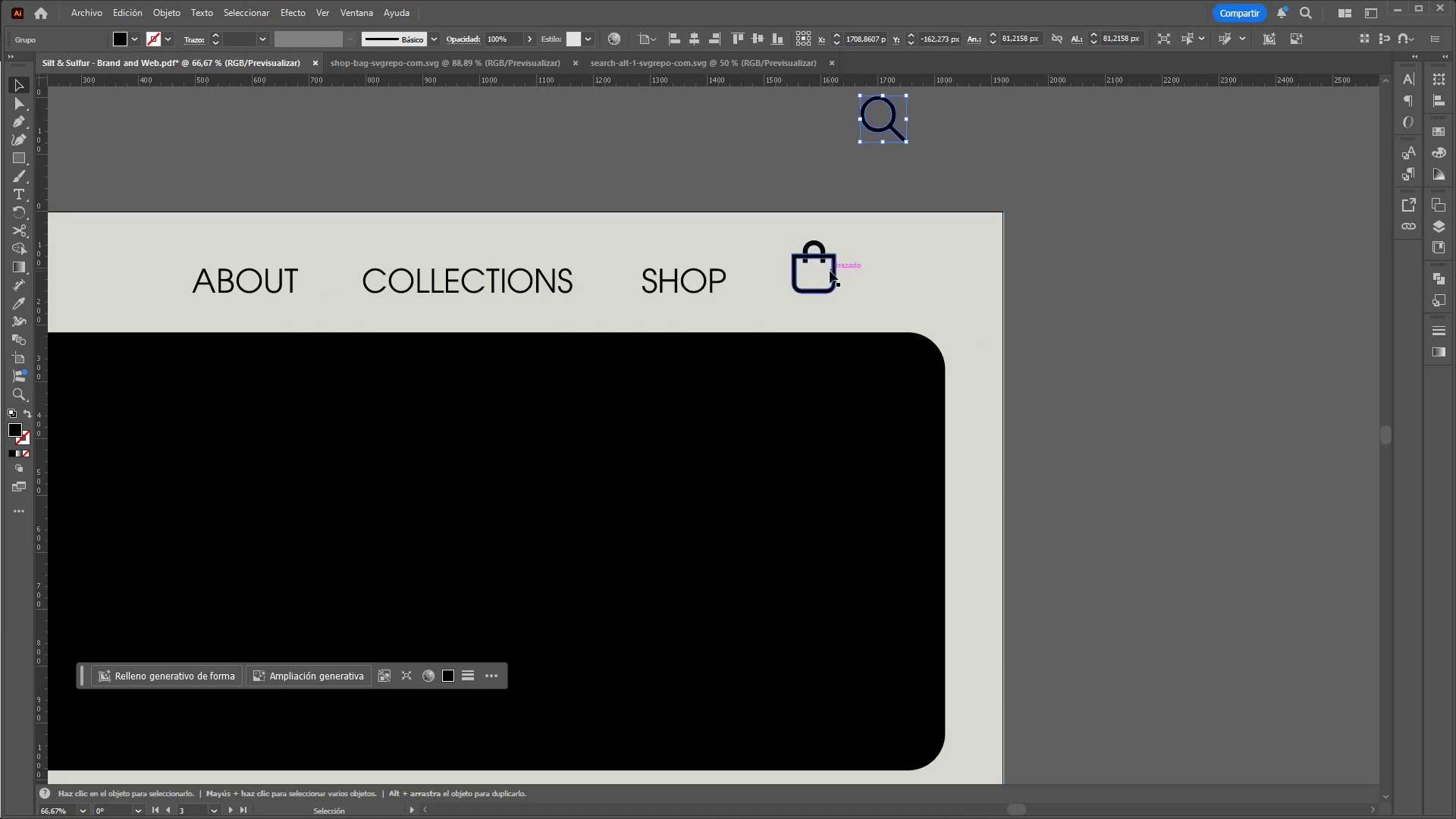 
left_click_drag(start_coordinate=[830, 271], to_coordinate=[963, 282])
 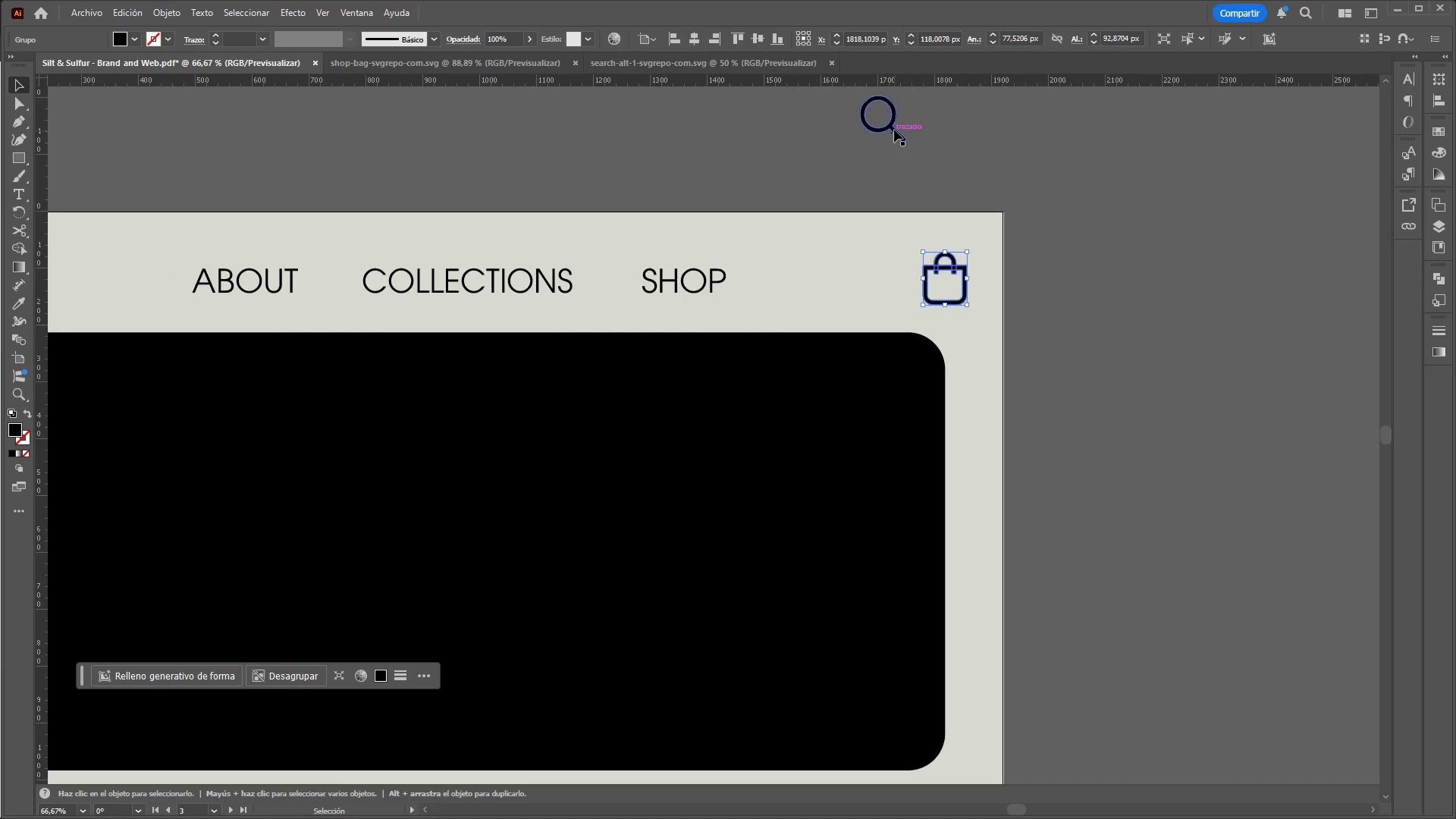 
left_click_drag(start_coordinate=[894, 130], to_coordinate=[880, 284])
 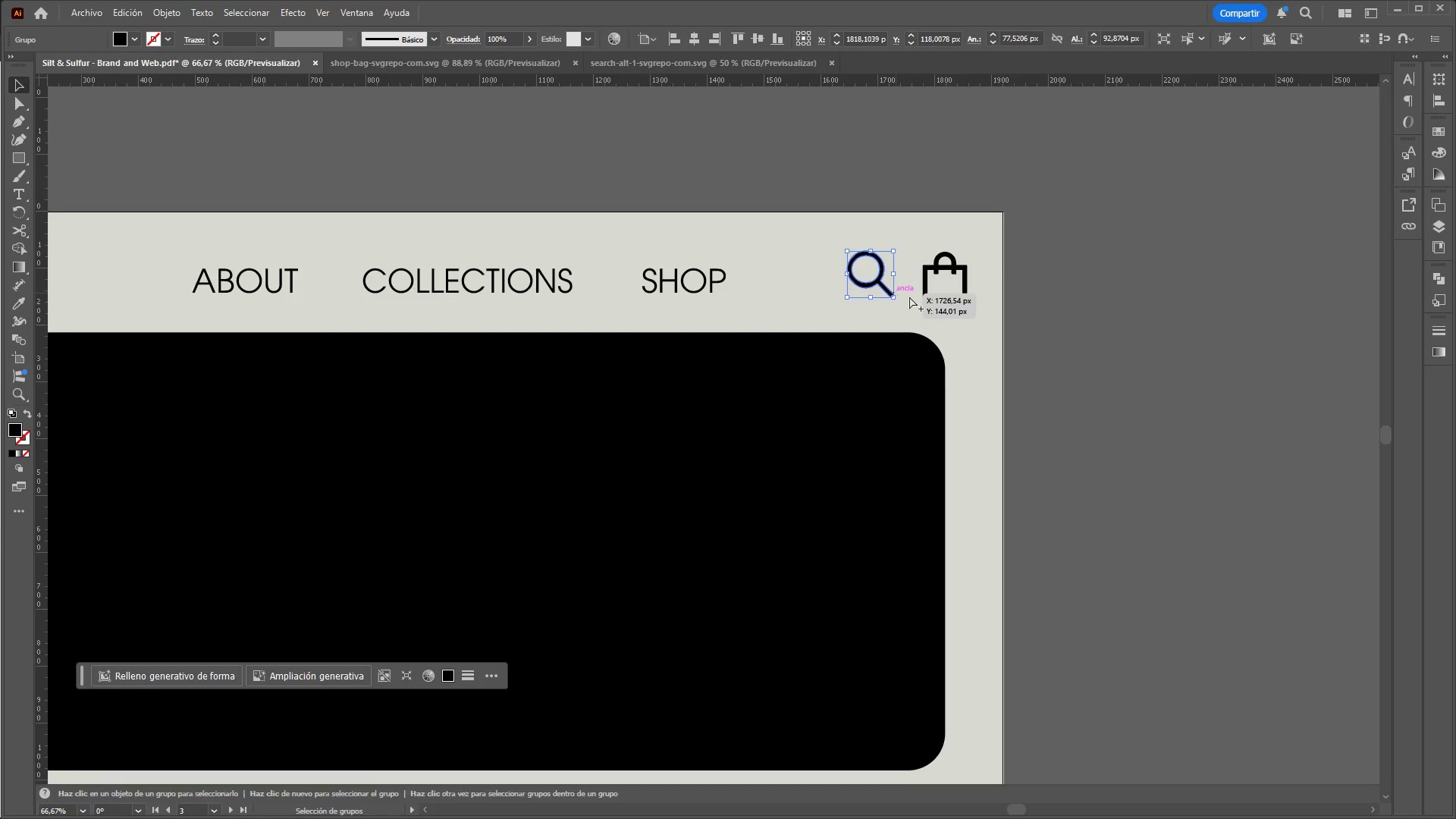 
hold_key(key=ControlLeft, duration=1.51)
hold_key(key=AltLeft, duration=1.48)
scroll: coordinate [805, 231], scroll_direction: none, amount: 0.0
 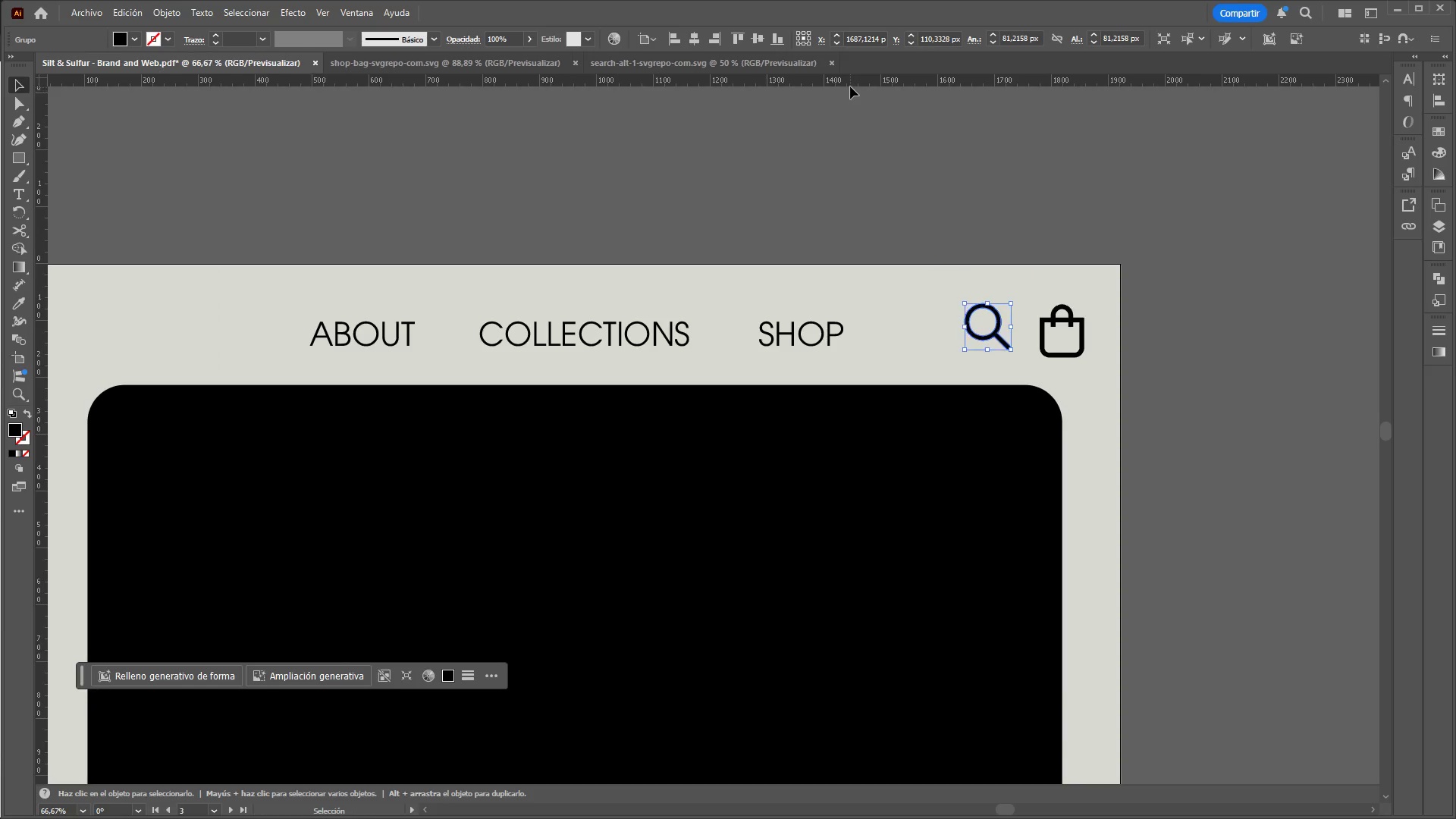 
left_click_drag(start_coordinate=[849, 80], to_coordinate=[806, 344])
 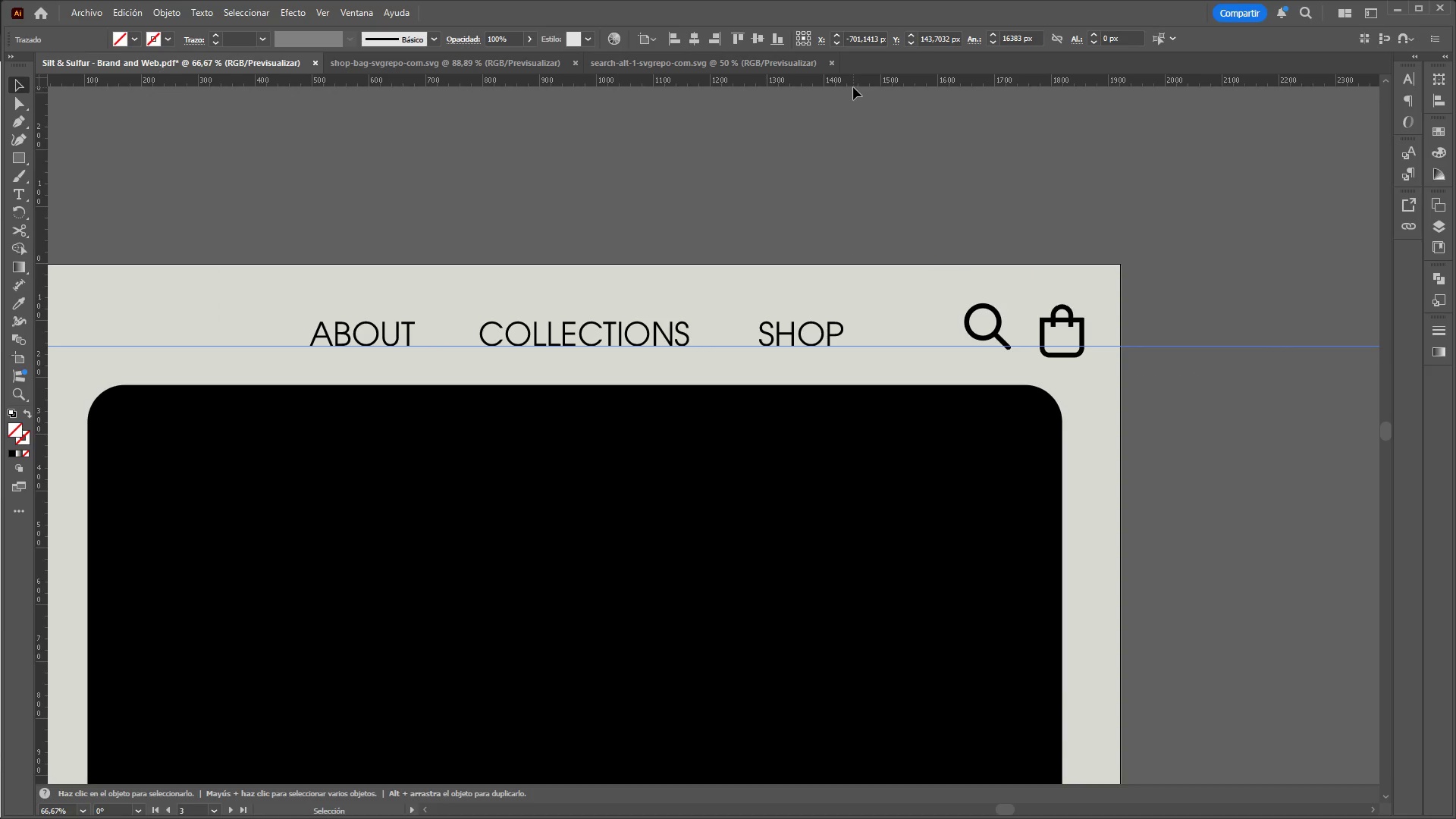 
left_click_drag(start_coordinate=[853, 86], to_coordinate=[844, 185])
 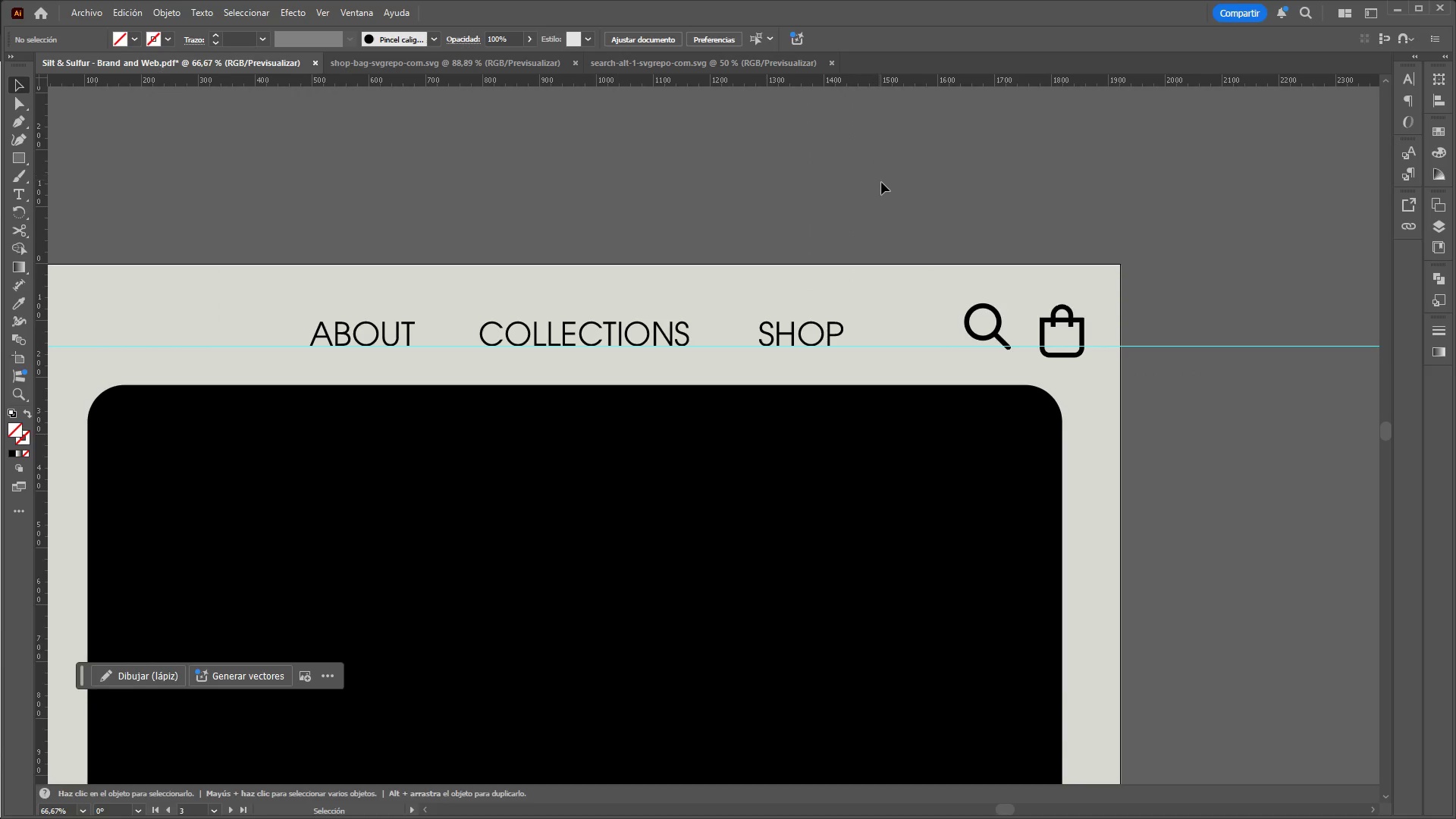 
hold_key(key=ControlLeft, duration=0.69)
hold_key(key=AltLeft, duration=0.61)
scroll: coordinate [737, 222], scroll_direction: none, amount: 0.0
 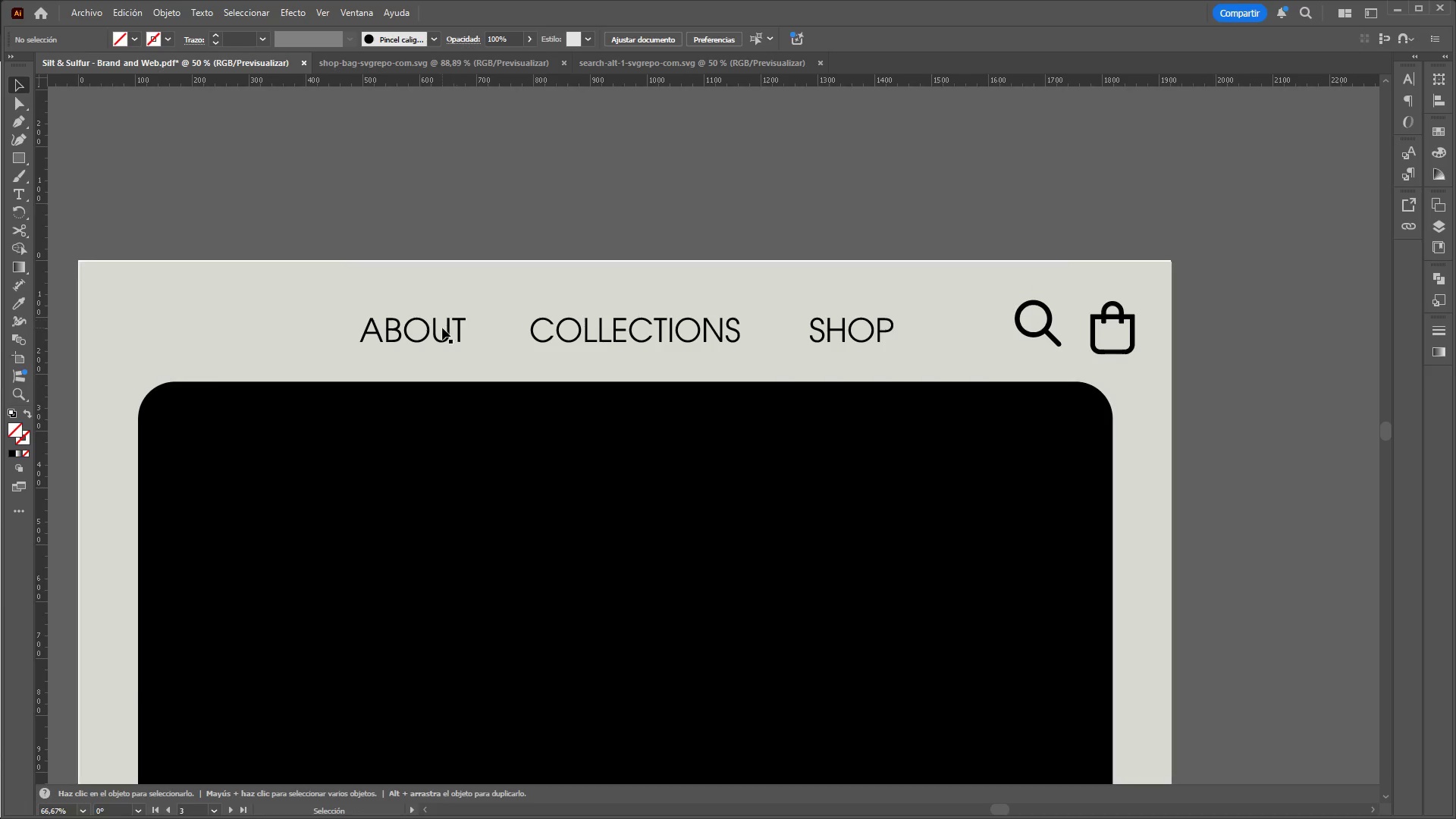 
left_click([442, 328])
 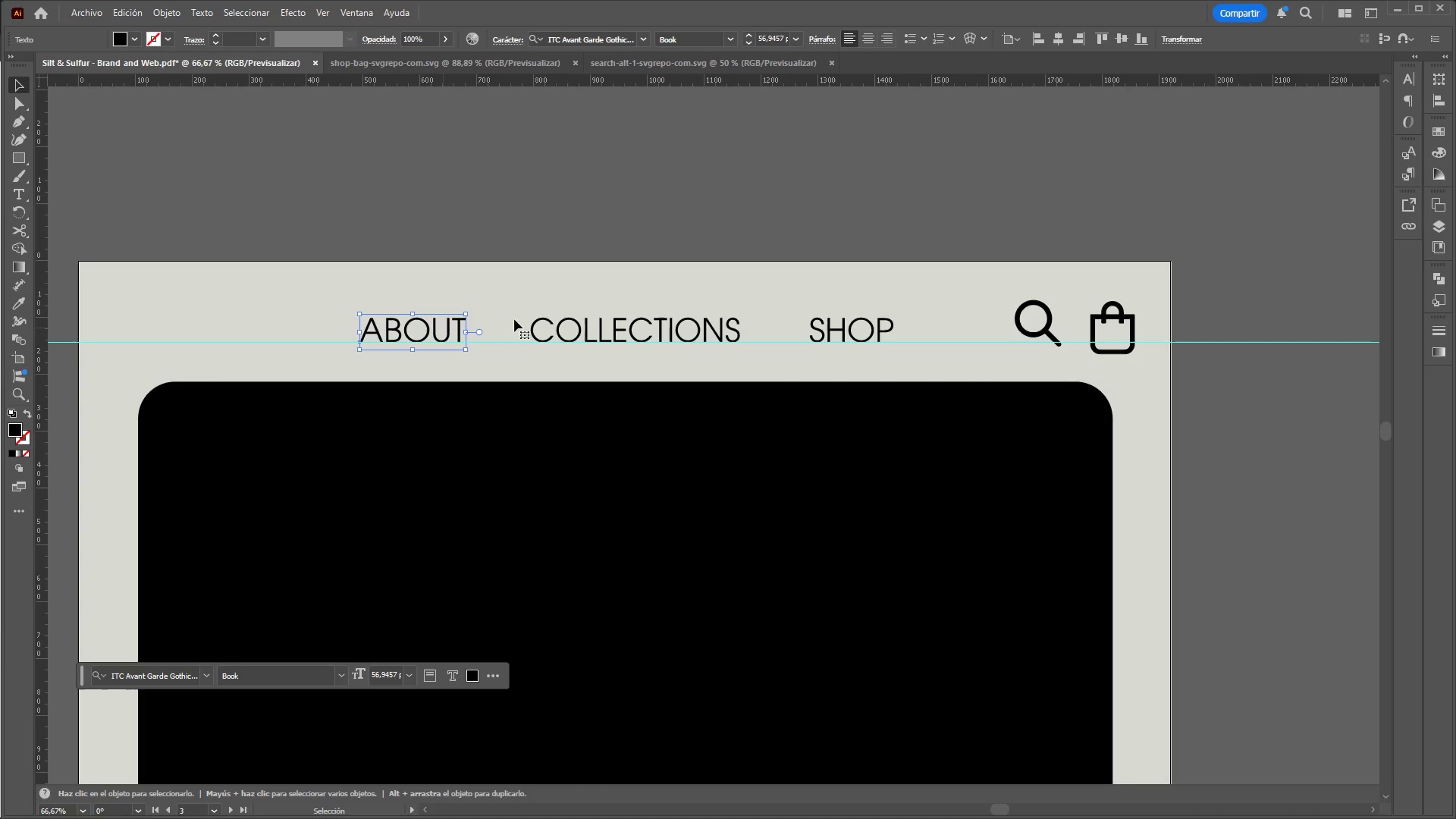 
hold_key(key=ShiftLeft, duration=1.45)
left_click([558, 321])
 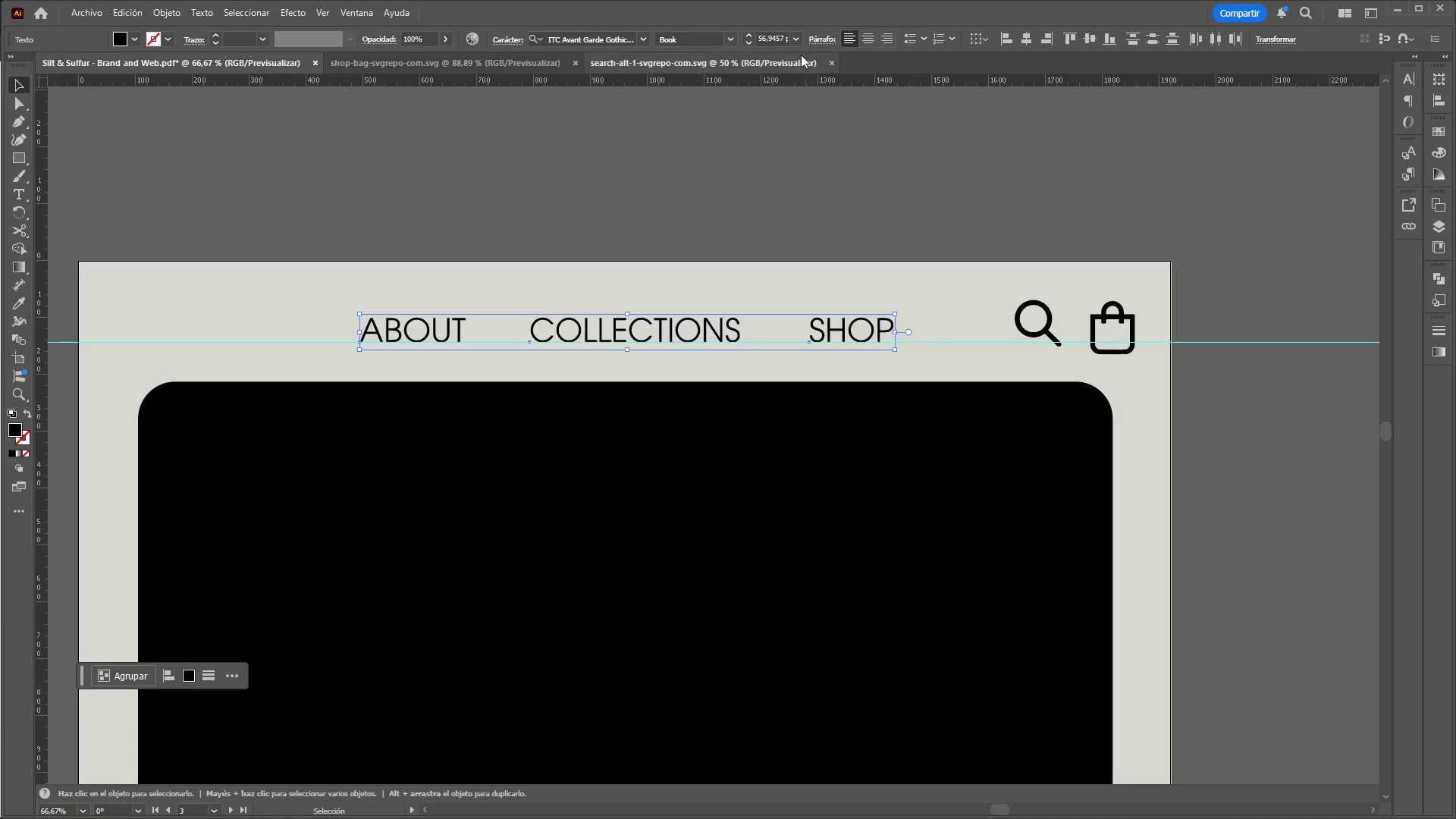 
left_click([791, 45])
 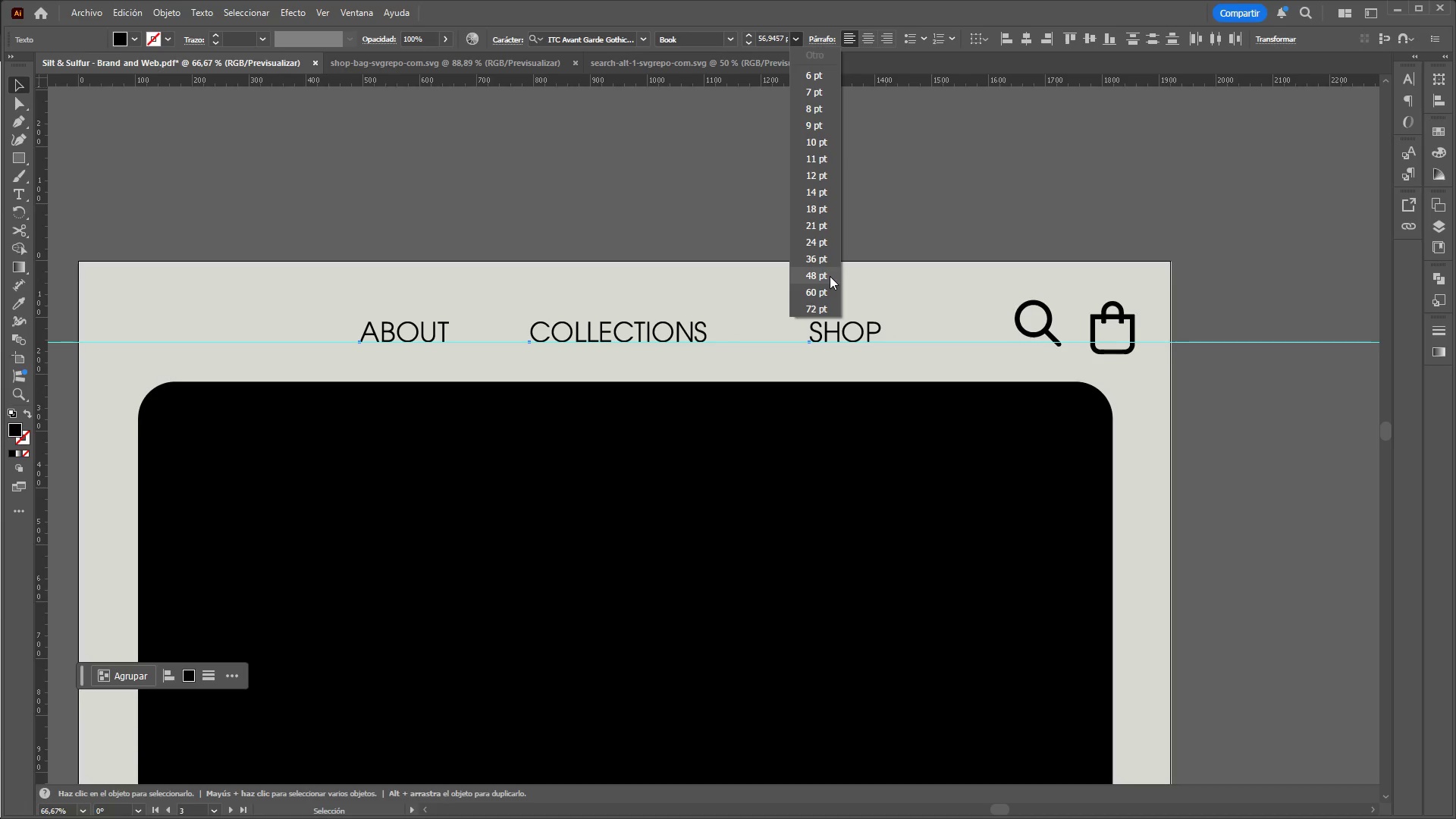 
left_click([829, 261])
 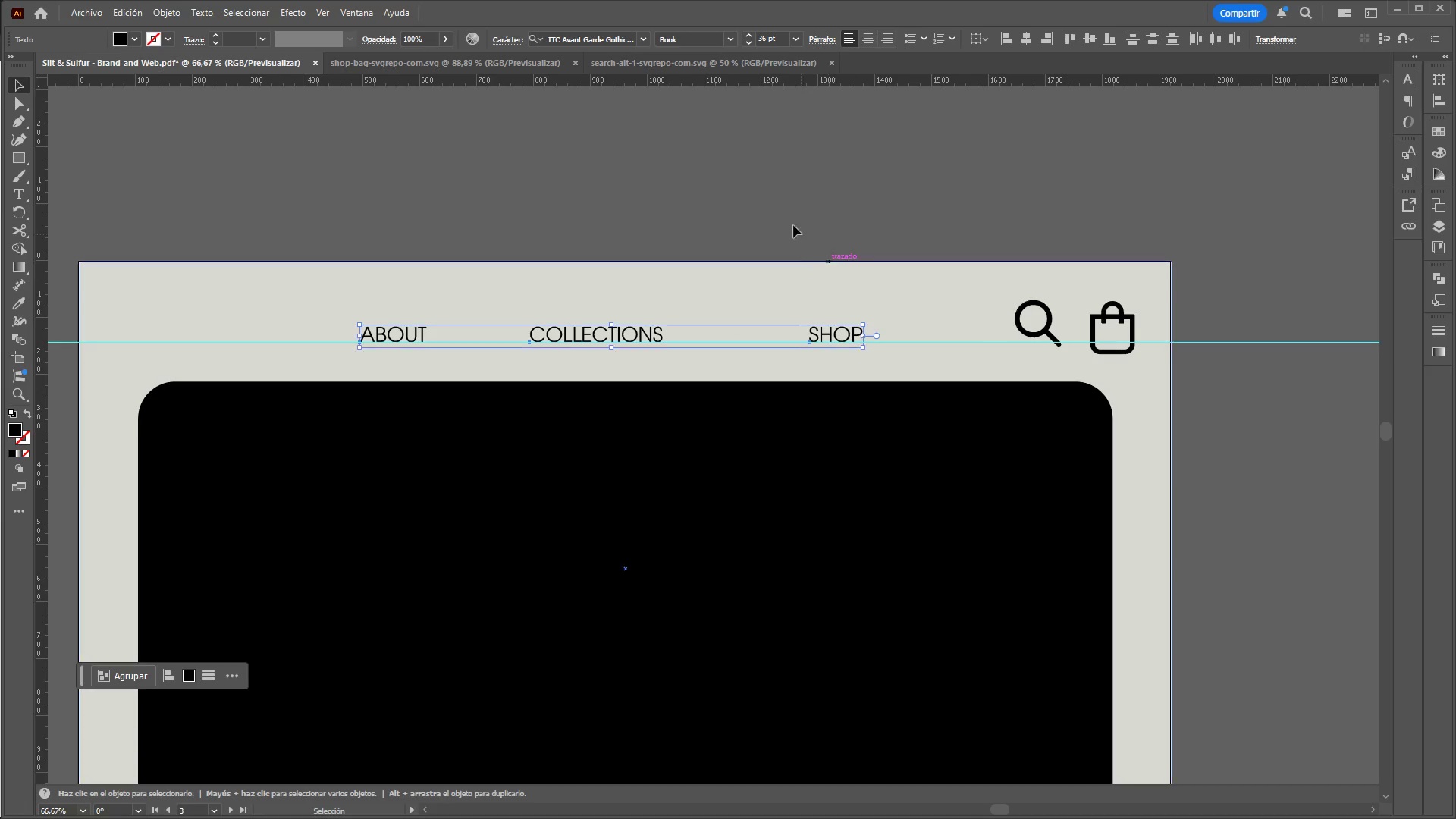 
double_click([791, 220])
 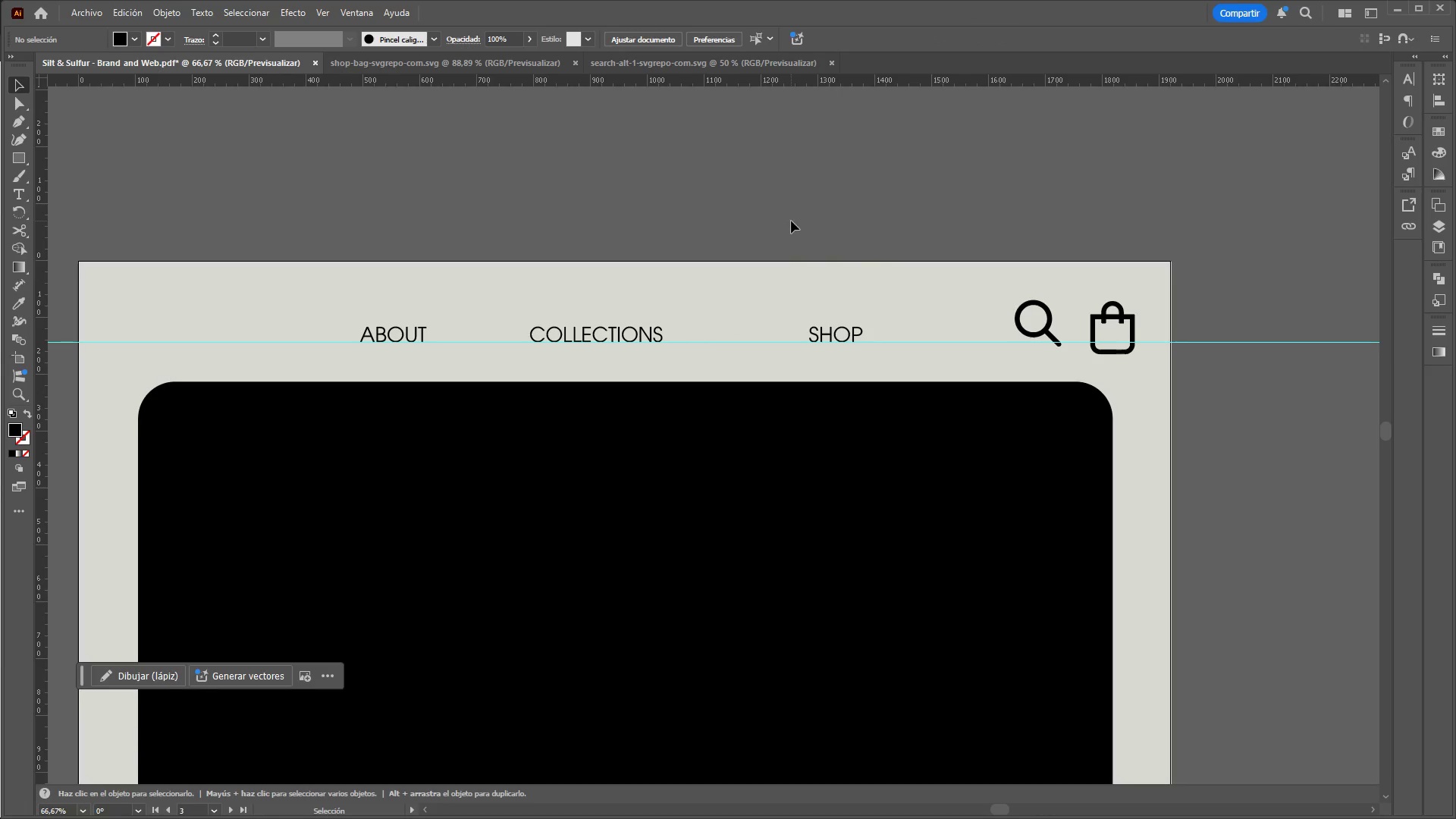 
hold_key(key=ControlLeft, duration=1.22)
hold_key(key=AltLeft, duration=1.2)
scroll: coordinate [813, 224], scroll_direction: down, amount: 3.0
 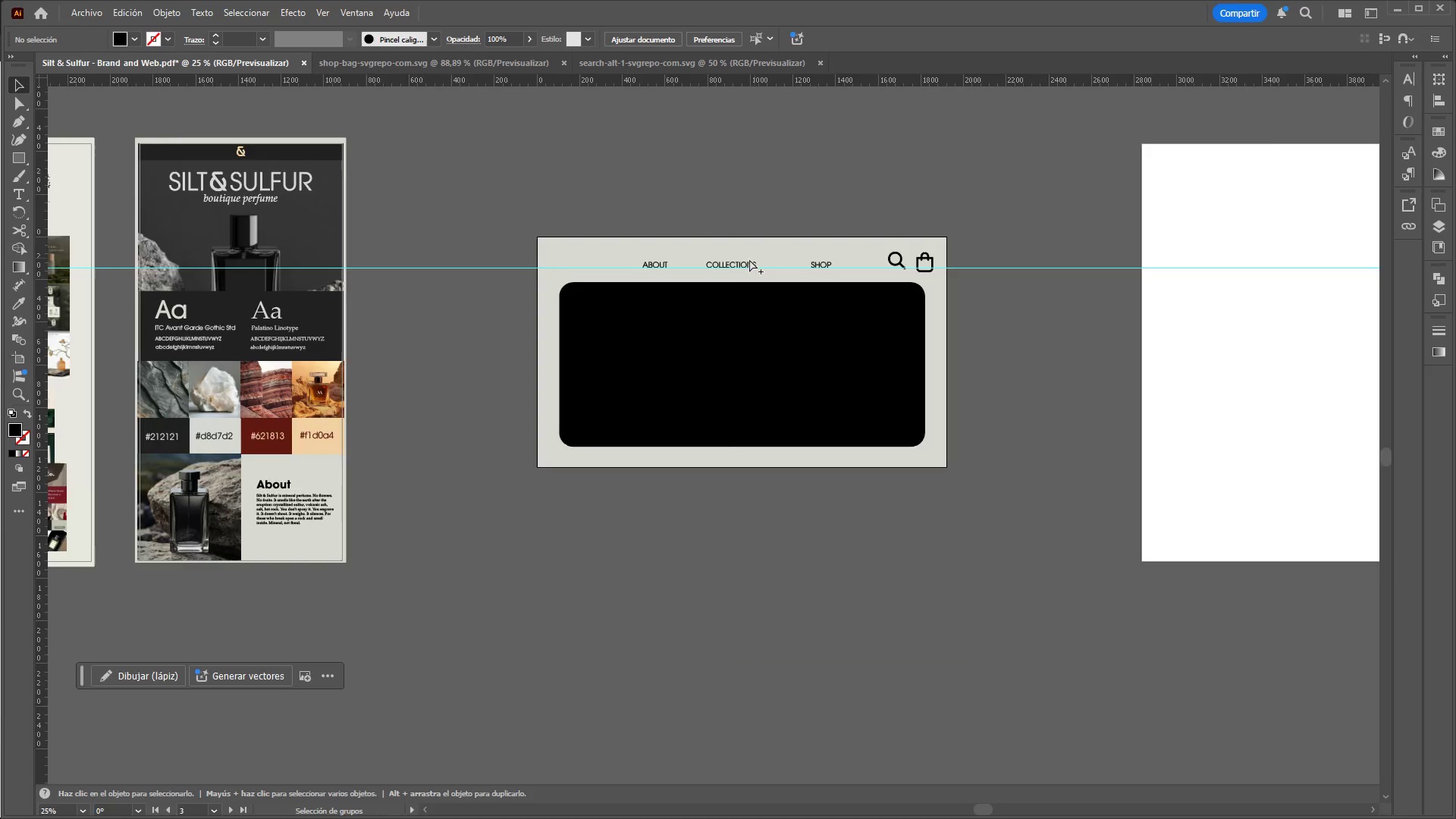 
scroll: coordinate [743, 261], scroll_direction: up, amount: 3.0
 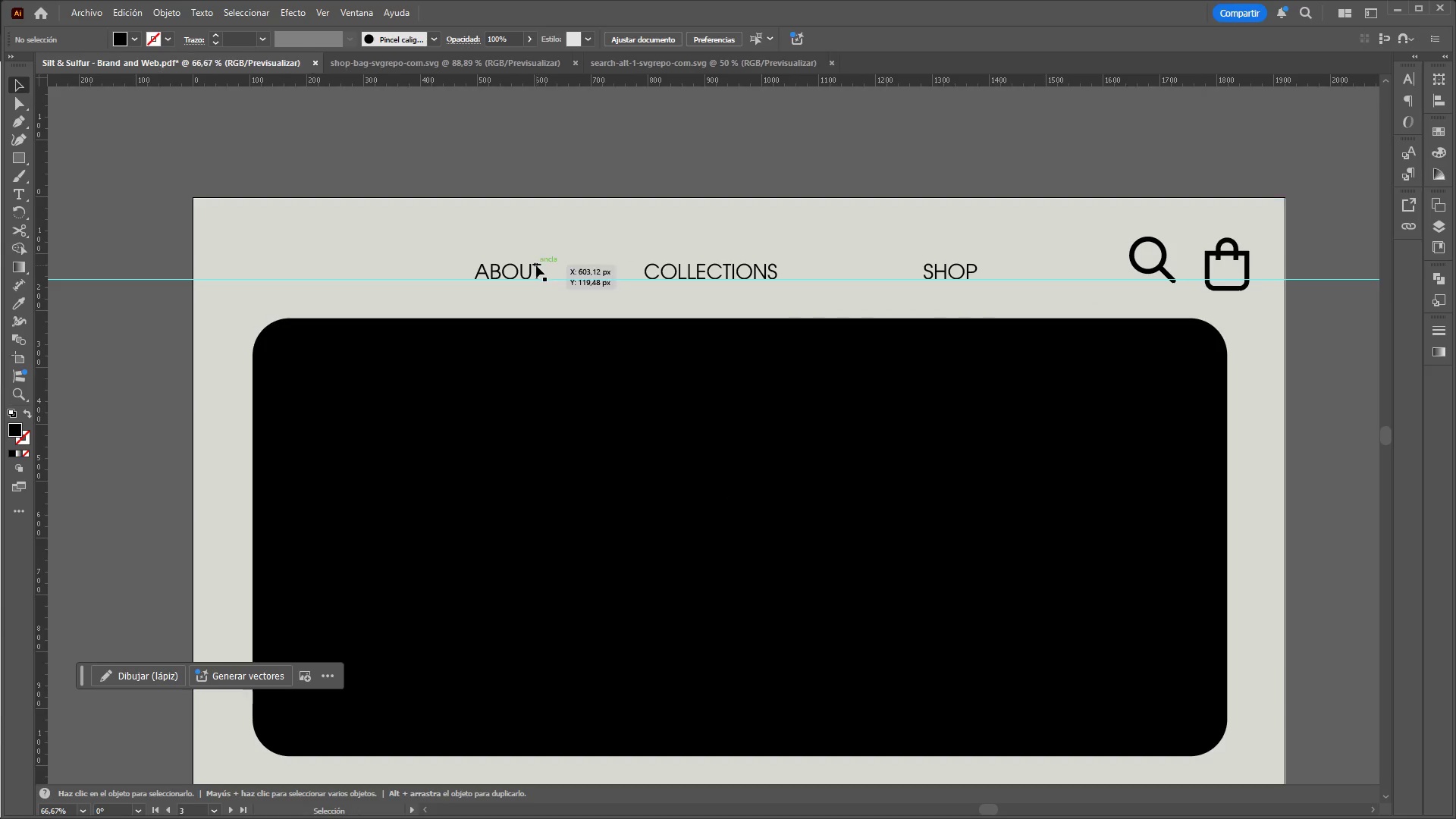 
left_click_drag(start_coordinate=[534, 266], to_coordinate=[614, 238])
 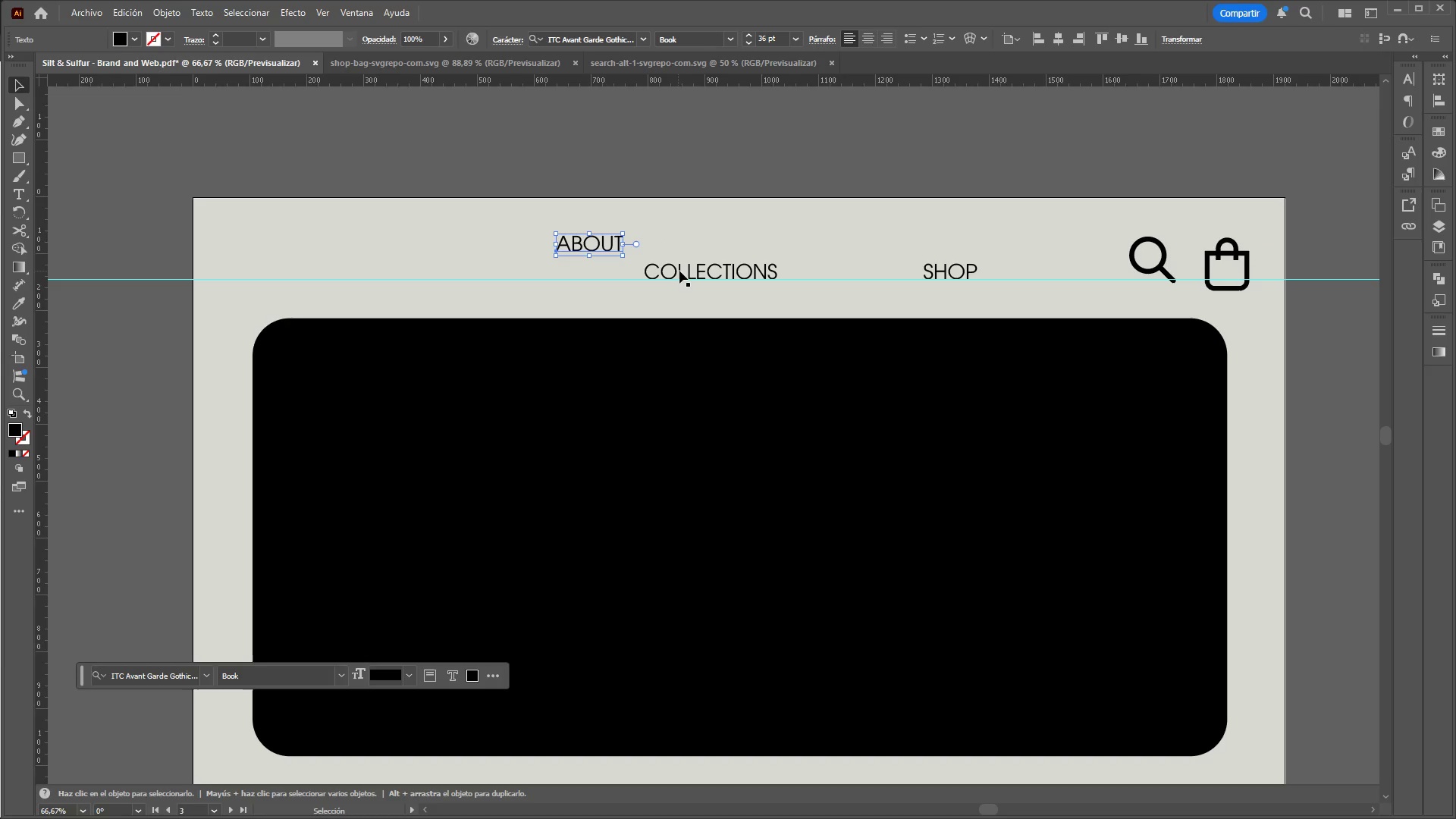 
left_click_drag(start_coordinate=[681, 271], to_coordinate=[701, 245])
 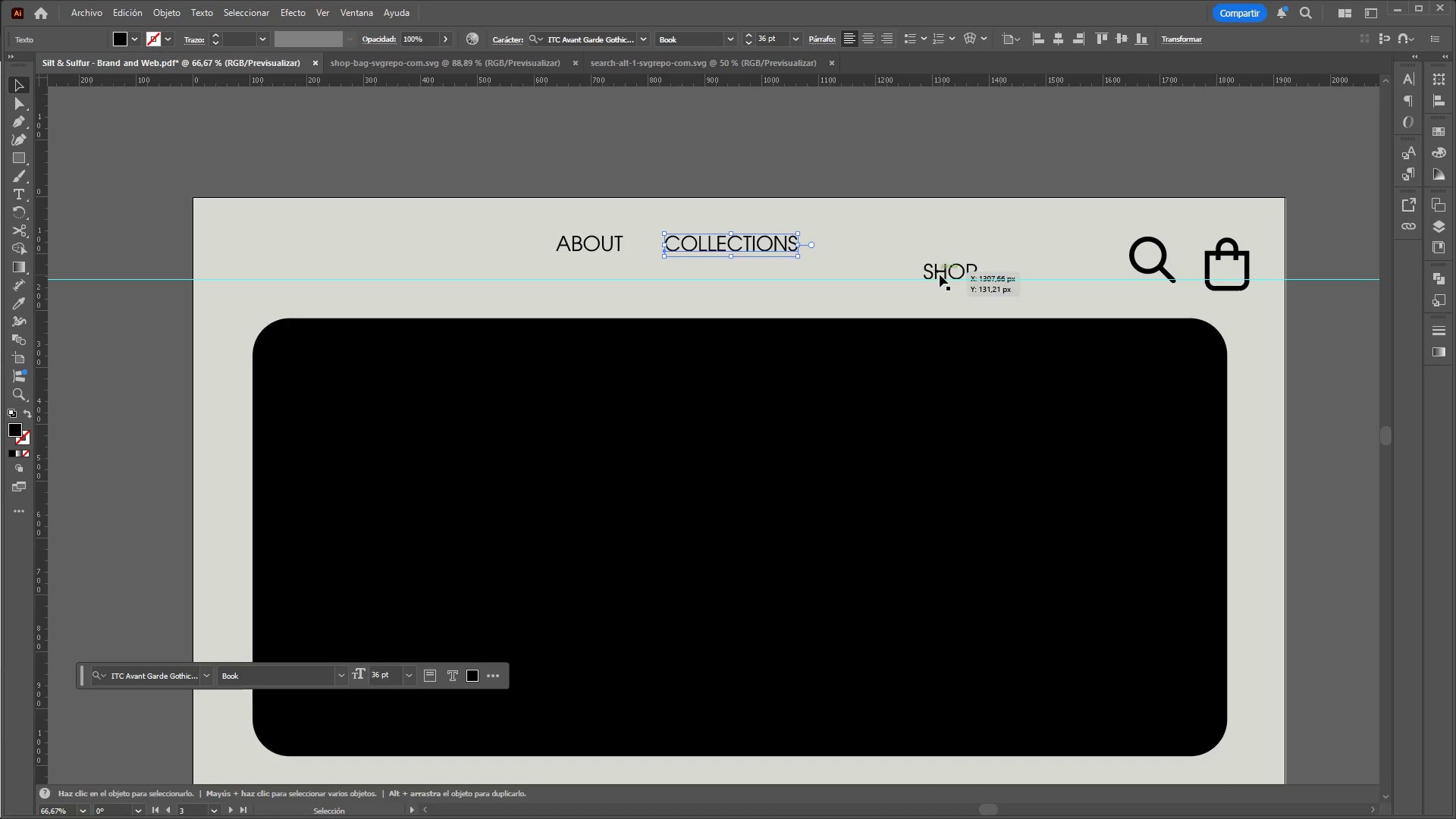 
left_click_drag(start_coordinate=[940, 275], to_coordinate=[846, 245])
 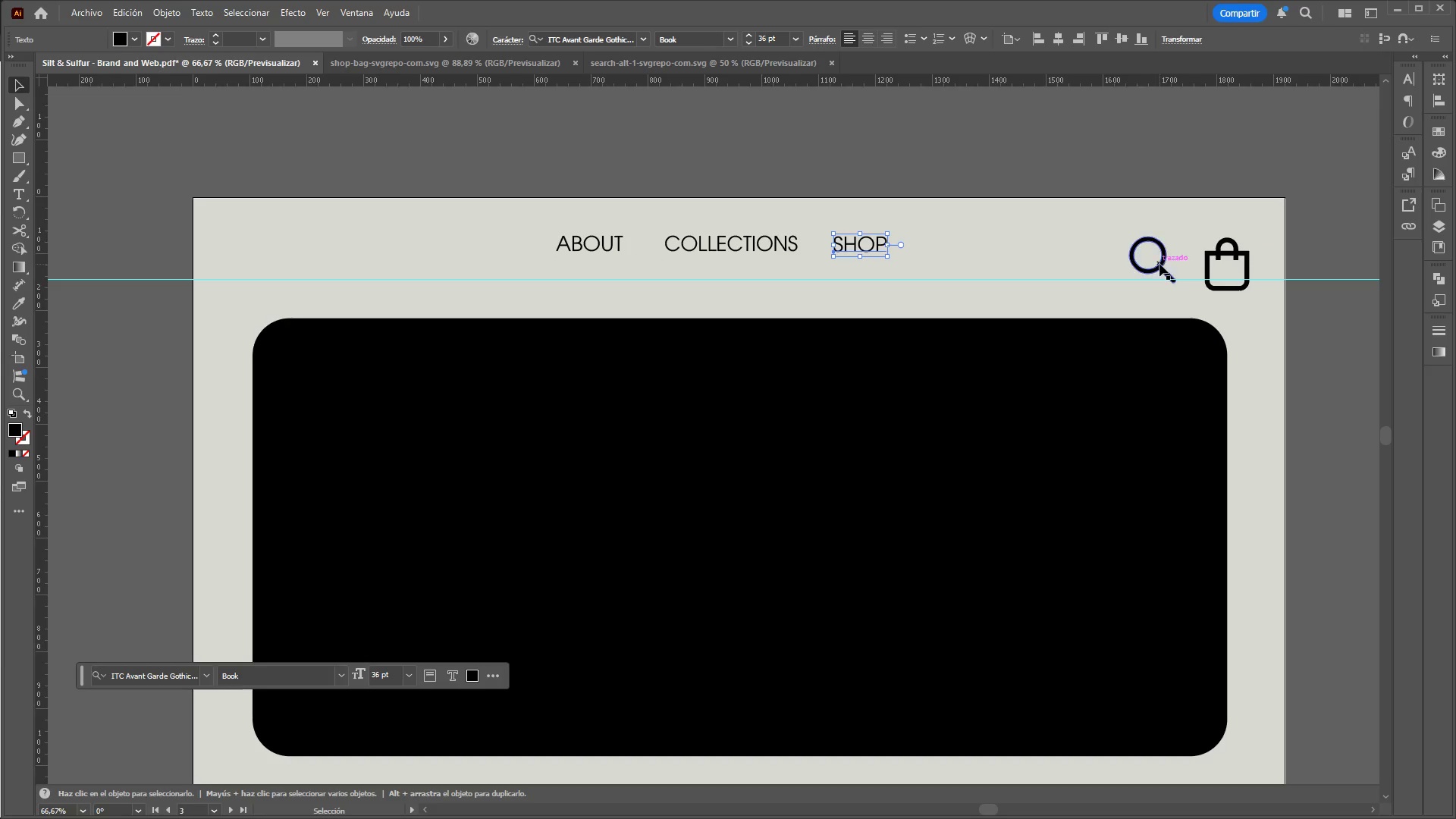 
left_click([1161, 264])
 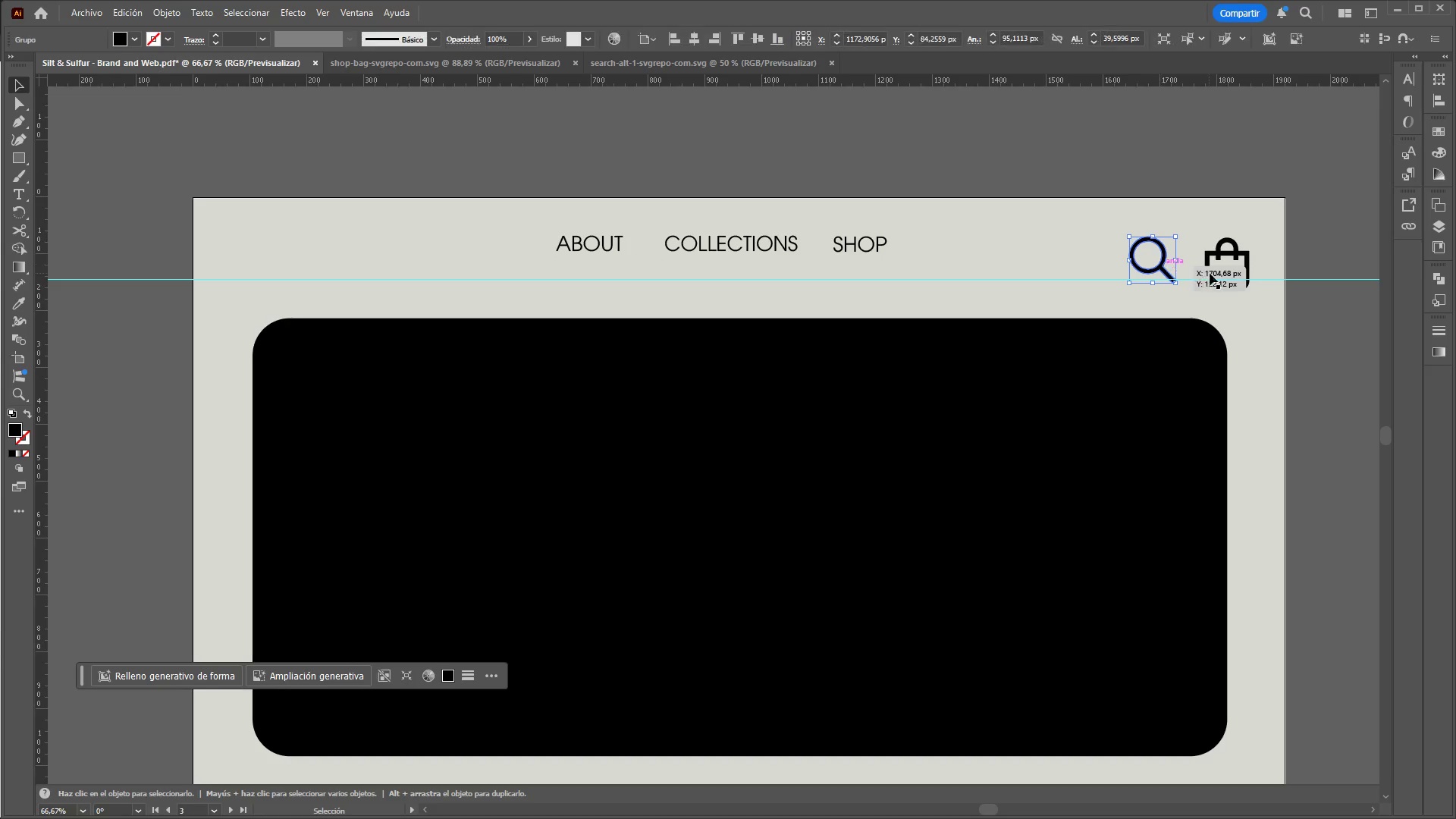 
hold_key(key=ShiftLeft, duration=0.78)
left_click([1208, 273])
 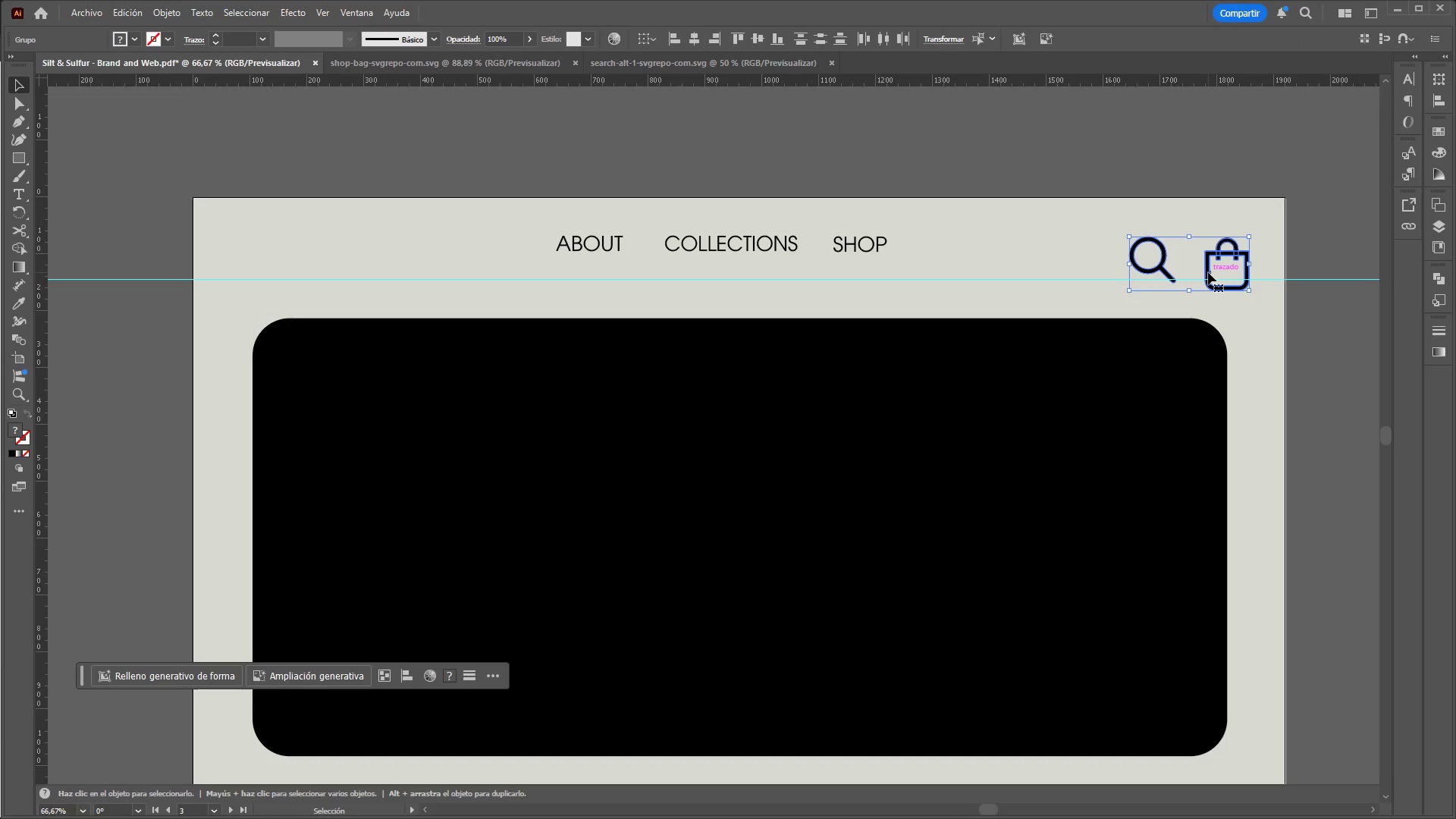 
left_click_drag(start_coordinate=[1208, 272], to_coordinate=[994, 273])
 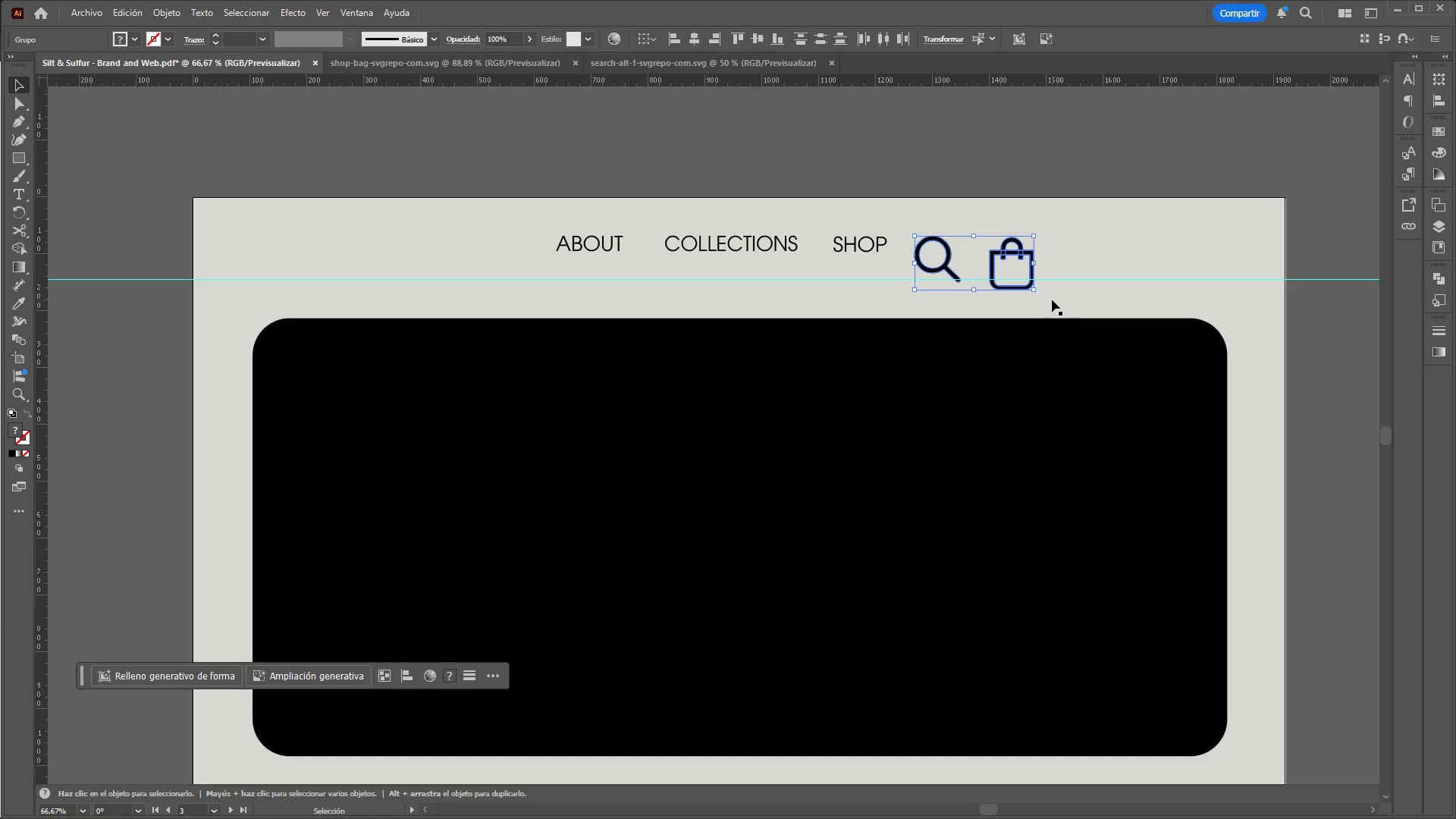 
hold_key(key=ShiftLeft, duration=1.3)
left_click_drag(start_coordinate=[1032, 290], to_coordinate=[1006, 270])
 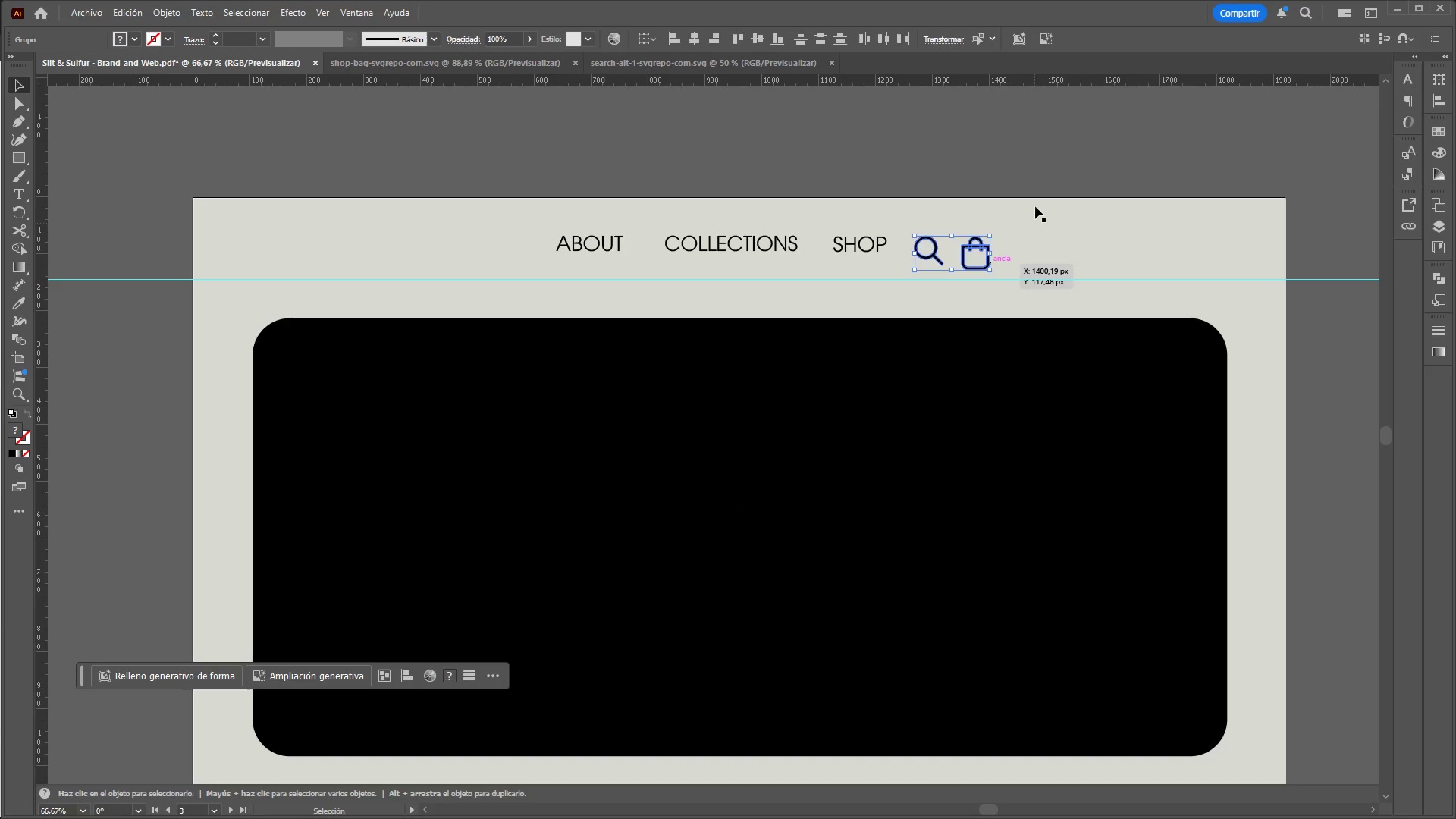 
left_click_drag(start_coordinate=[1031, 177], to_coordinate=[1031, 171])
 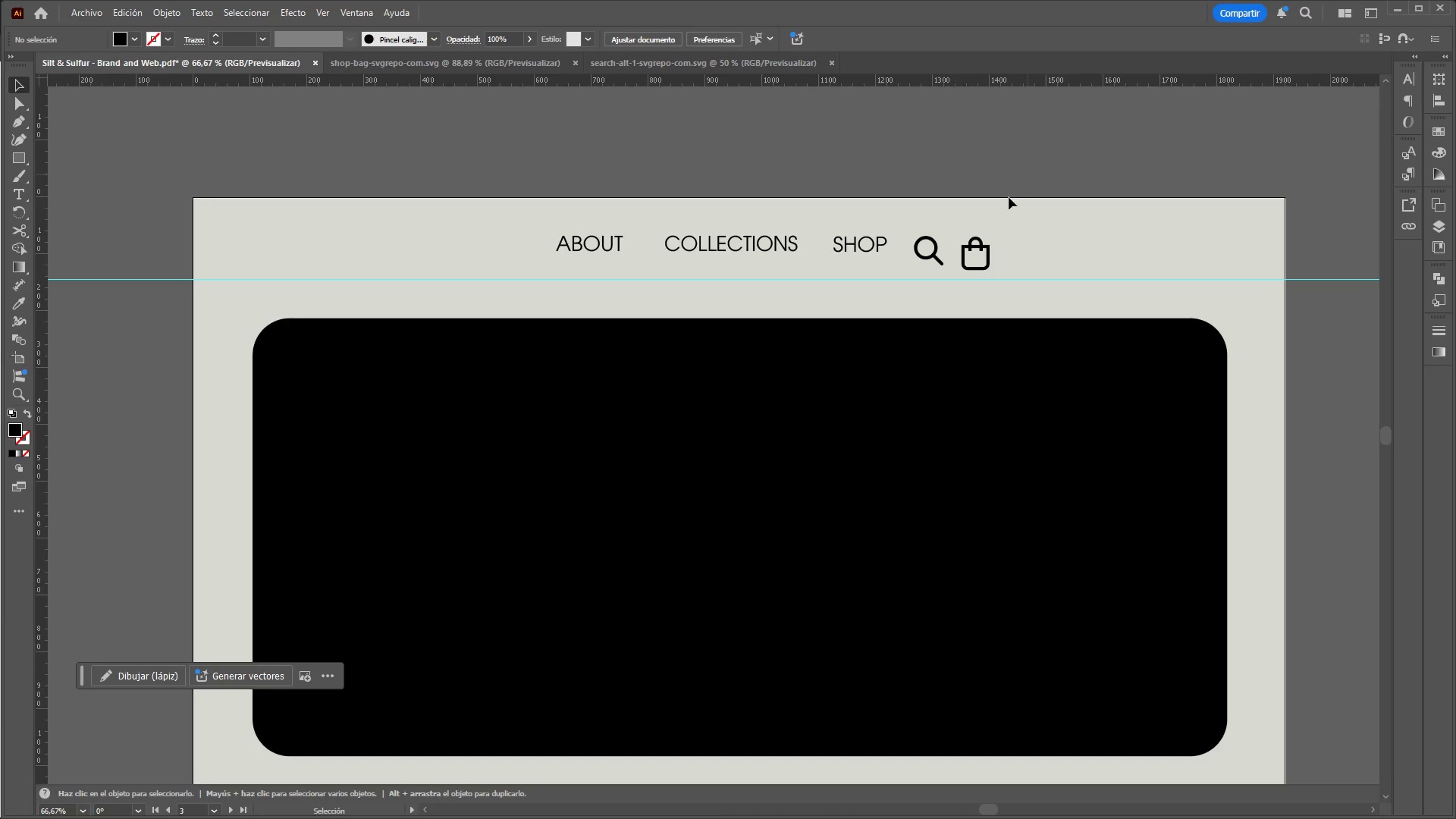 
hold_key(key=ControlLeft, duration=0.38)
hold_key(key=AltLeft, duration=0.38)
scroll: coordinate [950, 231], scroll_direction: up, amount: 3.0
 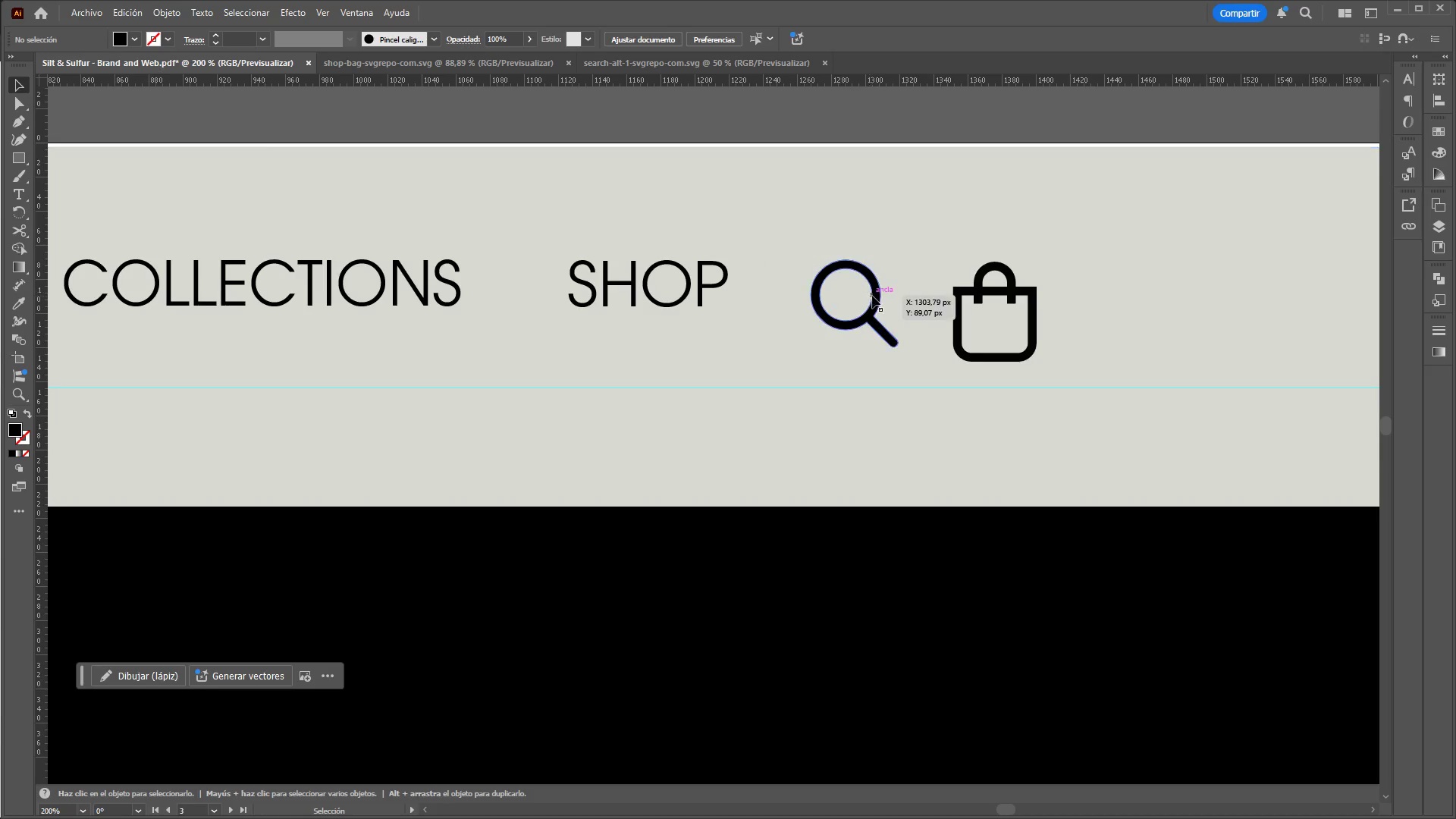 
left_click_drag(start_coordinate=[875, 297], to_coordinate=[867, 290])
 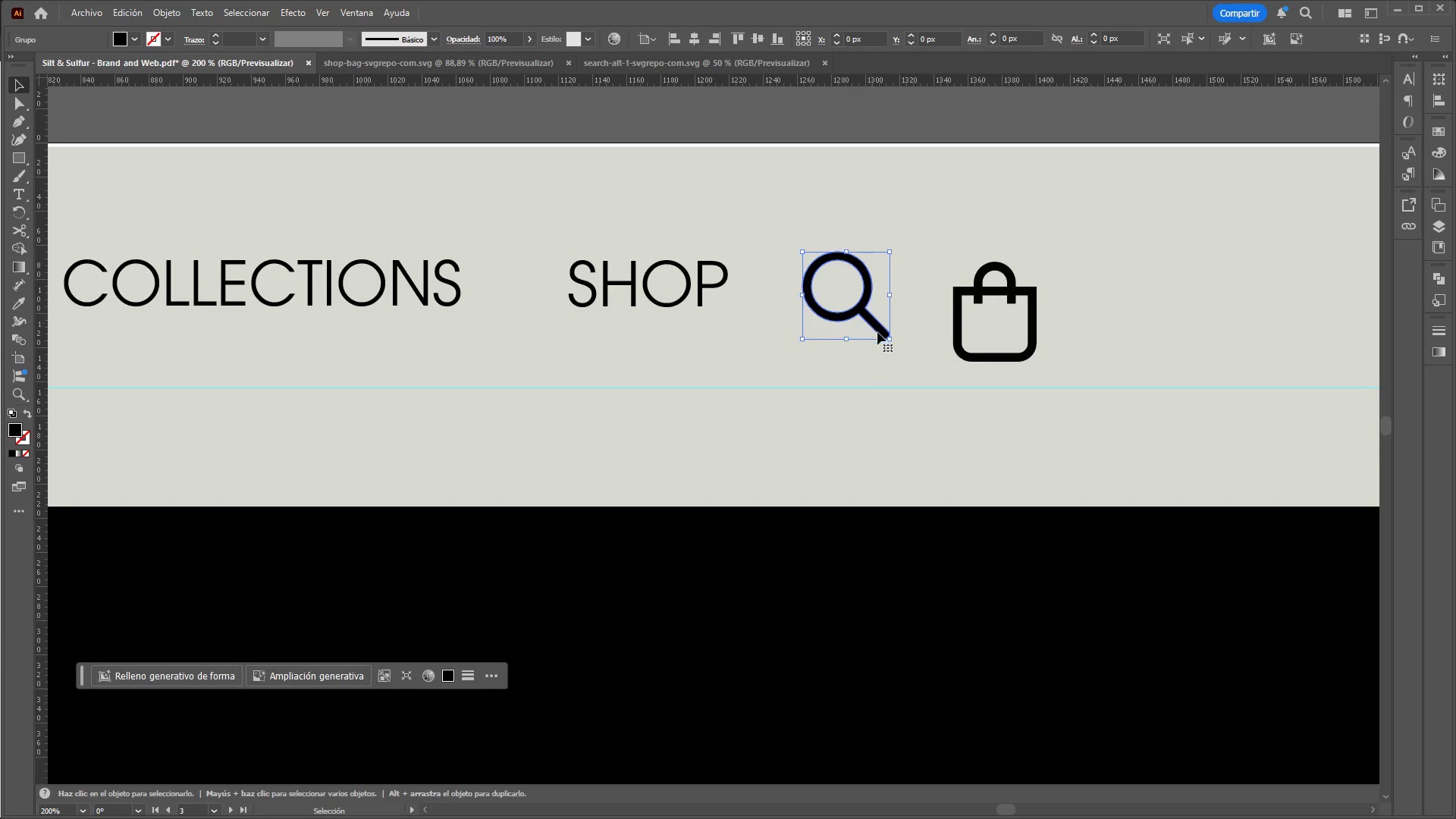 
hold_key(key=ShiftLeft, duration=1.52)
left_click_drag(start_coordinate=[888, 340], to_coordinate=[861, 318])
 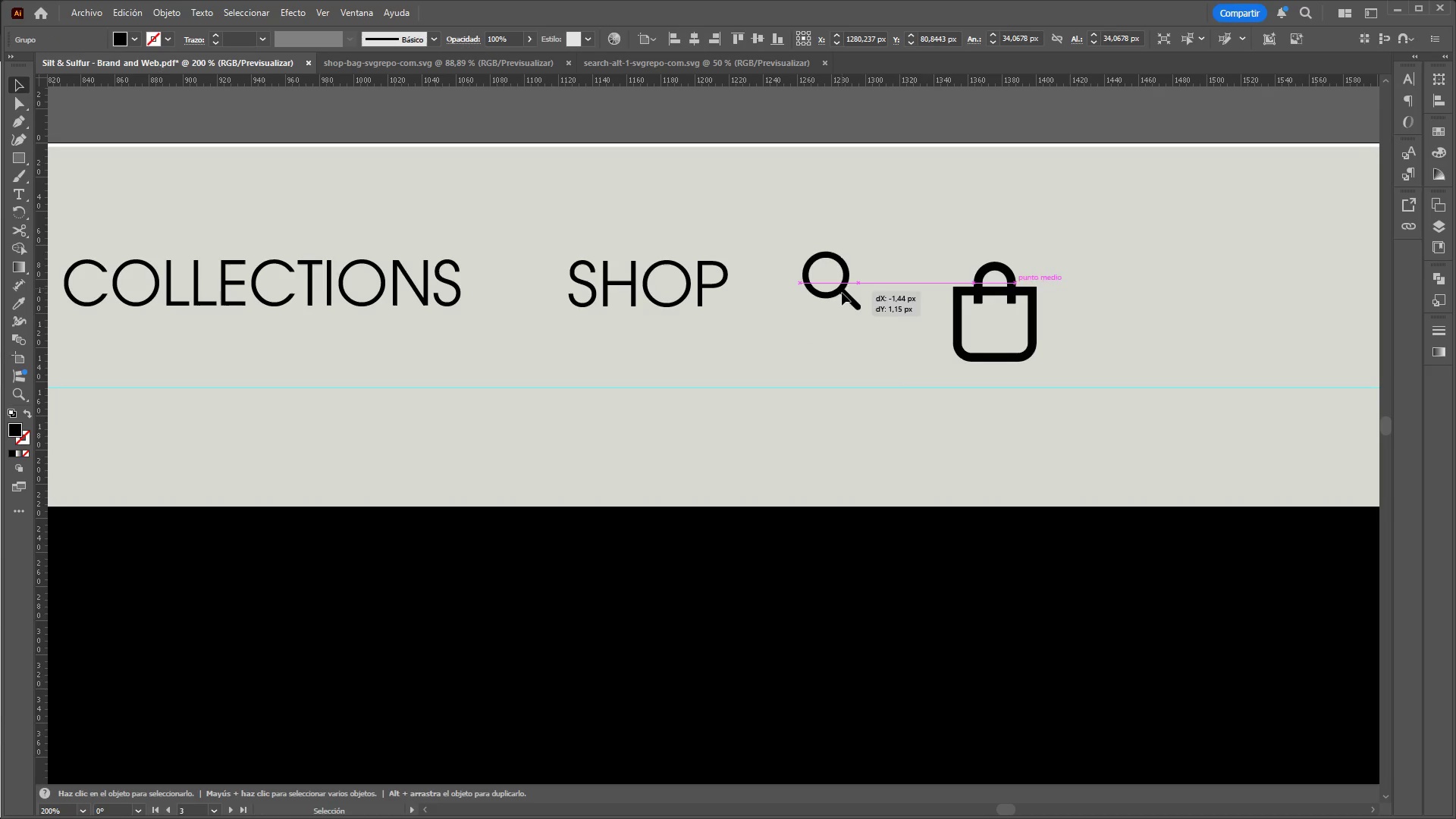 
hold_key(key=ShiftLeft, duration=0.33)
 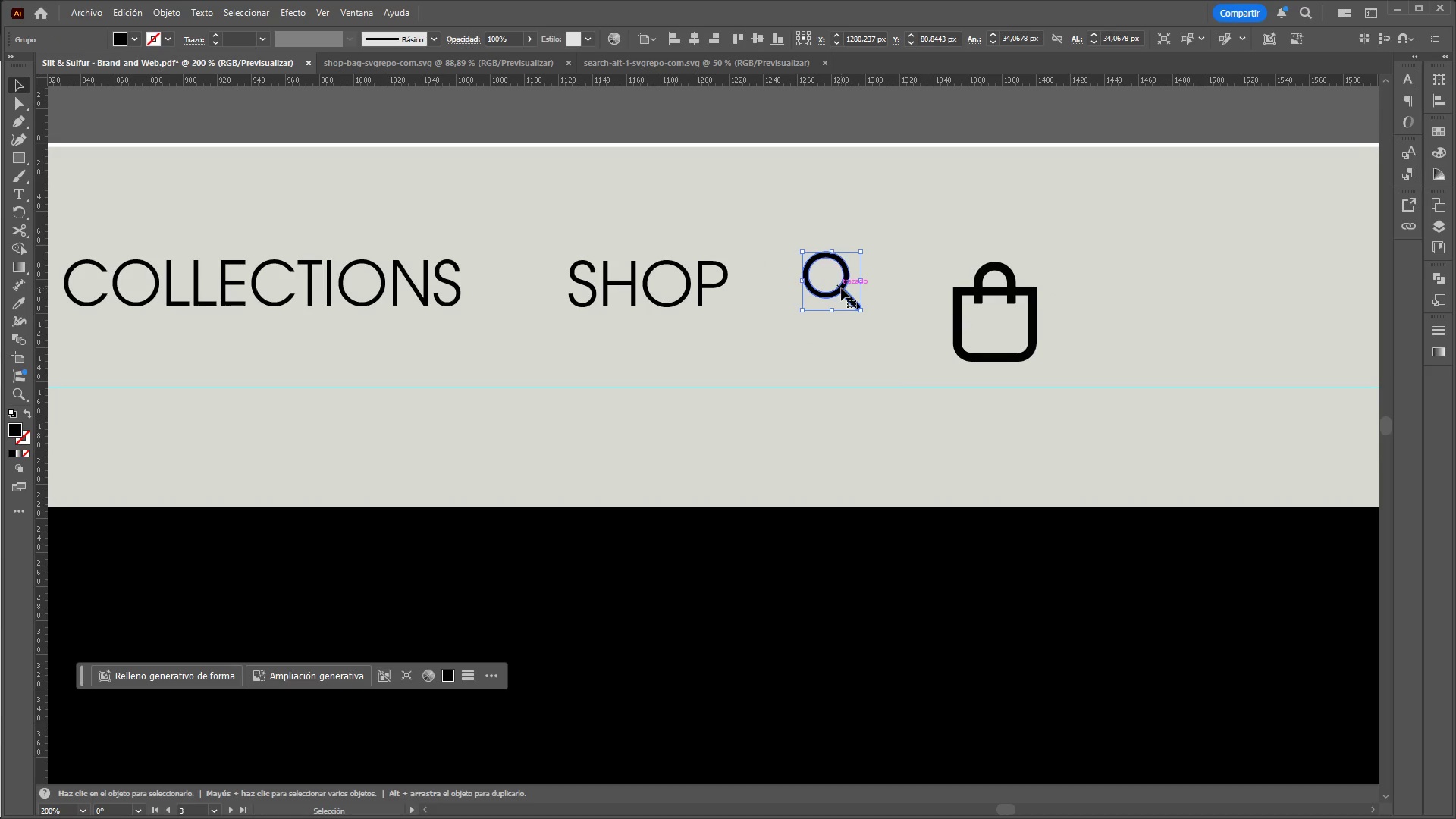 
left_click_drag(start_coordinate=[842, 288], to_coordinate=[727, 300])
 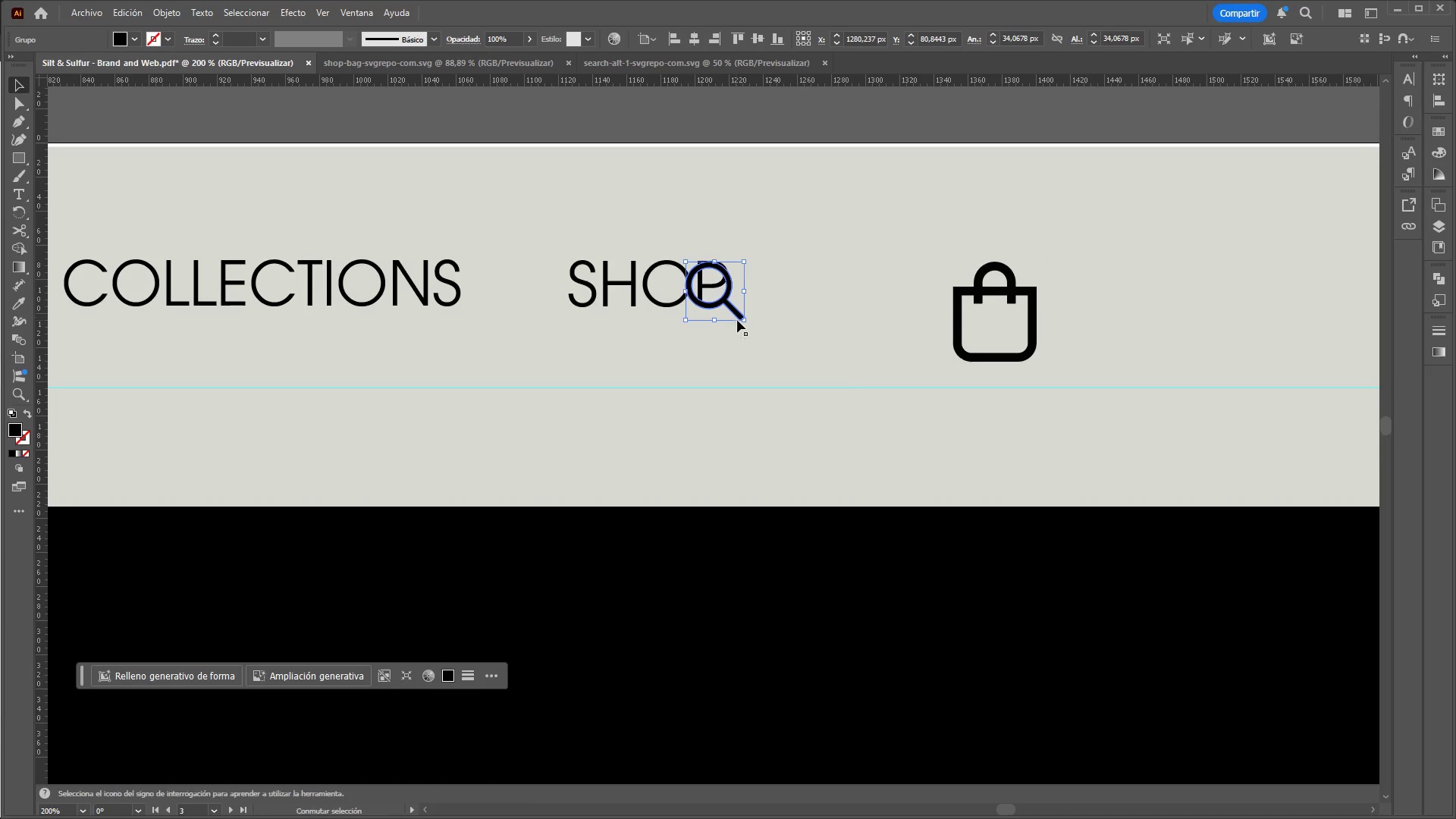 
hold_key(key=ShiftLeft, duration=1.2)
left_click_drag(start_coordinate=[741, 320], to_coordinate=[734, 318])
 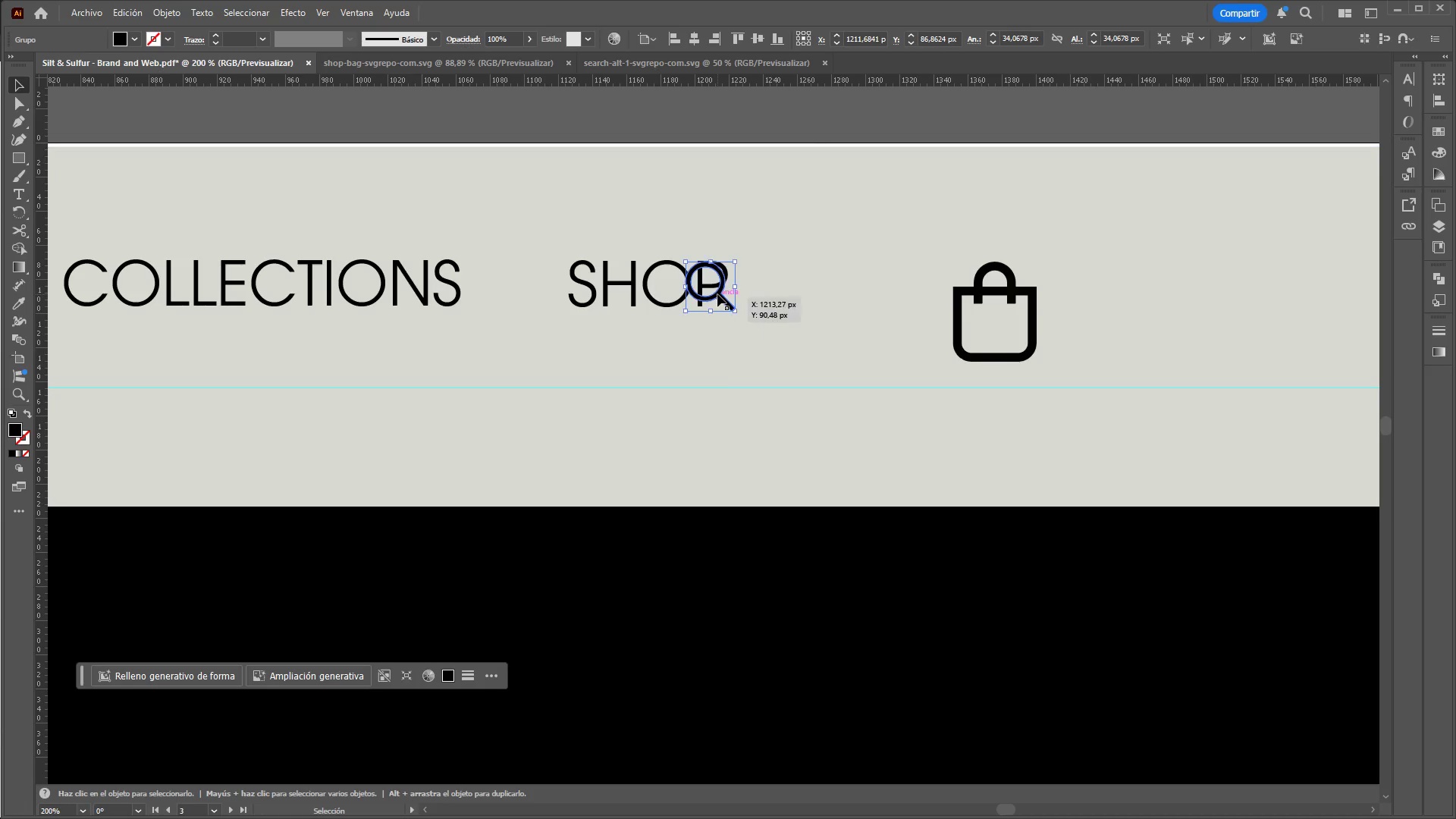 
left_click_drag(start_coordinate=[717, 294], to_coordinate=[852, 290])
 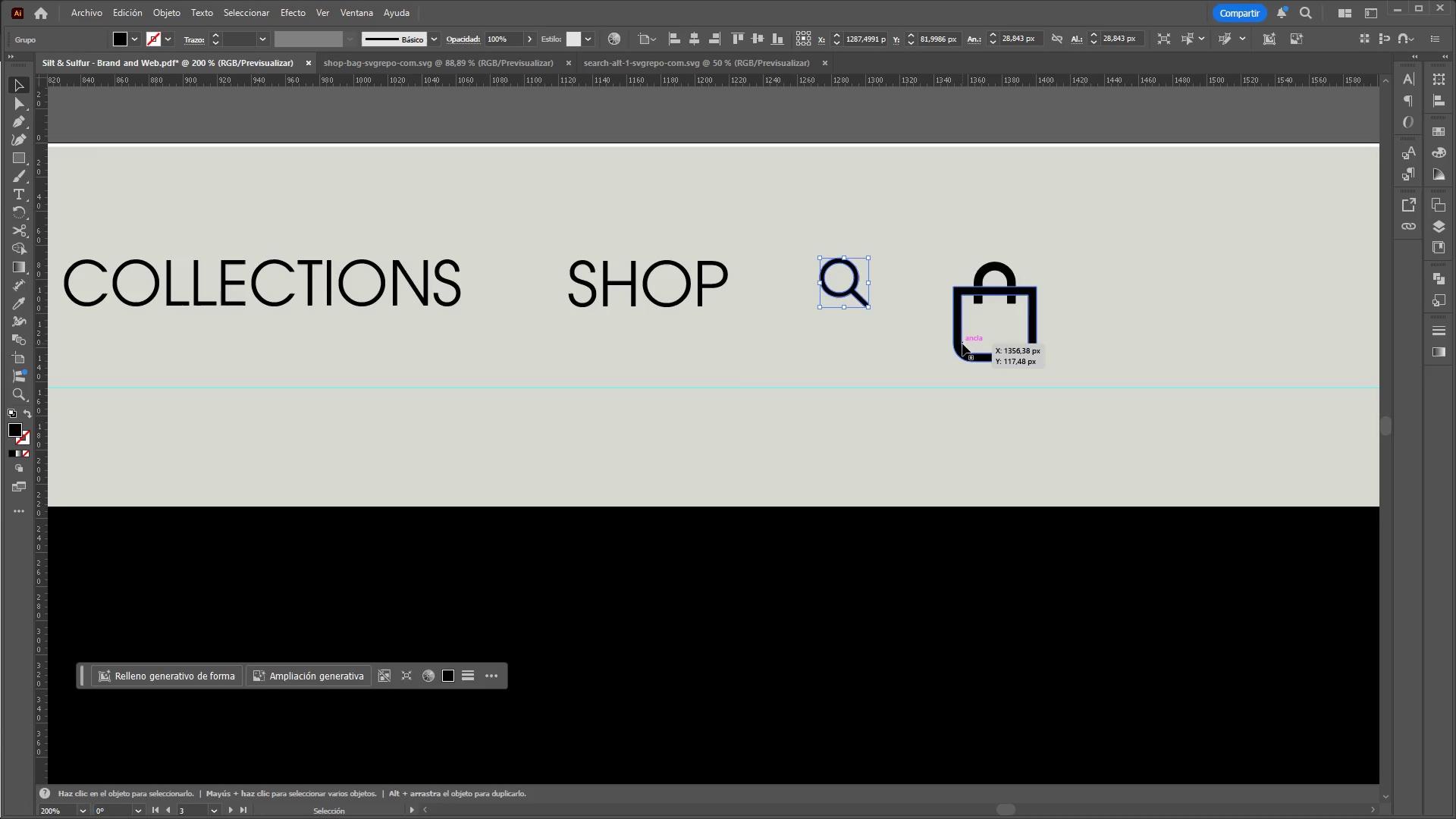 
left_click_drag(start_coordinate=[962, 344], to_coordinate=[880, 338])
 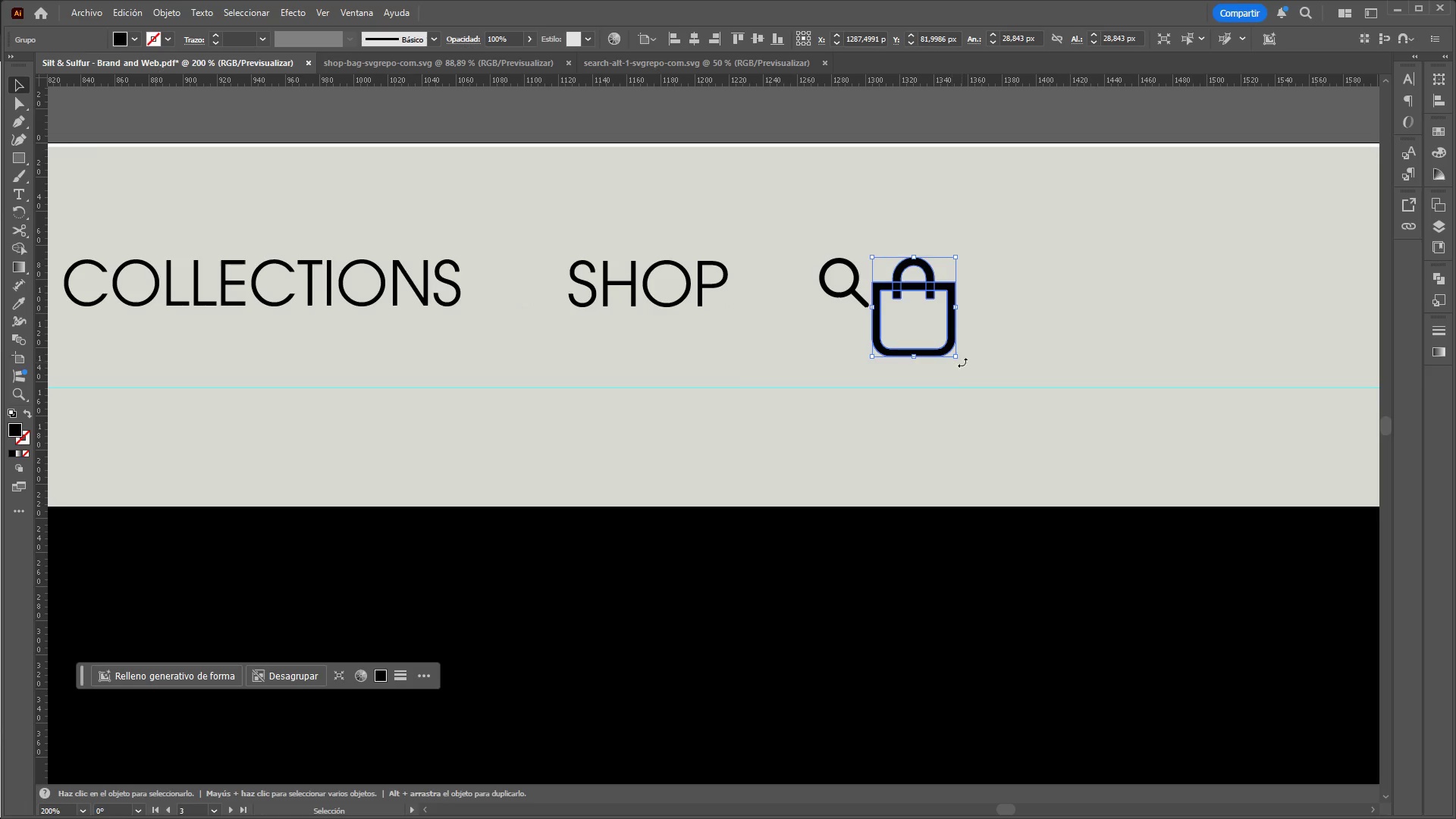 
hold_key(key=ShiftLeft, duration=1.52)
left_click_drag(start_coordinate=[958, 354], to_coordinate=[921, 311])
 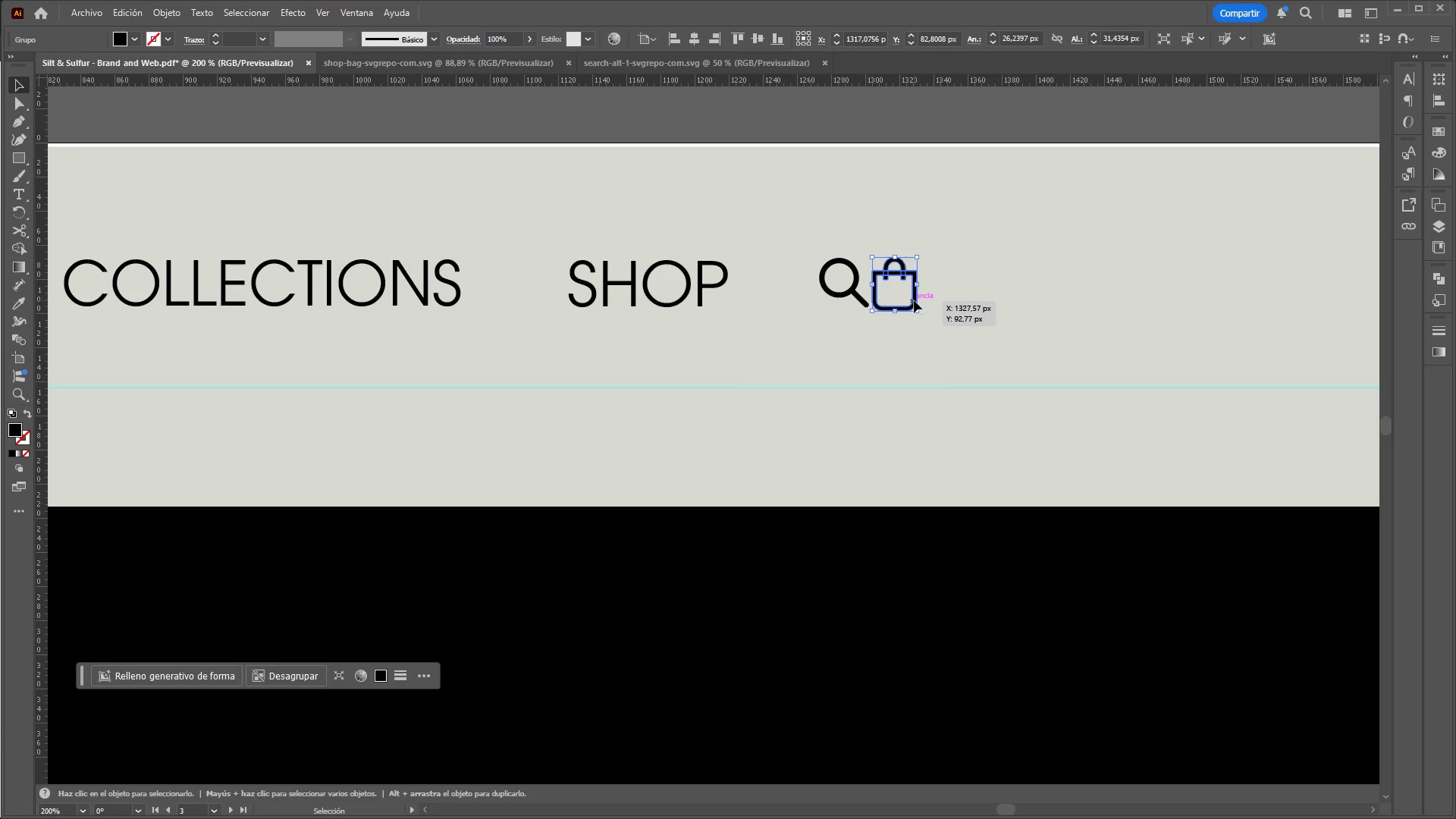 
hold_key(key=ShiftLeft, duration=0.83)
 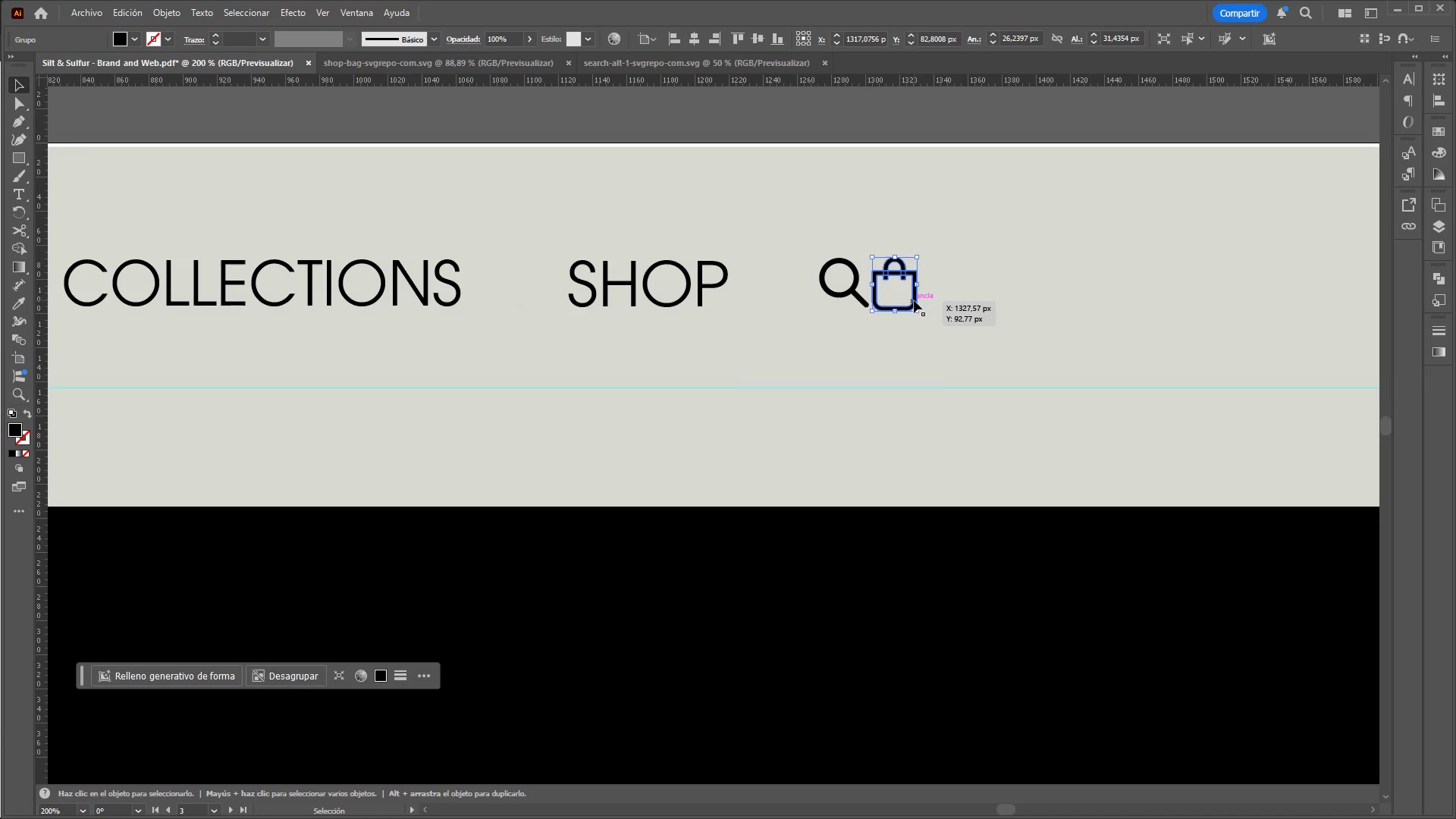 
left_click_drag(start_coordinate=[914, 300], to_coordinate=[920, 302])
 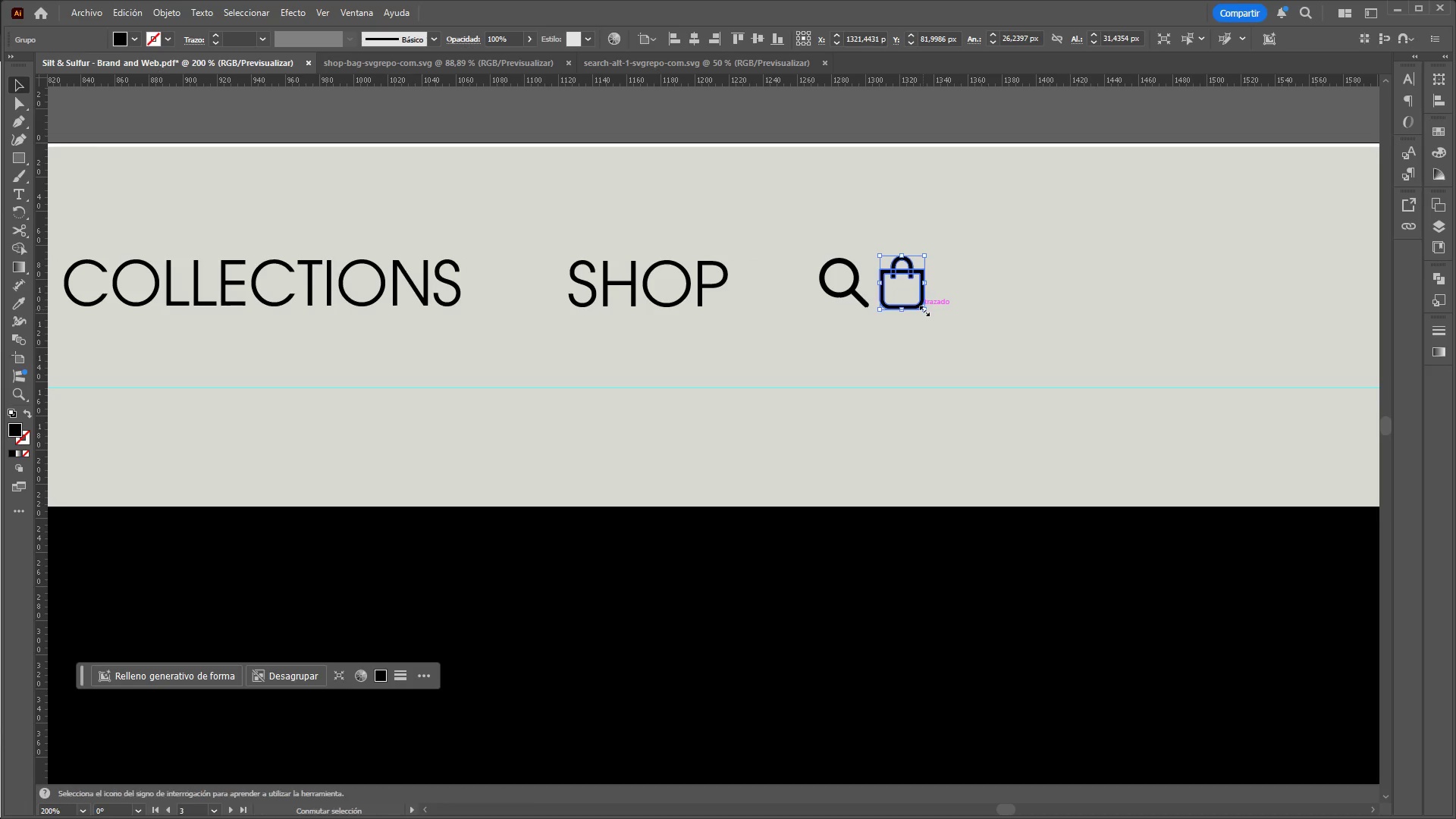 
hold_key(key=ShiftLeft, duration=1.5)
 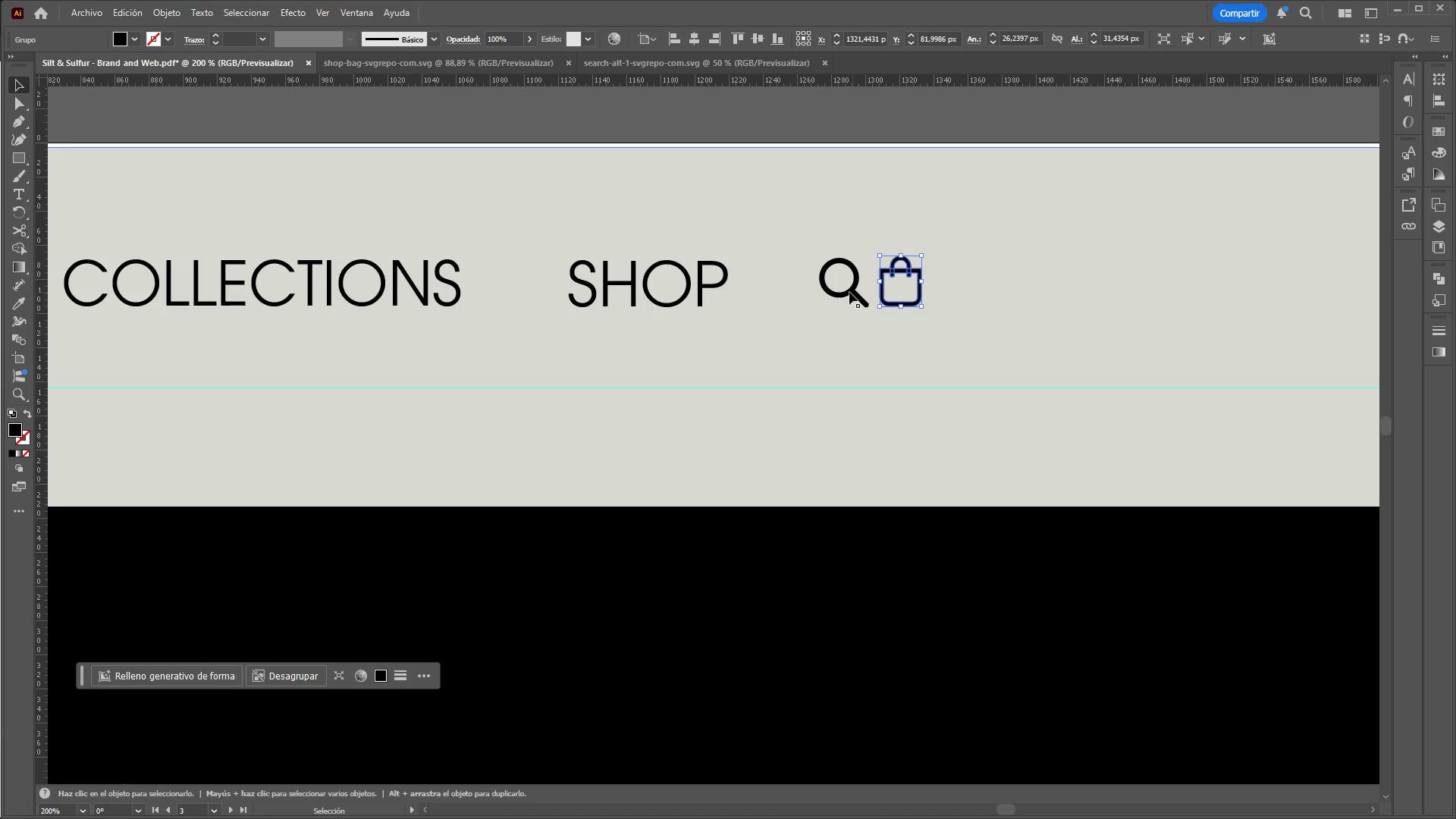 
key(Shift+ShiftLeft)
 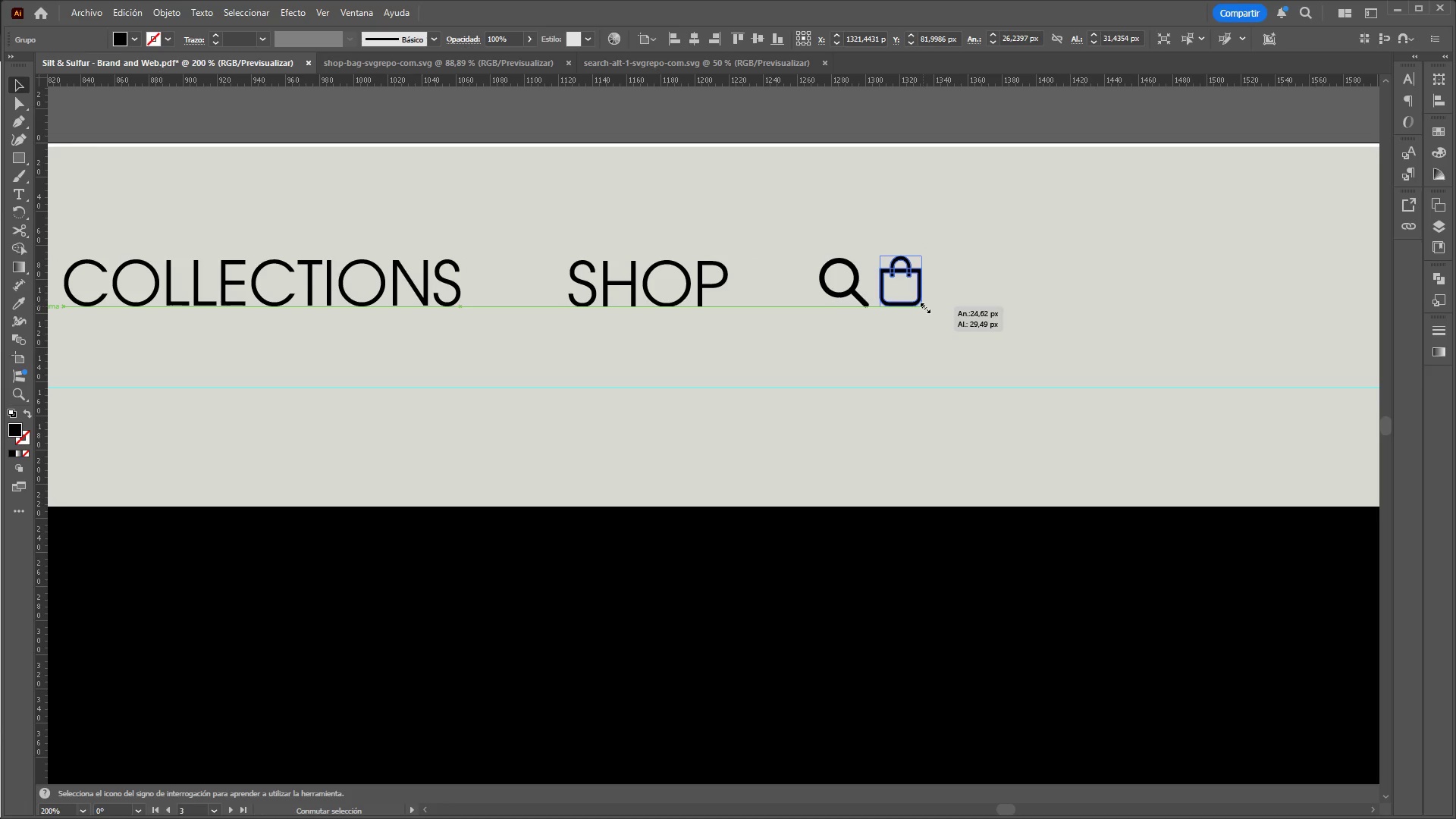 
key(Shift+ShiftLeft)
 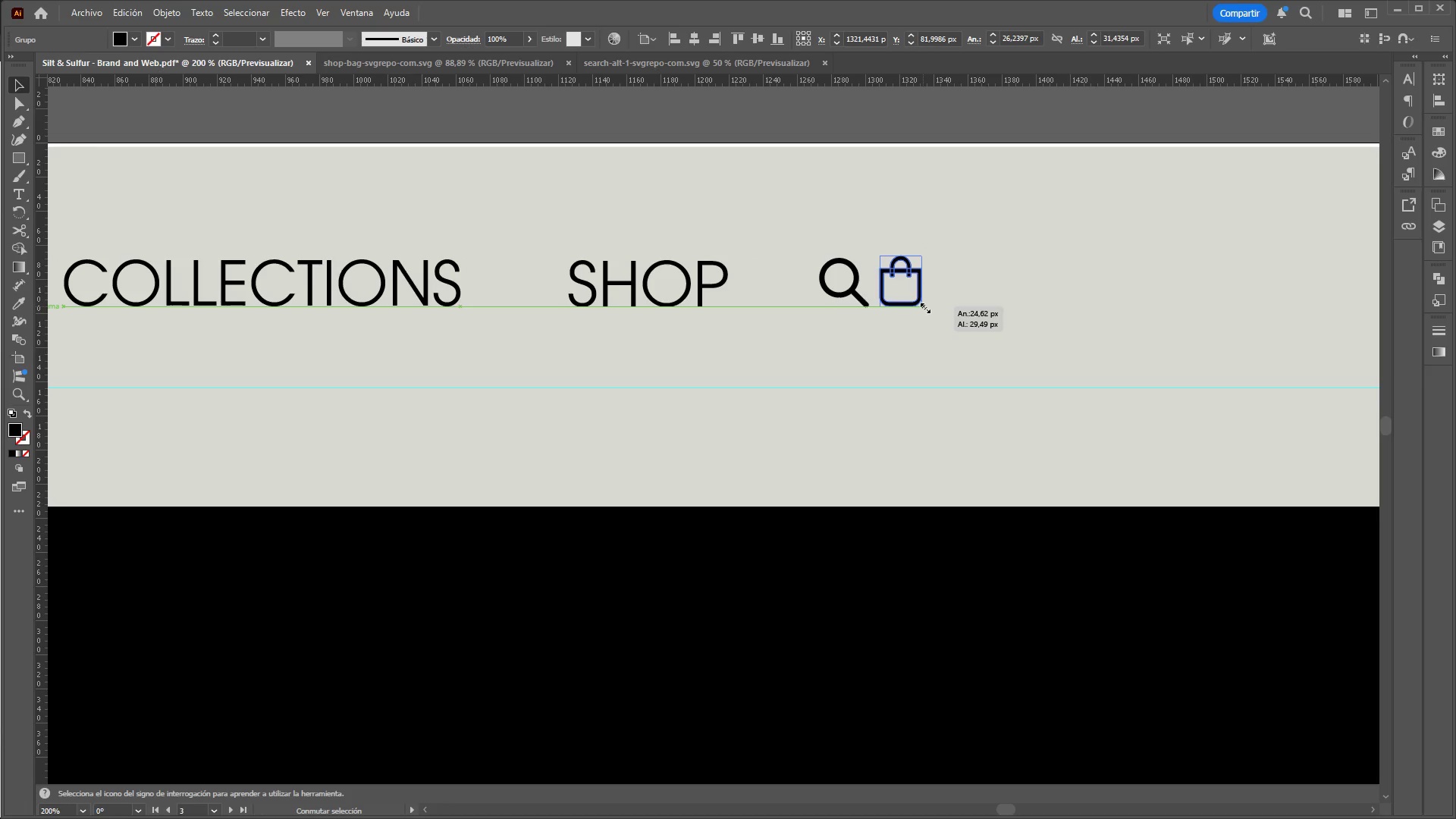 
key(Shift+ShiftLeft)
 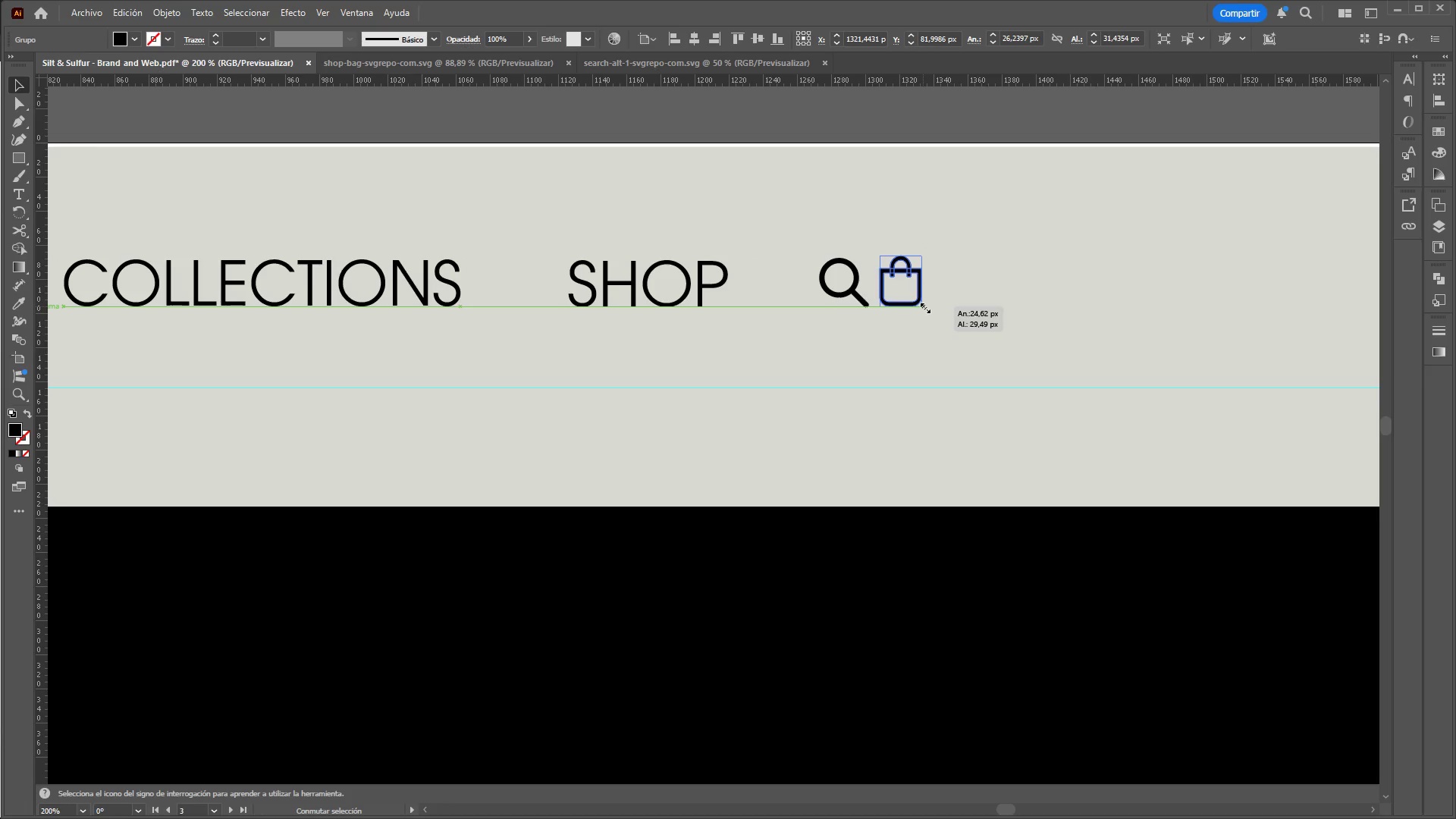 
key(Shift+ShiftLeft)
 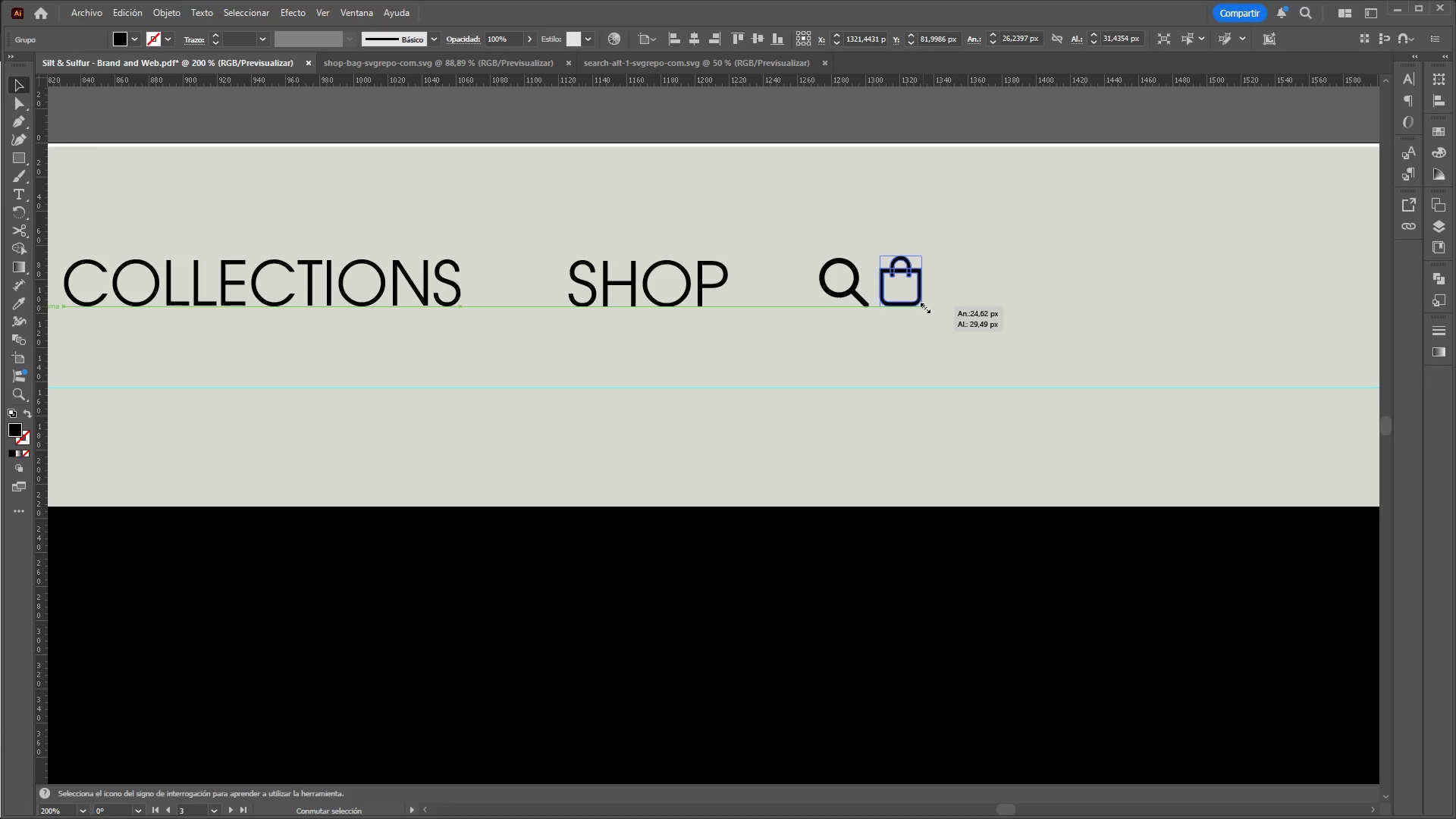 
key(Shift+ShiftLeft)
 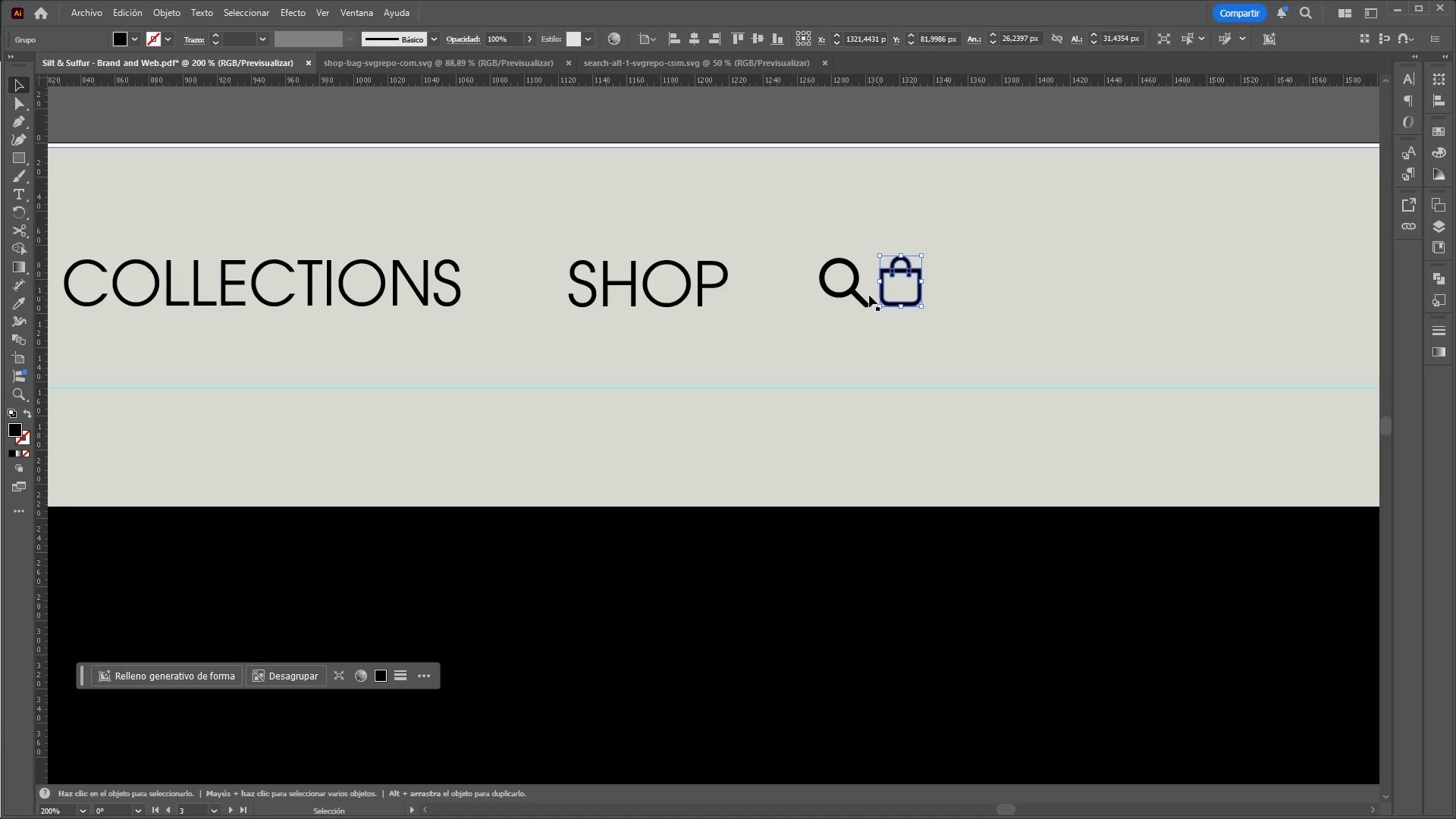 
hold_key(key=ShiftLeft, duration=0.58)
left_click([840, 291])
 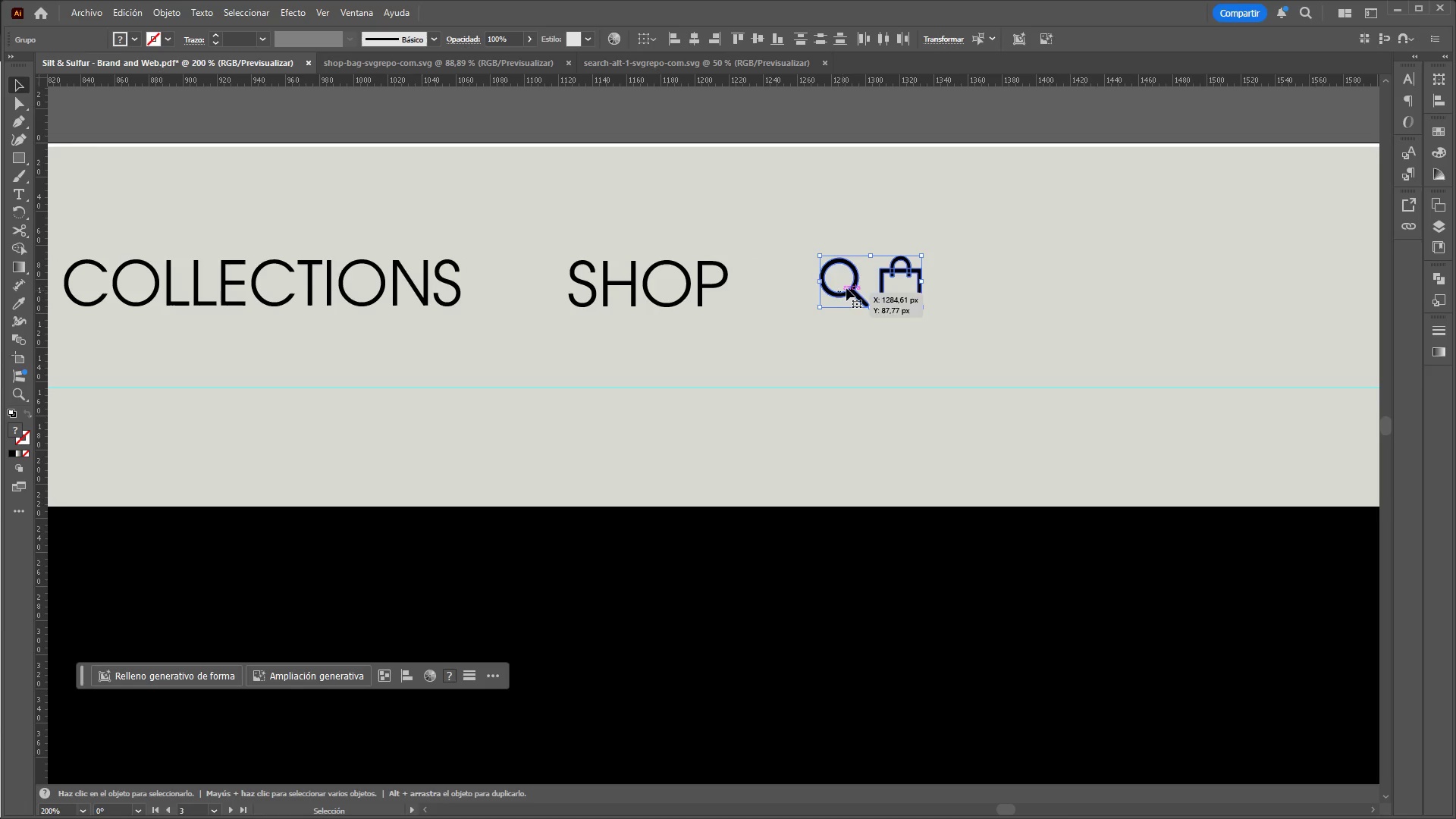 
hold_key(key=ControlLeft, duration=1.03)
 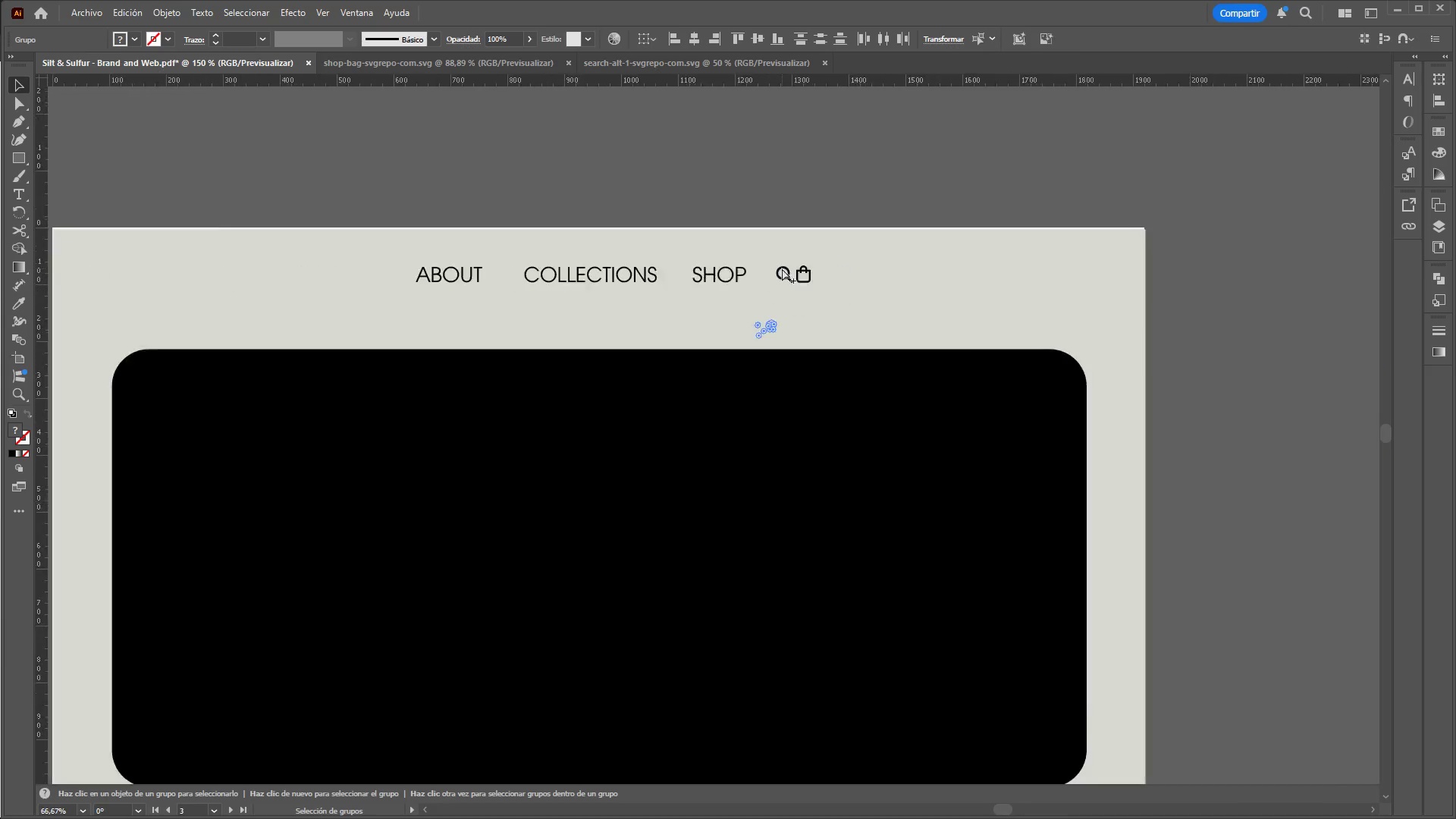 
hold_key(key=AltLeft, duration=0.91)
 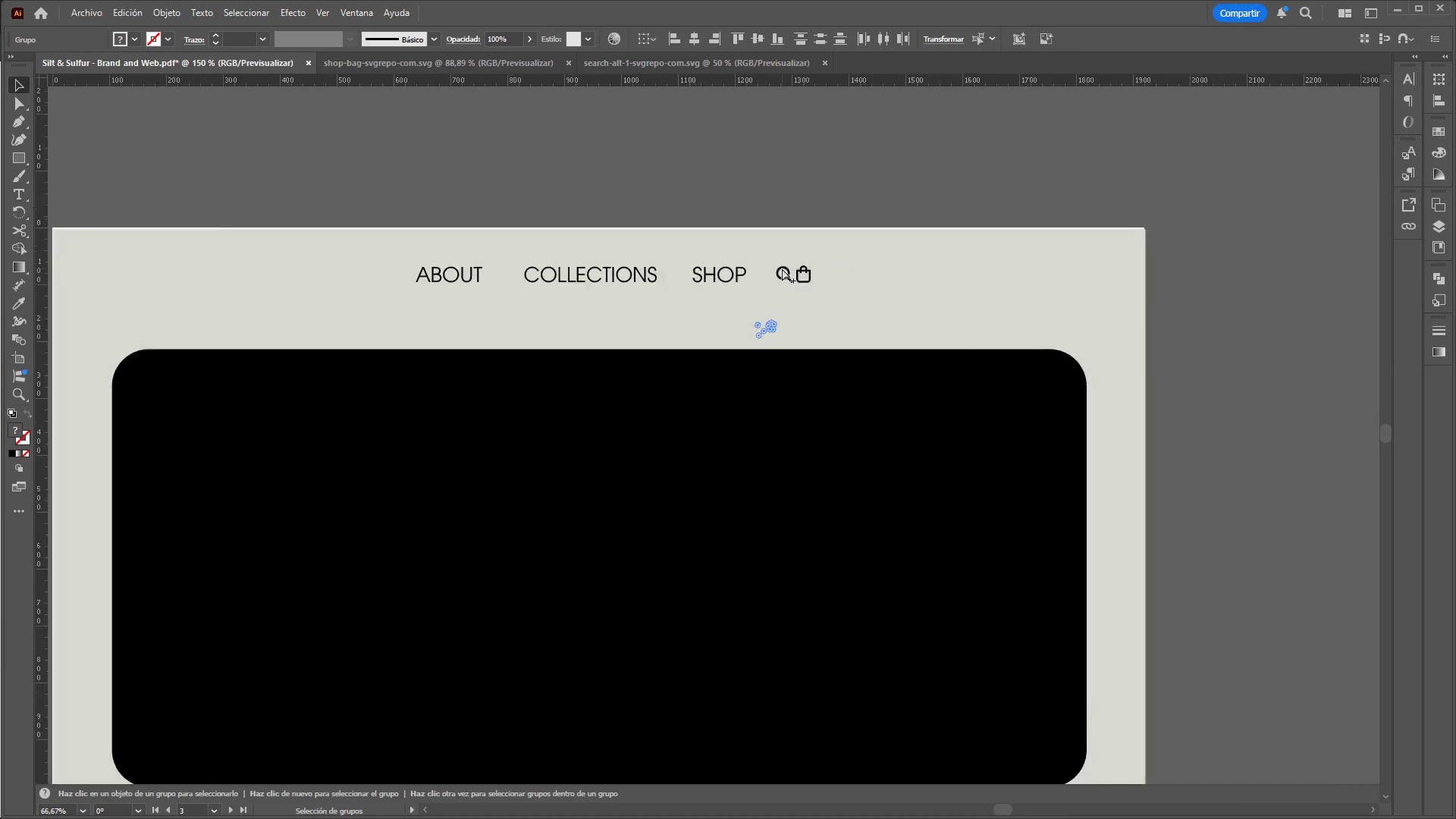 
hold_key(key=AltLeft, duration=1.2)
 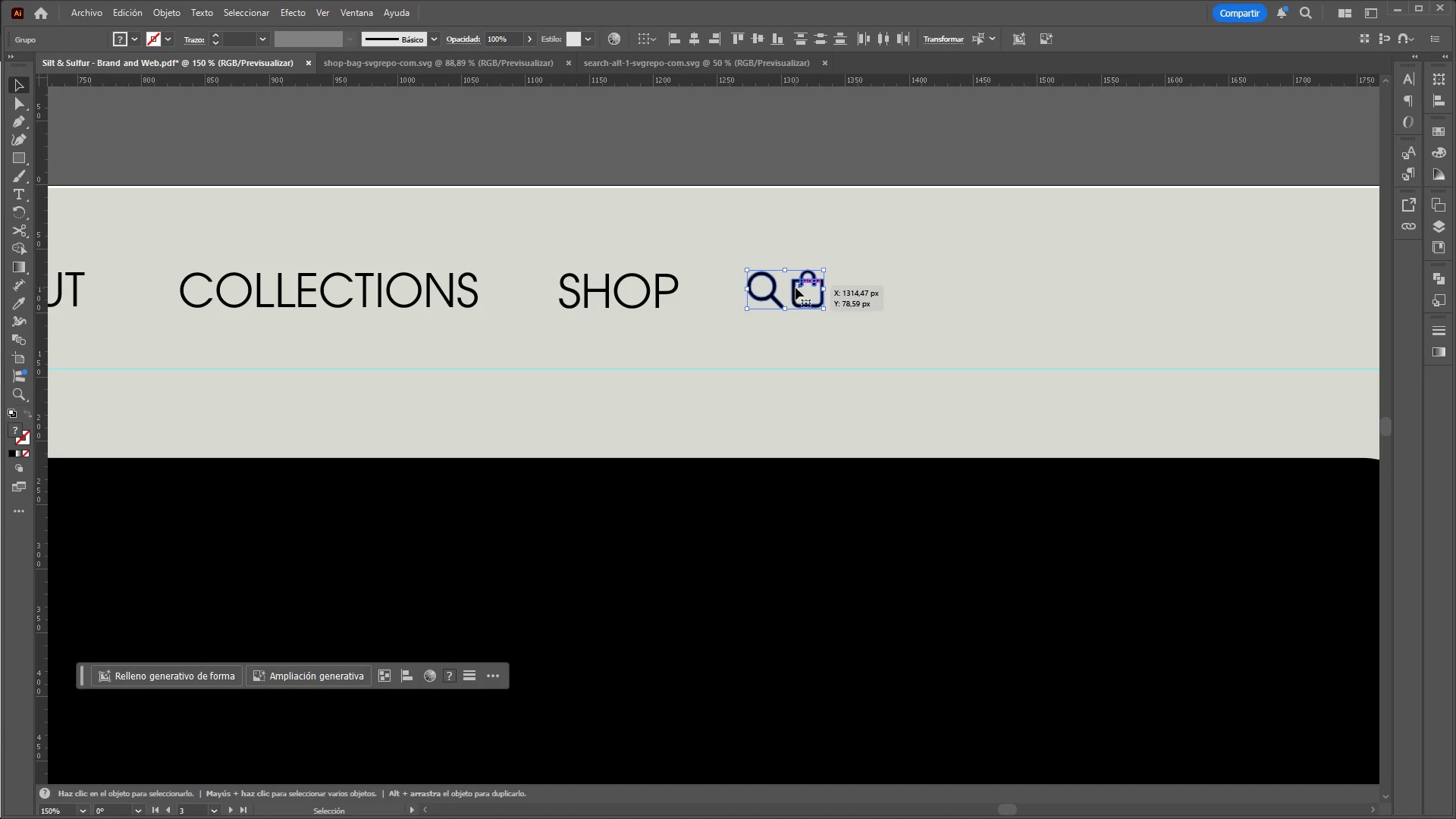 
scroll: coordinate [891, 259], scroll_direction: down, amount: 1.0
 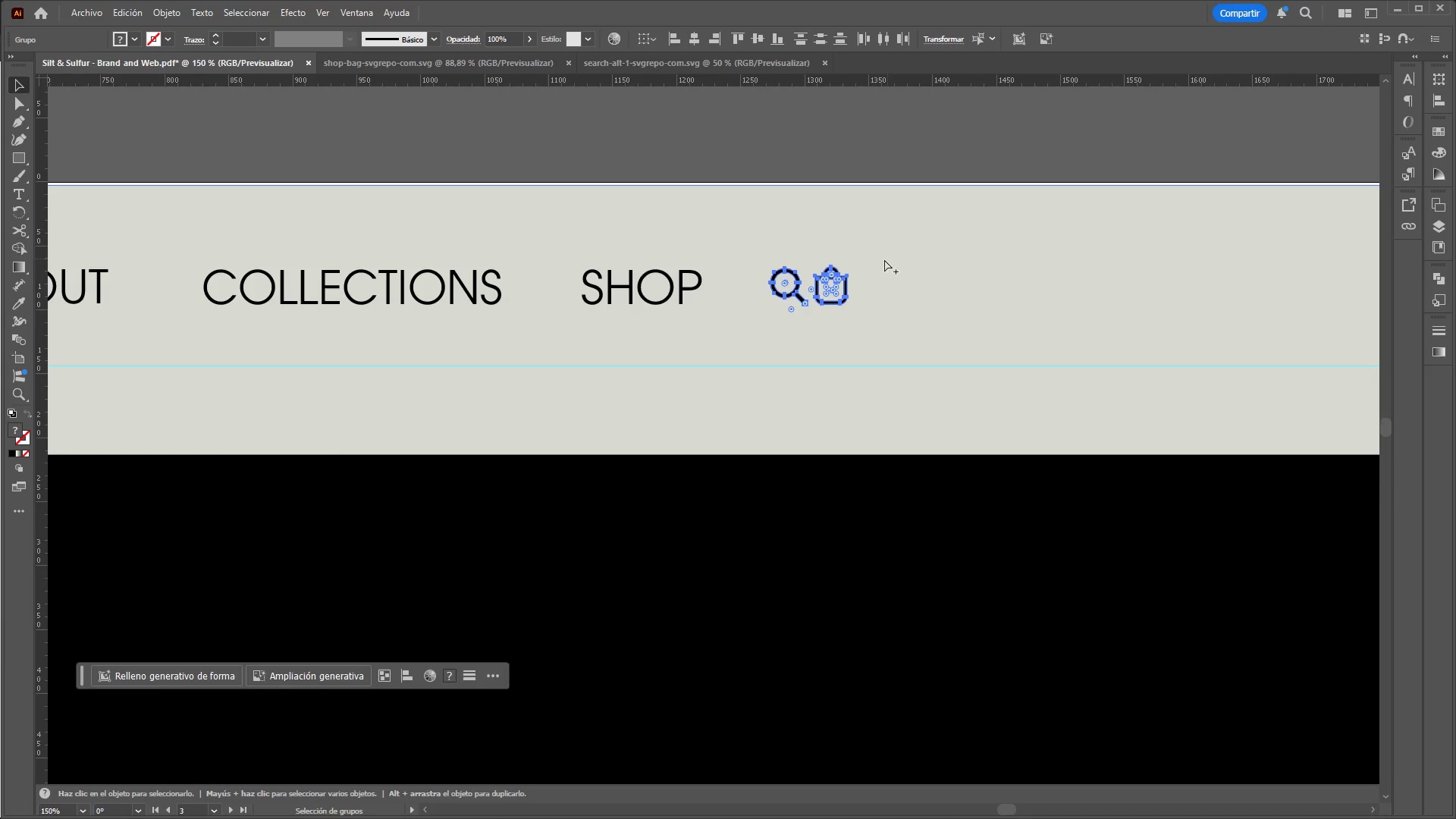 
hold_key(key=ControlLeft, duration=0.83)
scroll: coordinate [793, 265], scroll_direction: none, amount: 0.0
 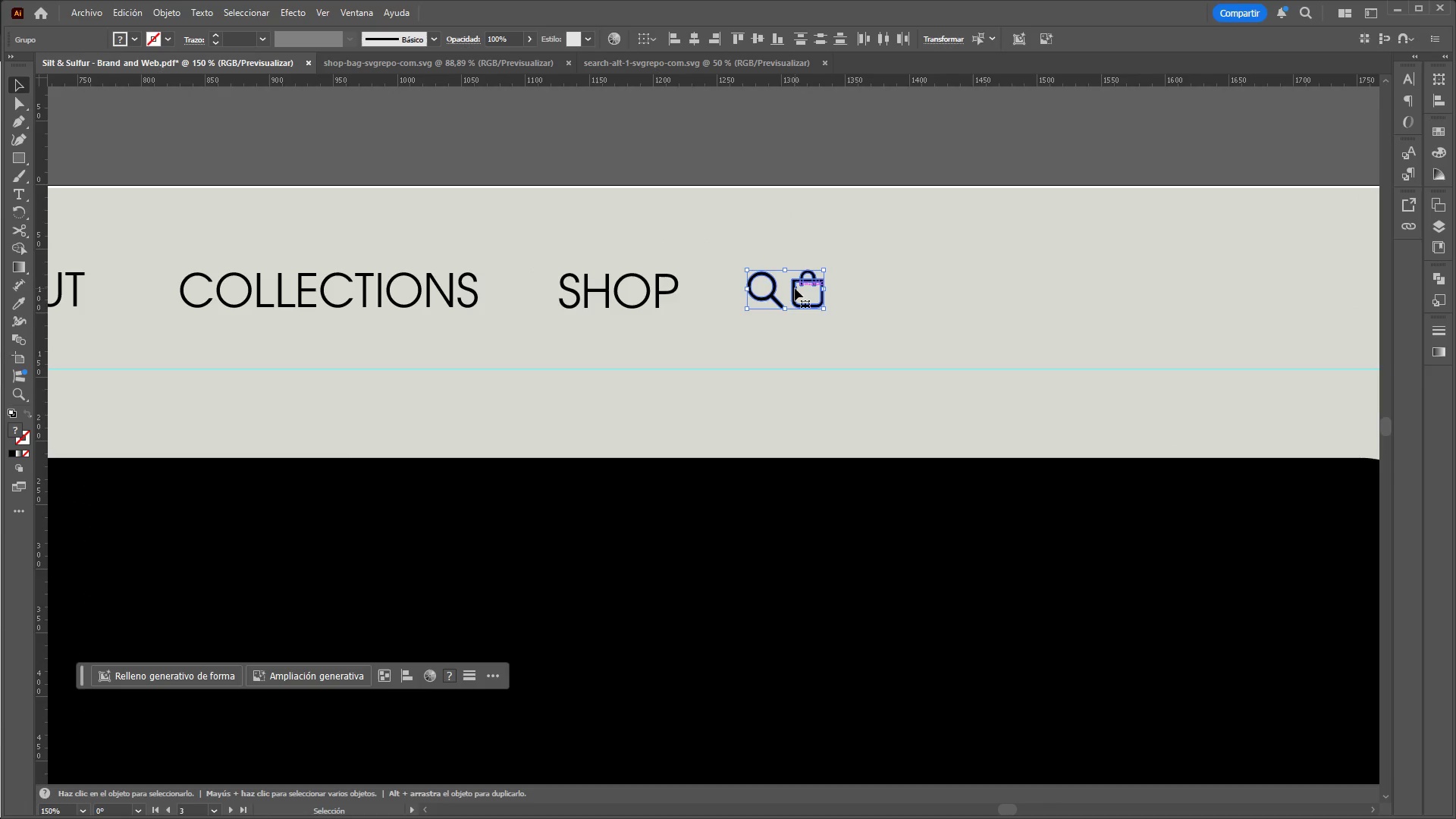 
hold_key(key=ControlLeft, duration=0.52)
hold_key(key=AltLeft, duration=0.48)
scroll: coordinate [769, 277], scroll_direction: down, amount: 1.0
 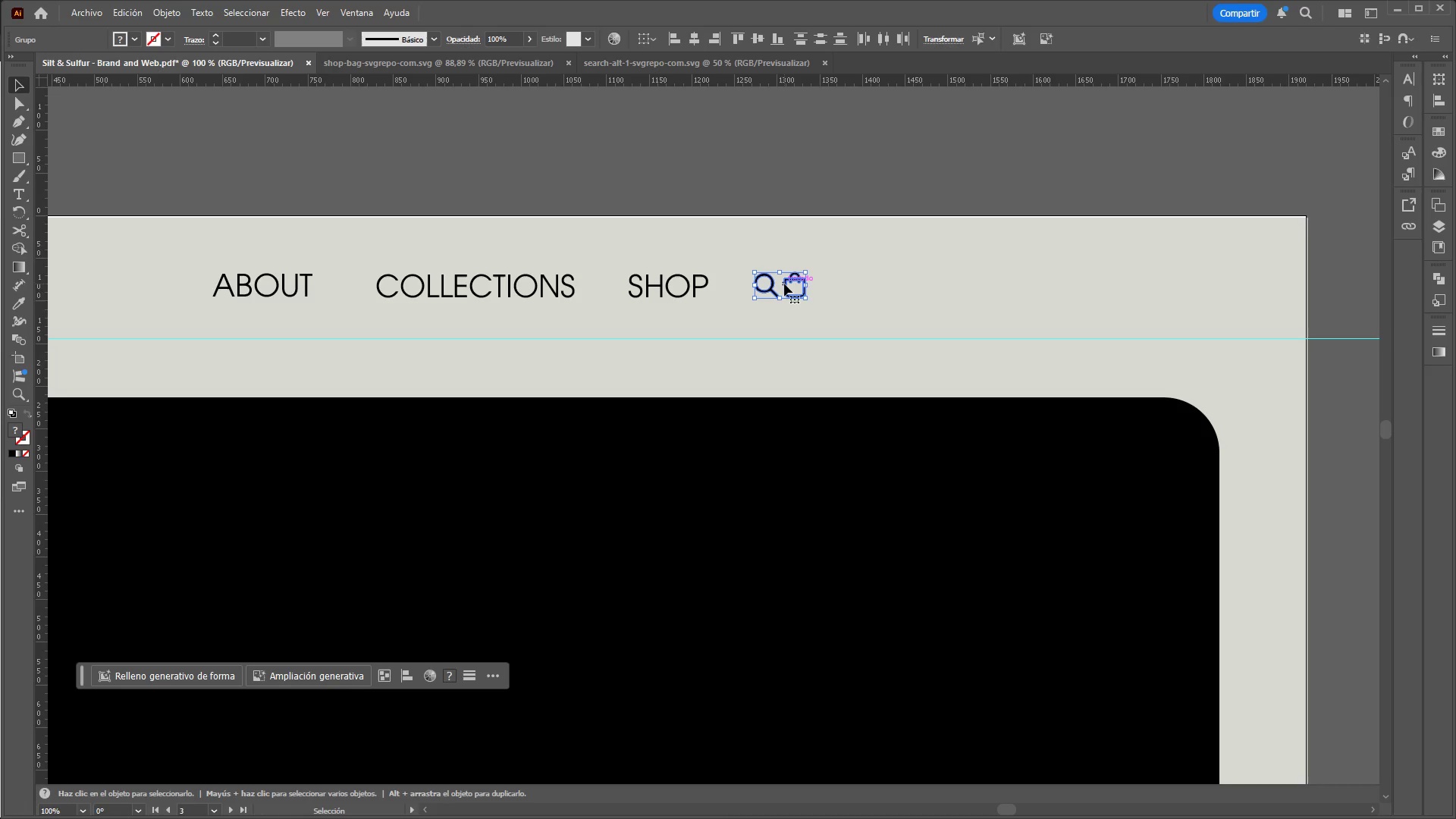 
left_click_drag(start_coordinate=[784, 284], to_coordinate=[1176, 284])
 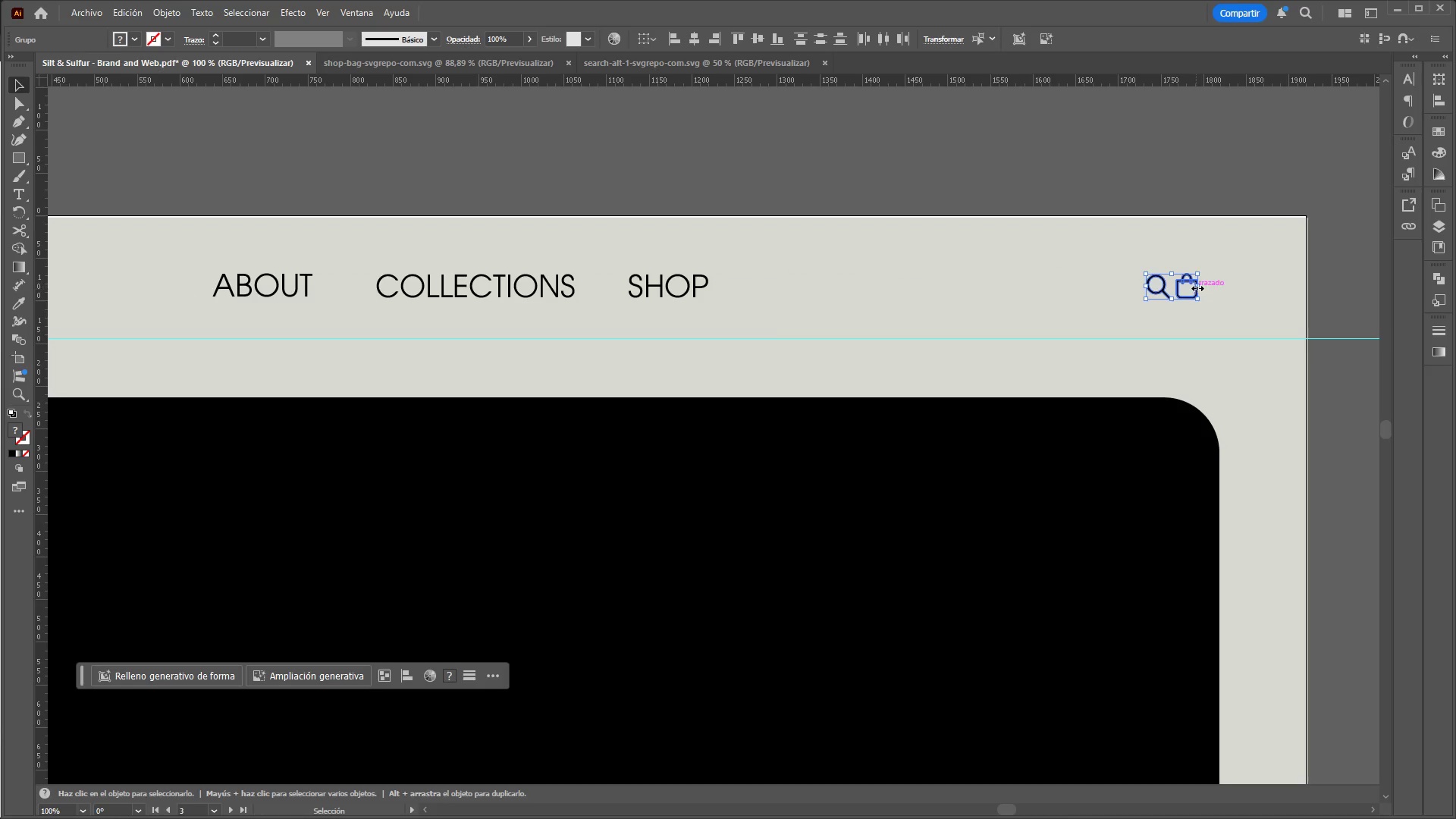 
hold_key(key=ShiftLeft, duration=1.5)
left_click_drag(start_coordinate=[1194, 274], to_coordinate=[1216, 266])
 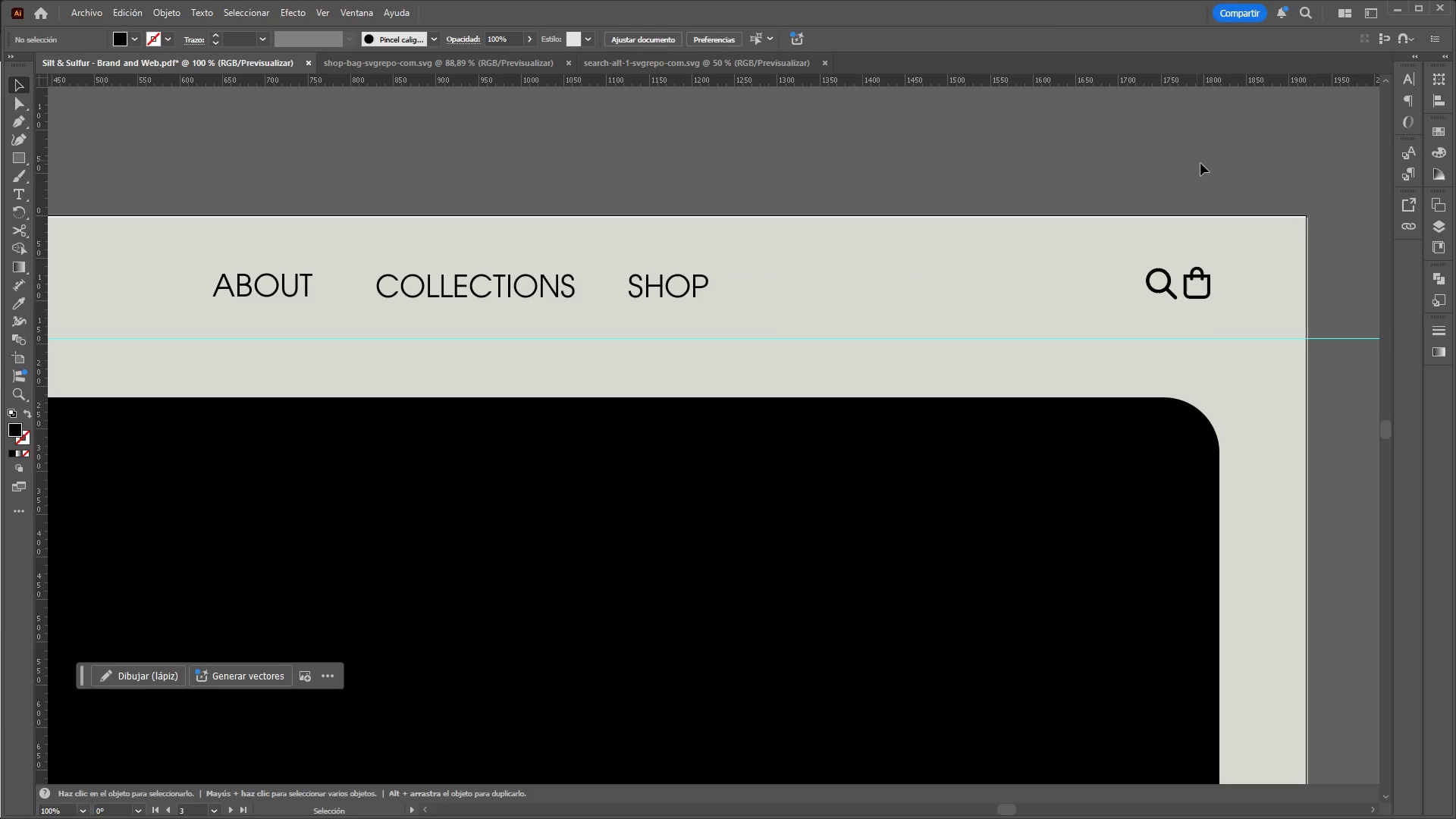 
hold_key(key=ShiftLeft, duration=0.45)
 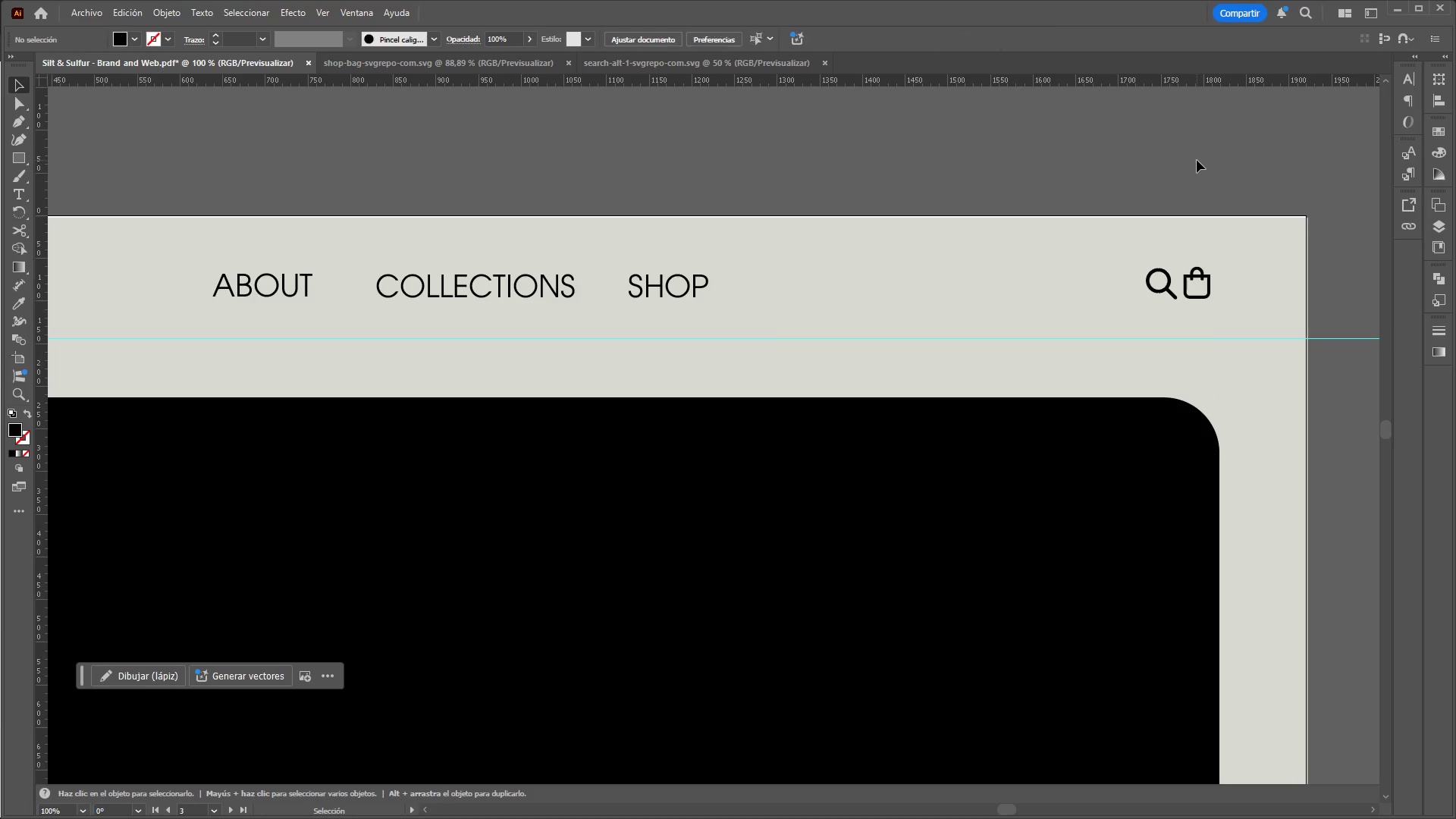 
hold_key(key=ControlLeft, duration=7.78)
hold_key(key=AltLeft, duration=1.5)
scroll: coordinate [1264, 191], scroll_direction: down, amount: 4.0
 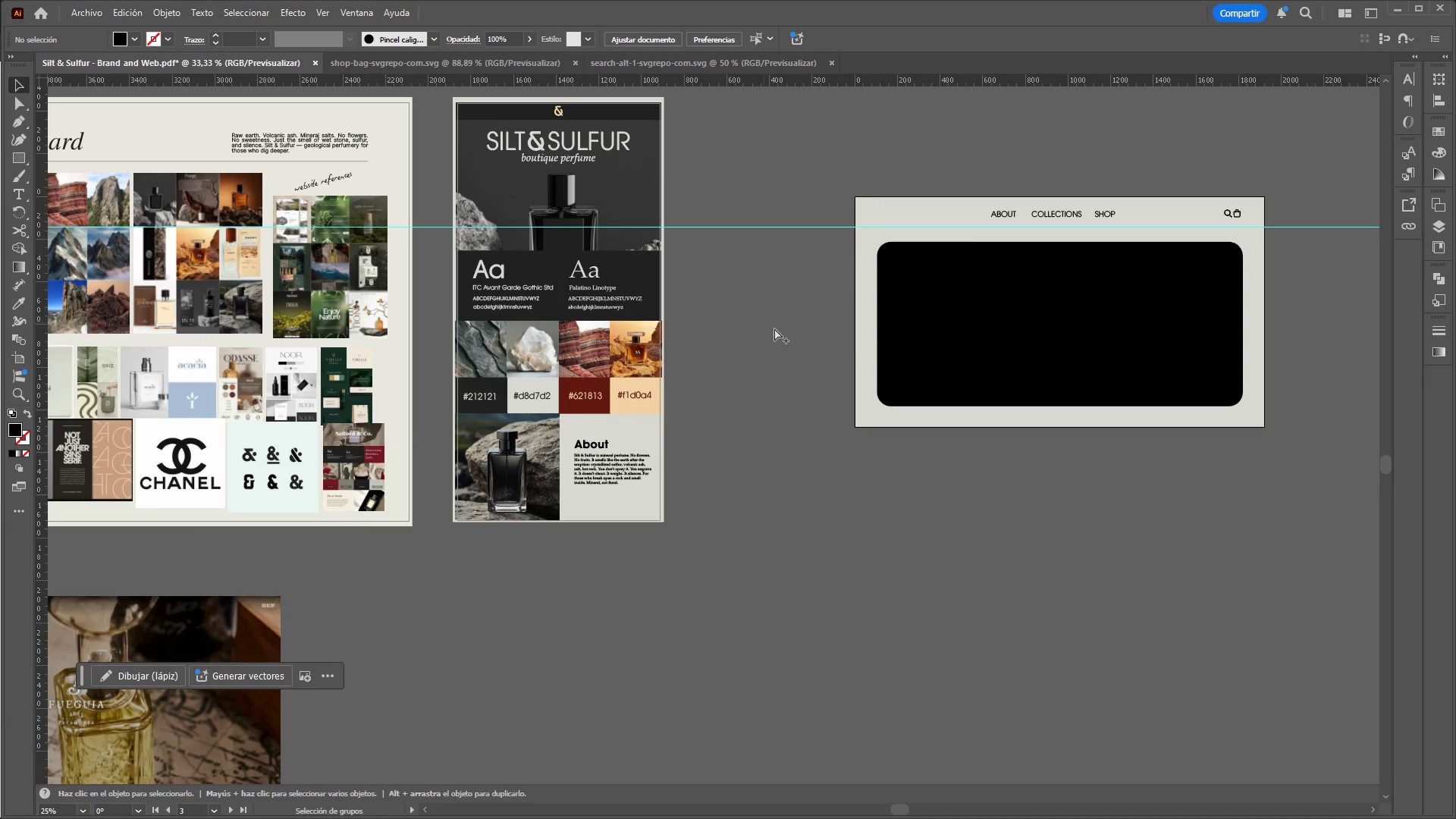 
hold_key(key=AltLeft, duration=1.51)
 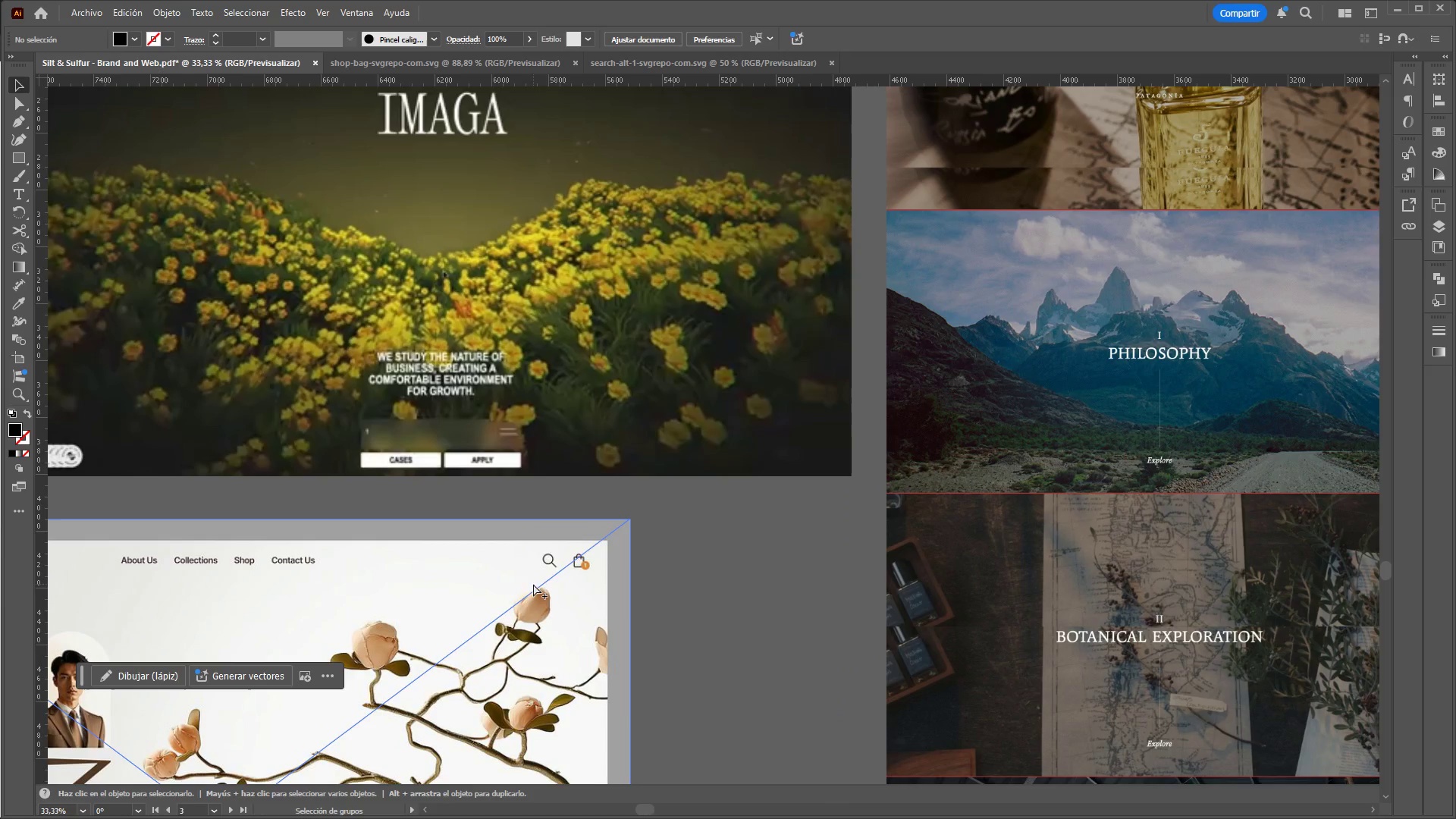 
scroll: coordinate [843, 443], scroll_direction: down, amount: 4.0
 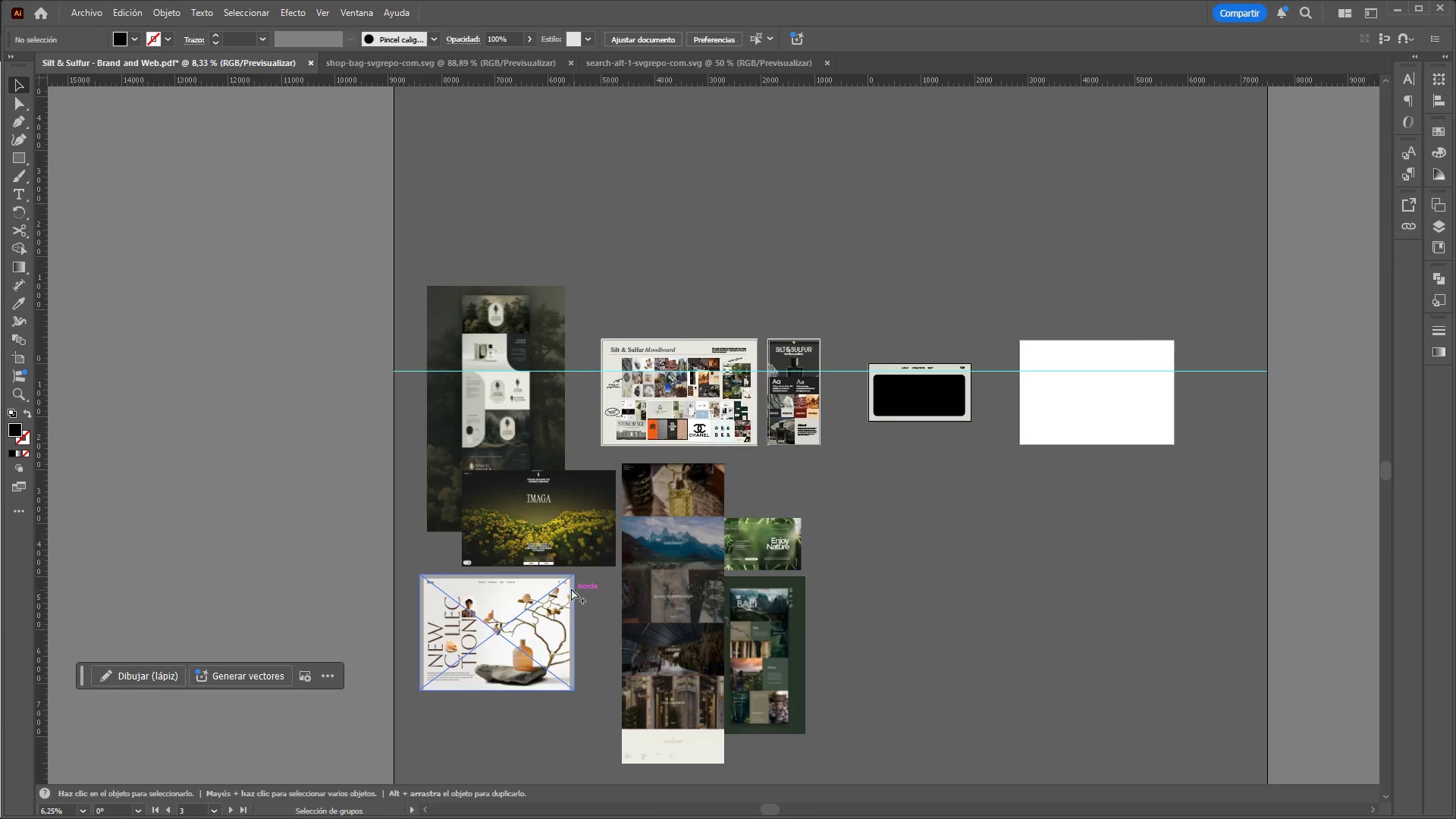 
hold_key(key=AltLeft, duration=1.5)
 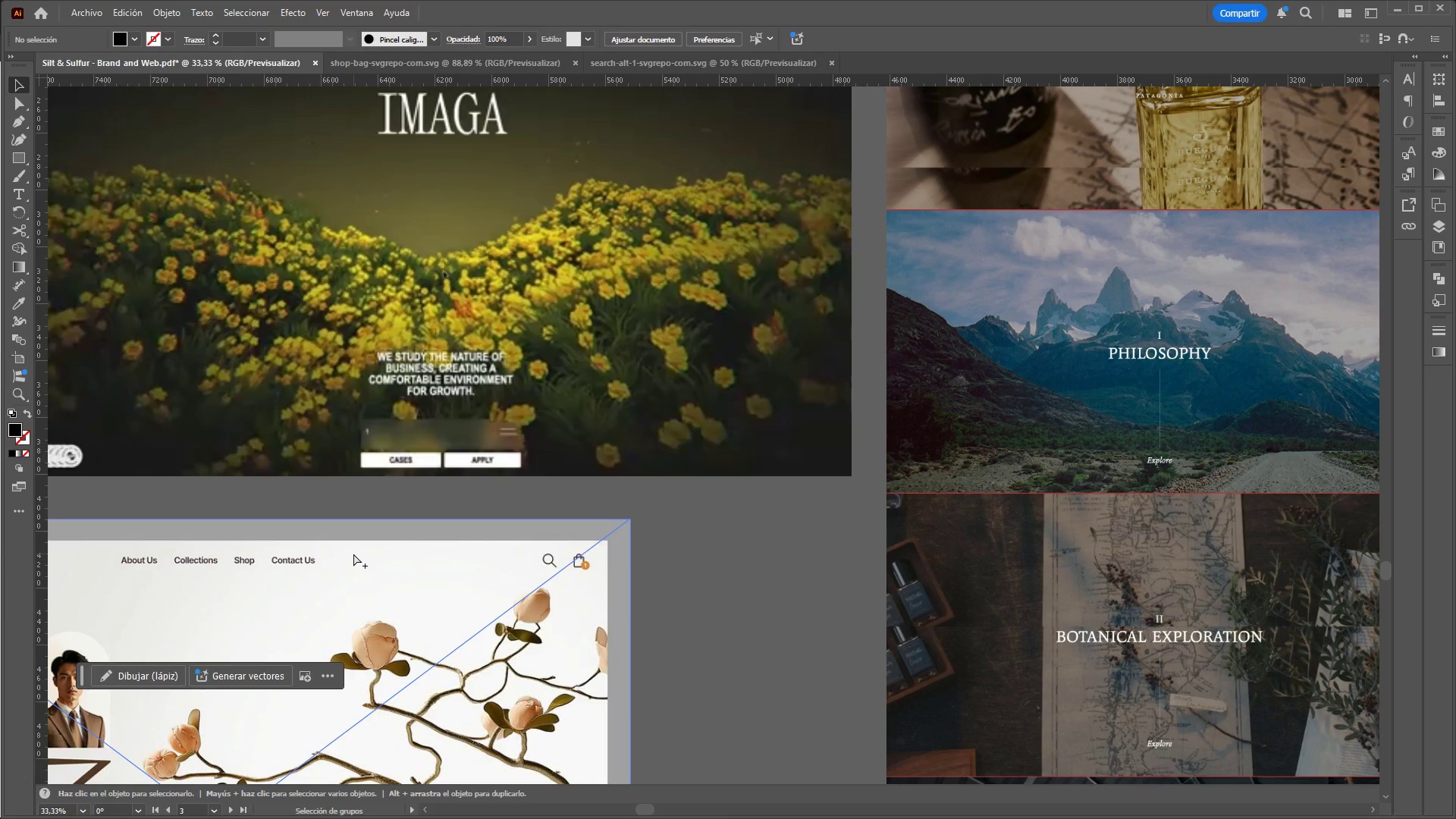 
scroll: coordinate [531, 584], scroll_direction: up, amount: 5.0
 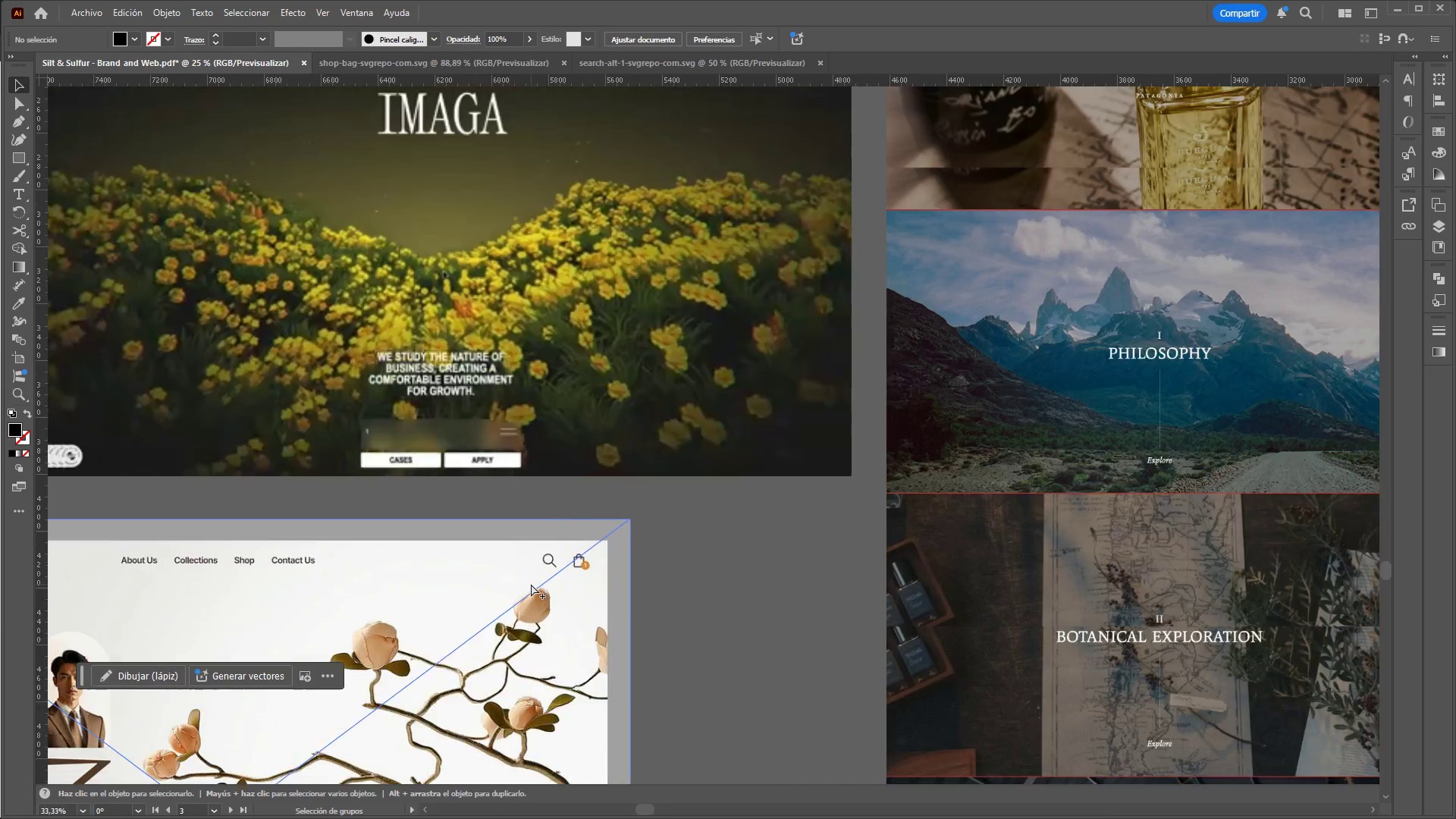 
hold_key(key=AltLeft, duration=1.5)
scroll: coordinate [343, 565], scroll_direction: down, amount: 4.0
 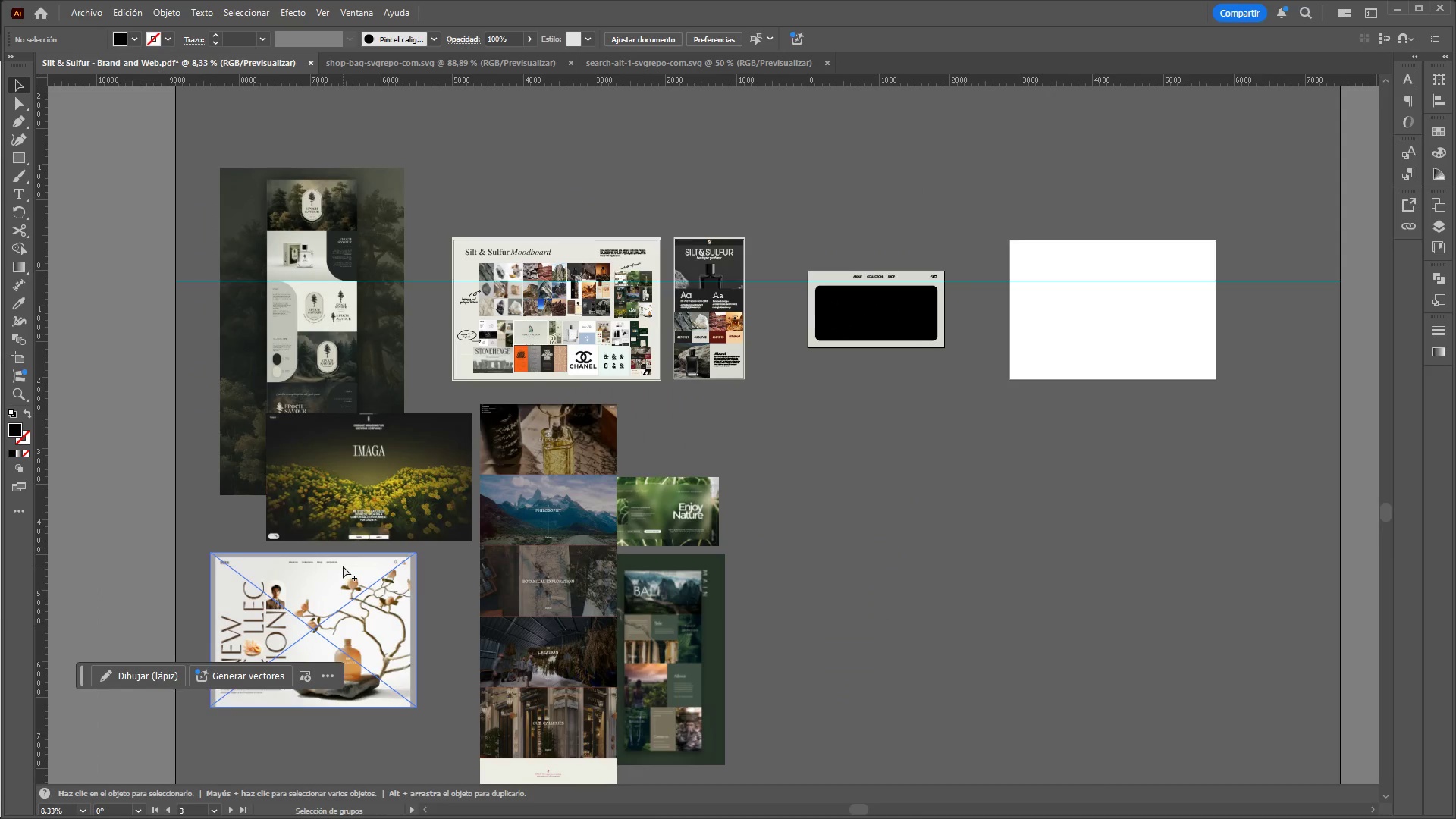 
hold_key(key=AltLeft, duration=1.53)
 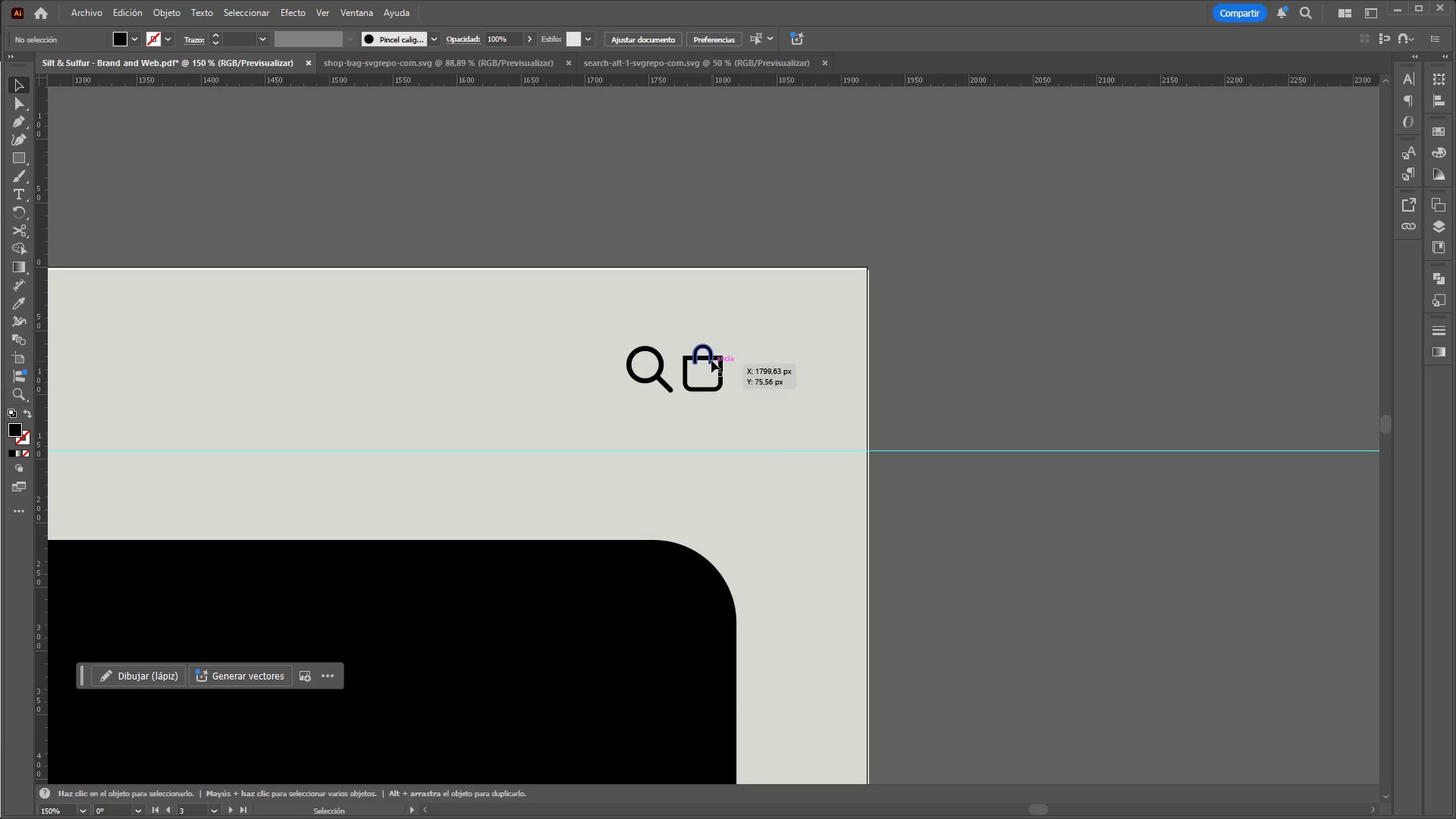 
scroll: coordinate [344, 565], scroll_direction: down, amount: 1.0
 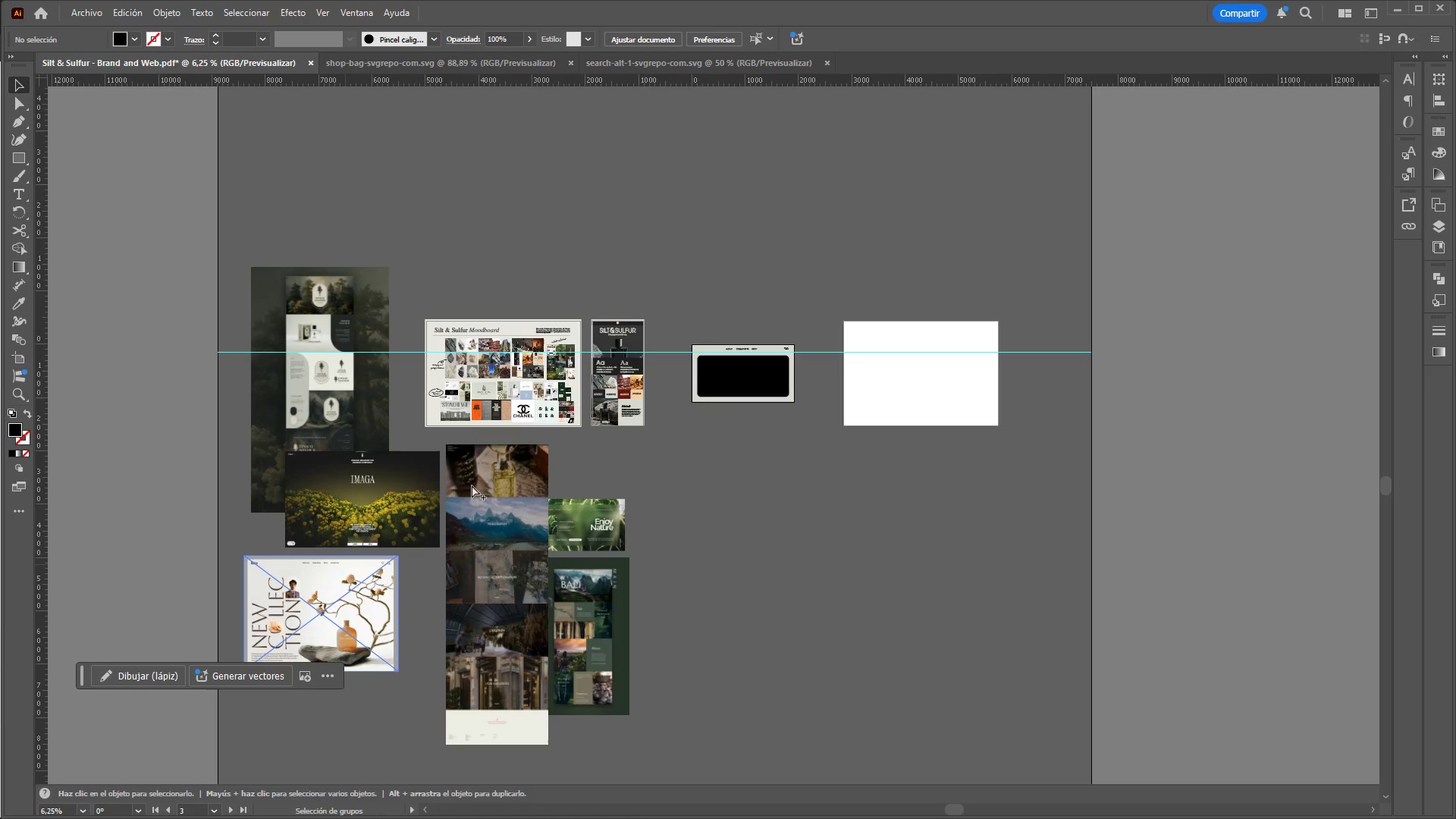 
key(Alt+Control+AltLeft)
 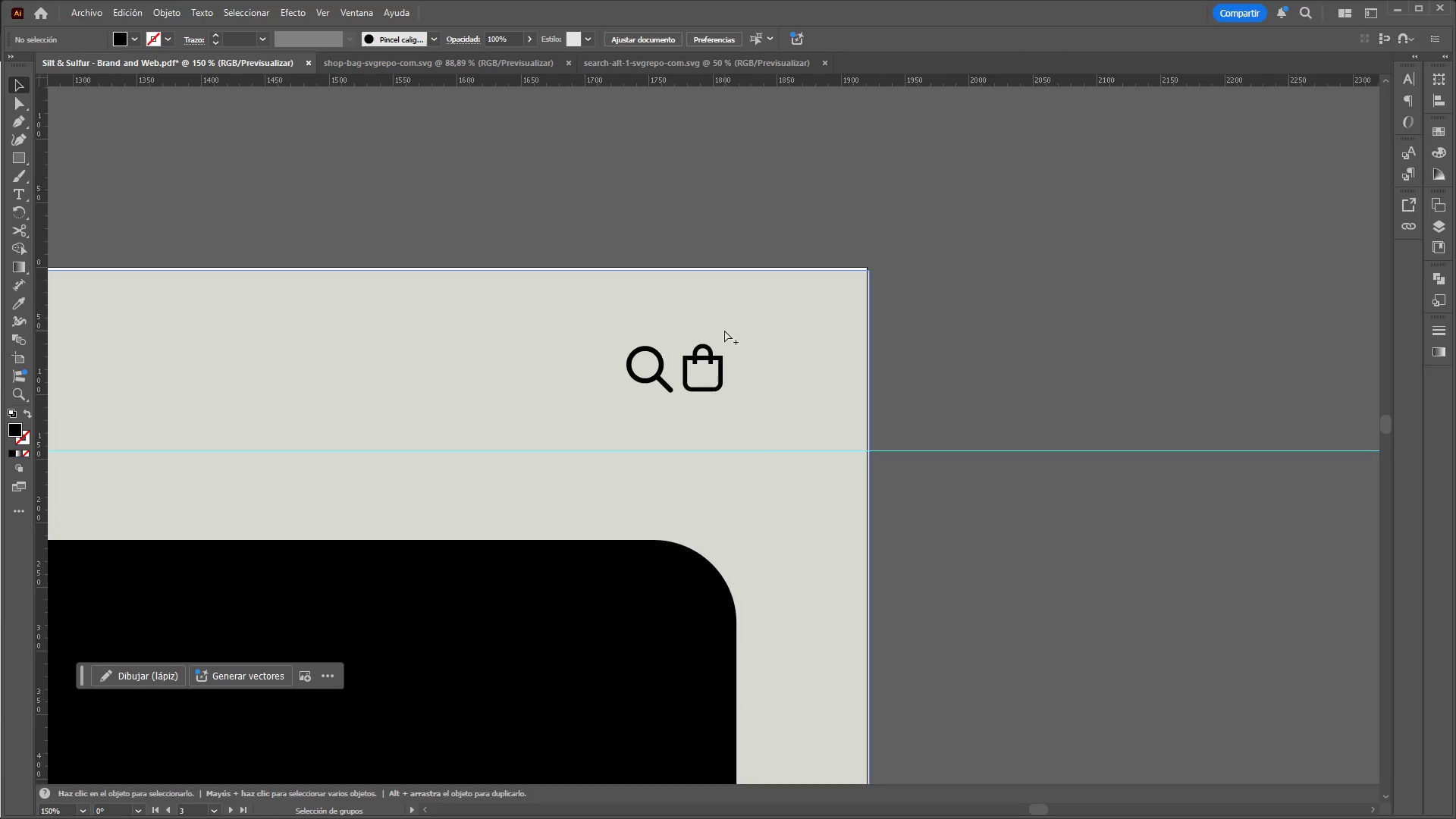 
key(Alt+Control+AltLeft)
 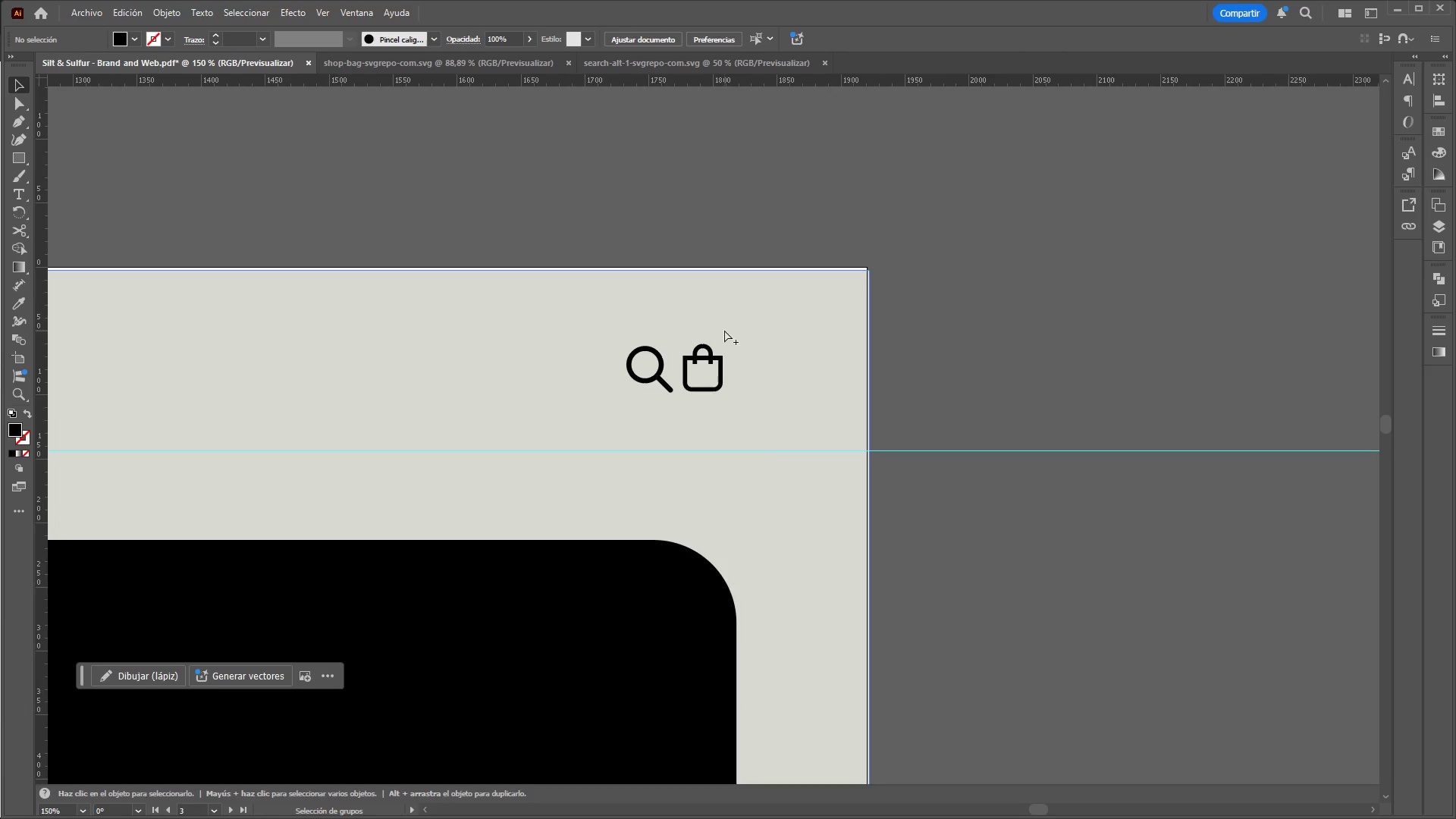 
key(Alt+Control+AltLeft)
 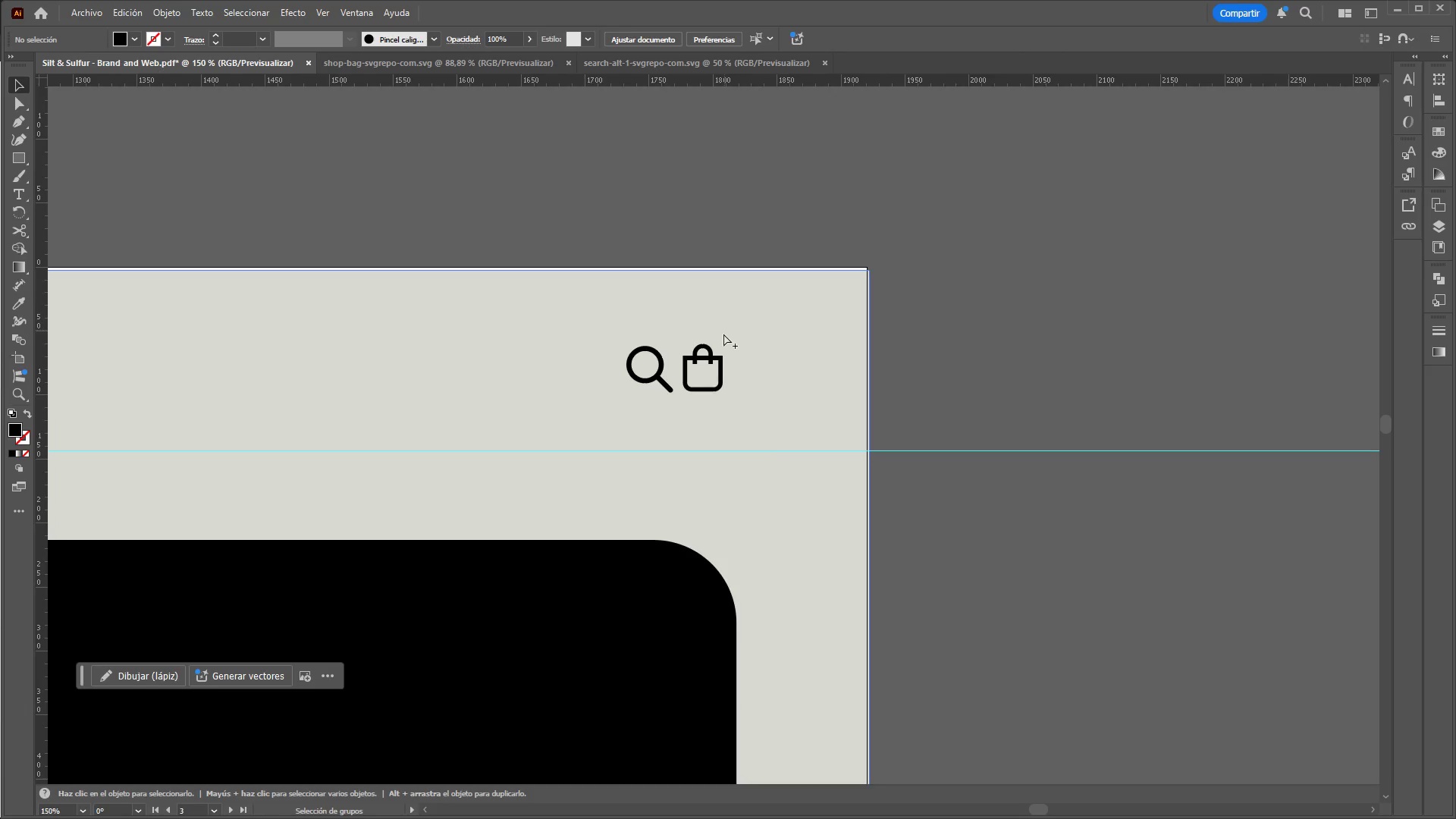 
key(Alt+Control+AltLeft)
 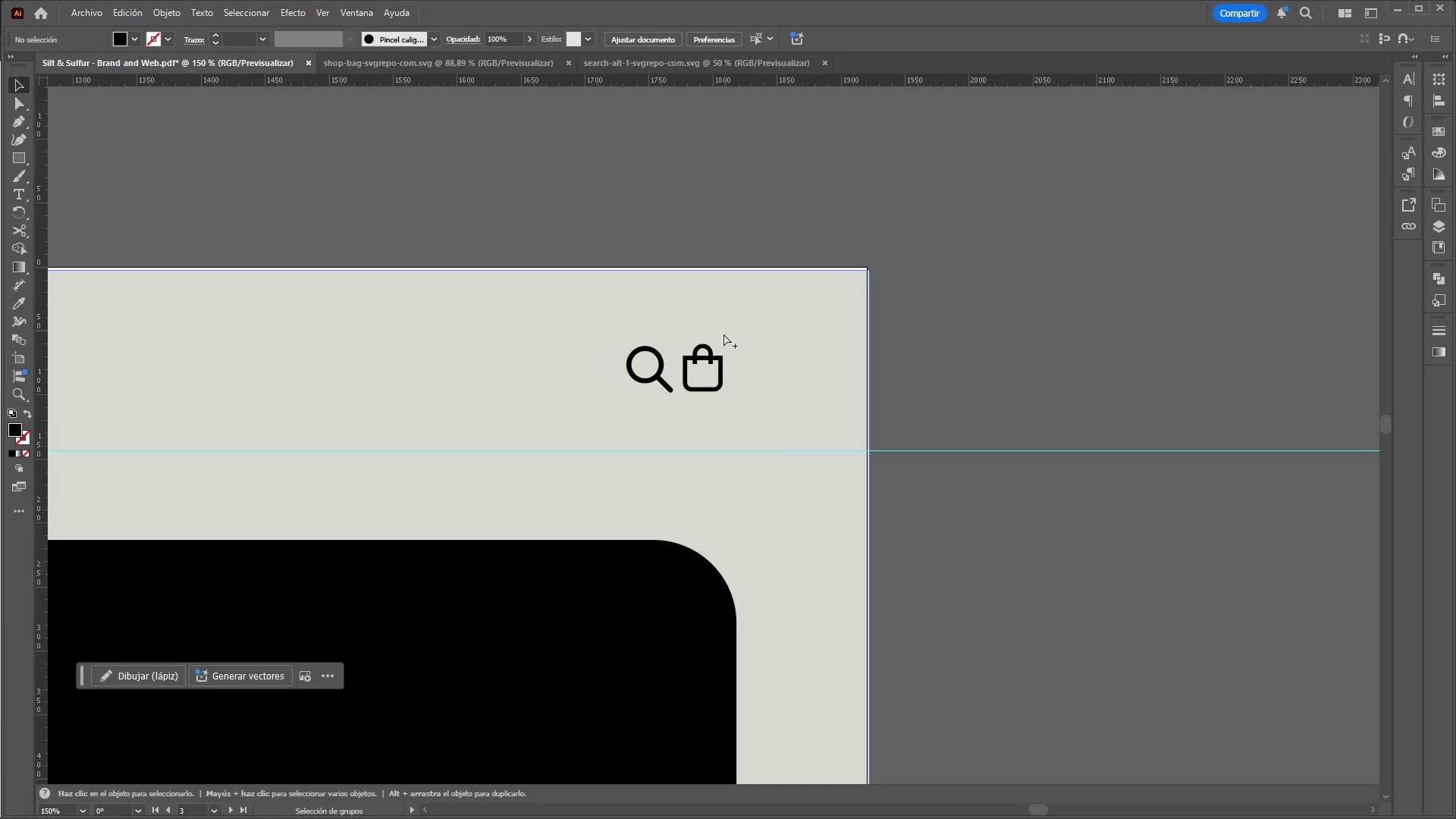 
key(Alt+Control+AltLeft)
 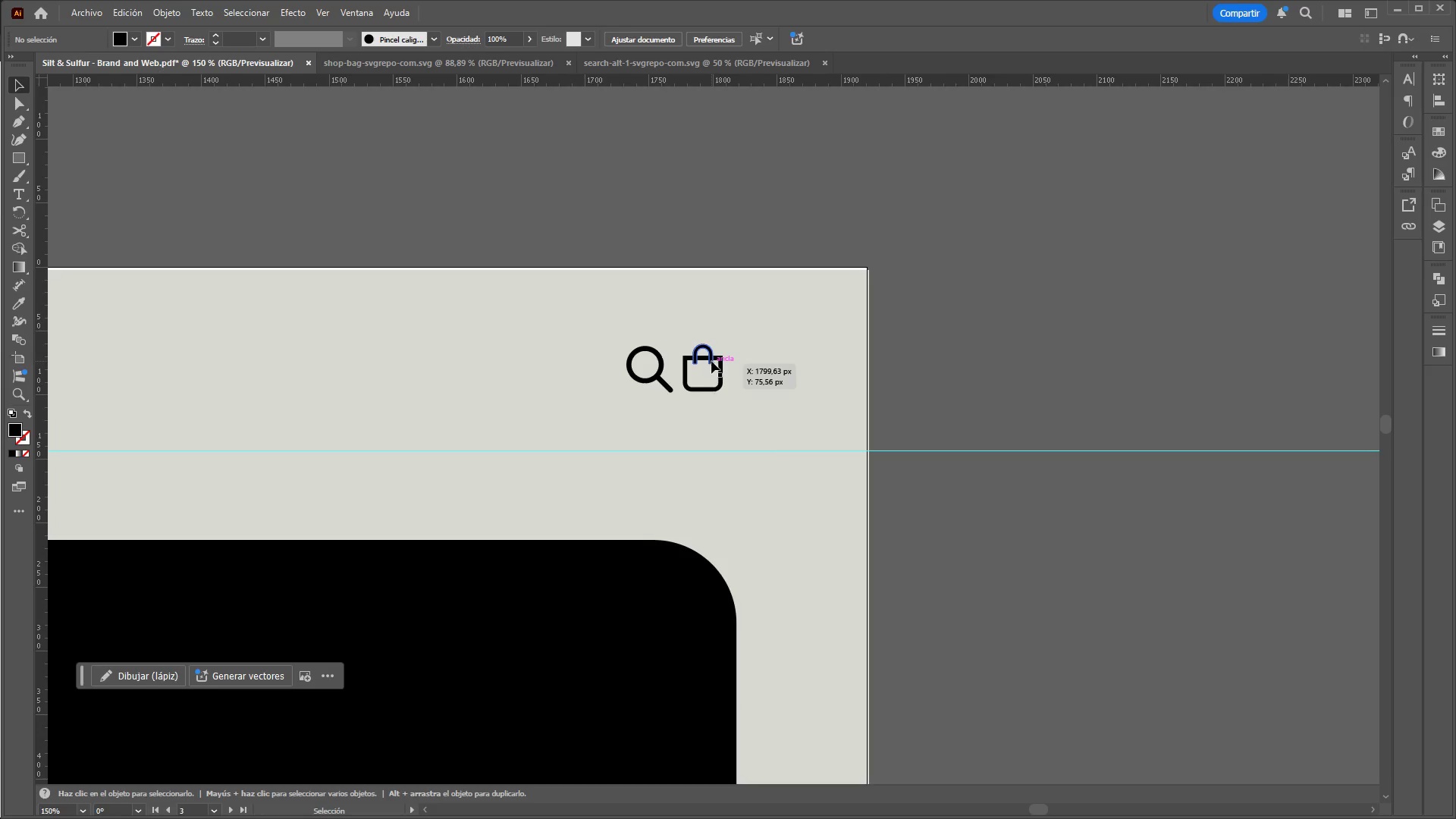 
scroll: coordinate [728, 330], scroll_direction: up, amount: 9.0
 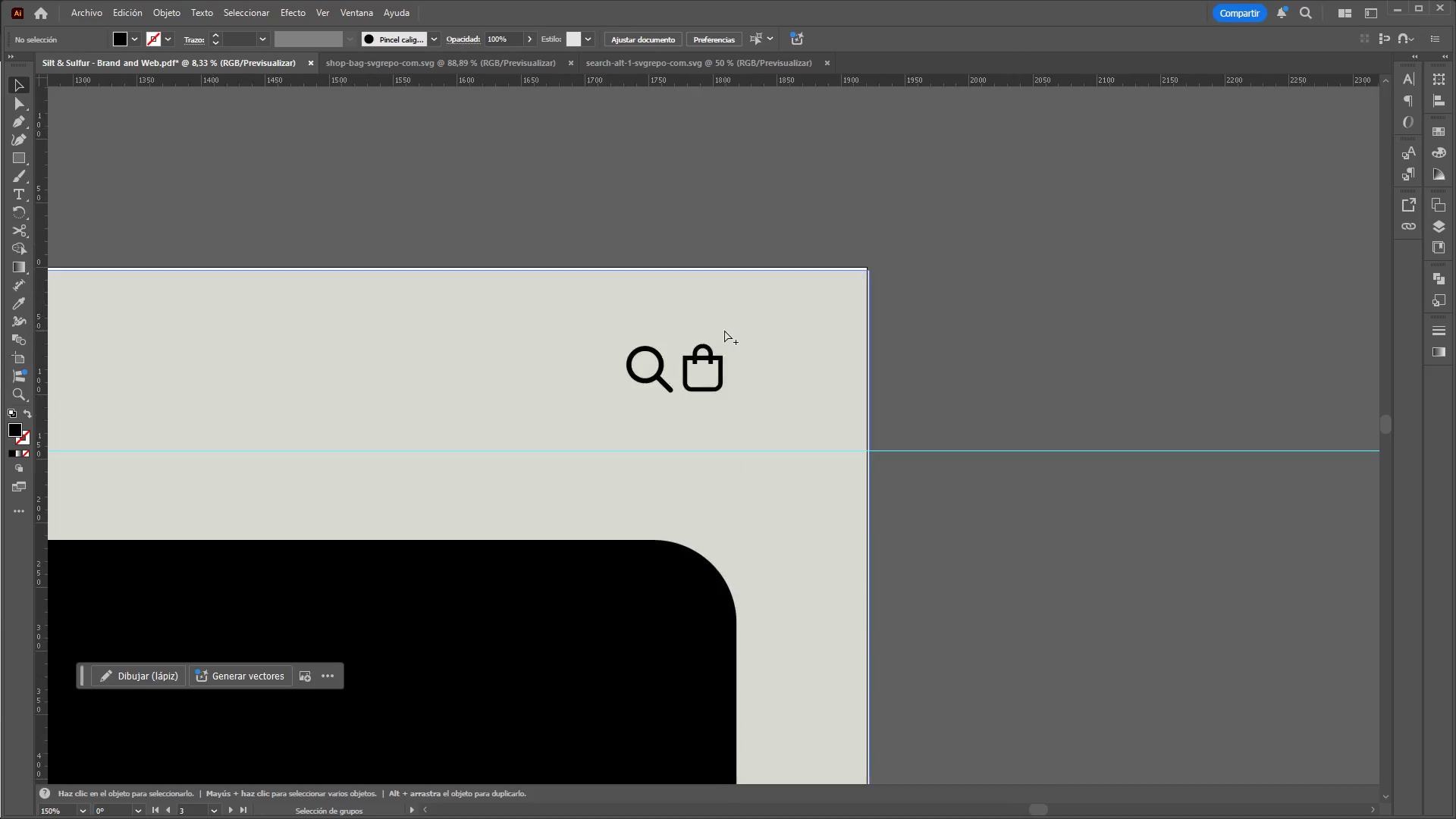 
left_click_drag(start_coordinate=[711, 360], to_coordinate=[777, 362])
 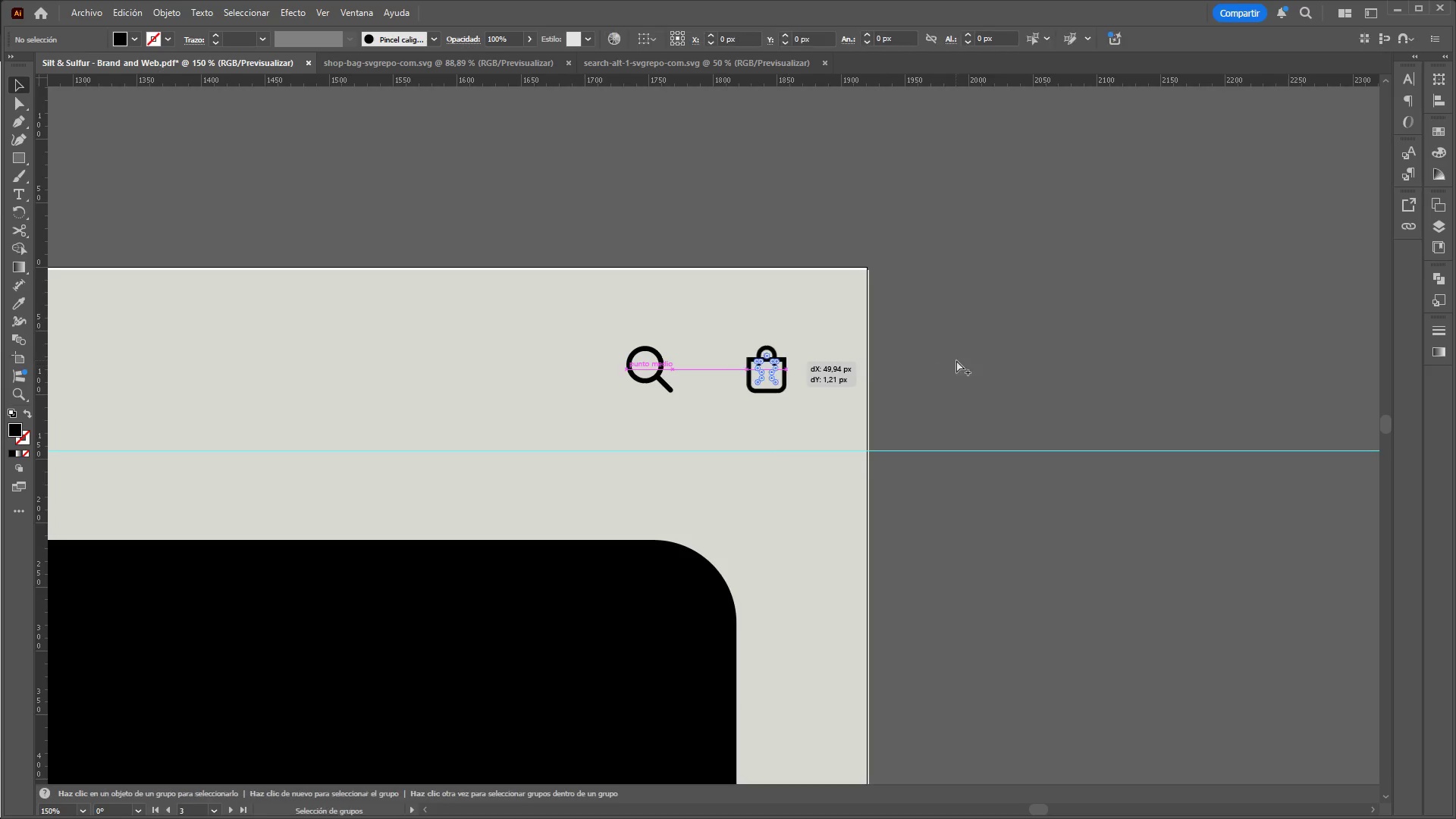 
hold_key(key=ControlLeft, duration=1.33)
hold_key(key=AltLeft, duration=1.3)
scroll: coordinate [864, 359], scroll_direction: down, amount: 2.0
 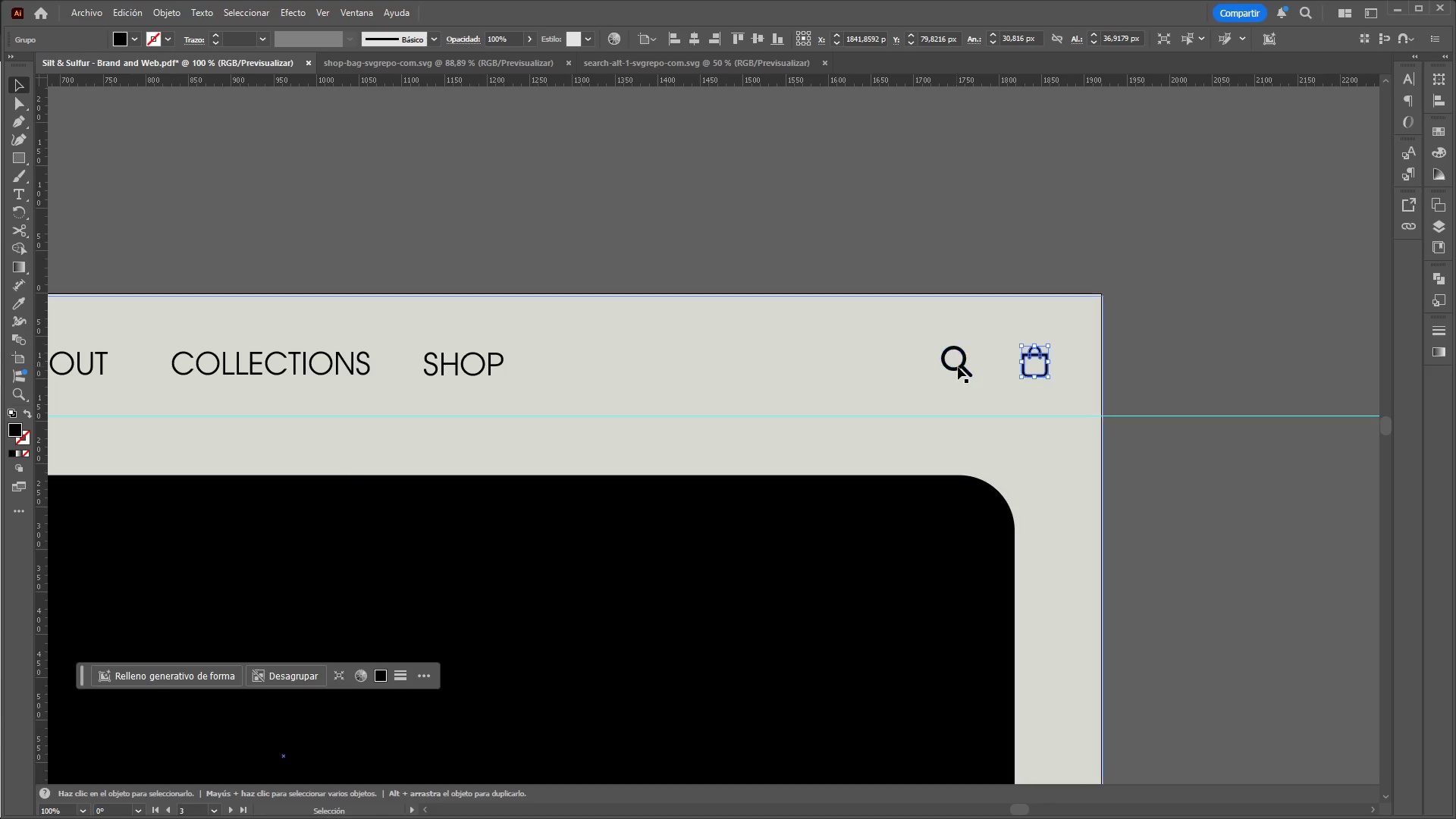 
left_click_drag(start_coordinate=[958, 368], to_coordinate=[964, 369])
 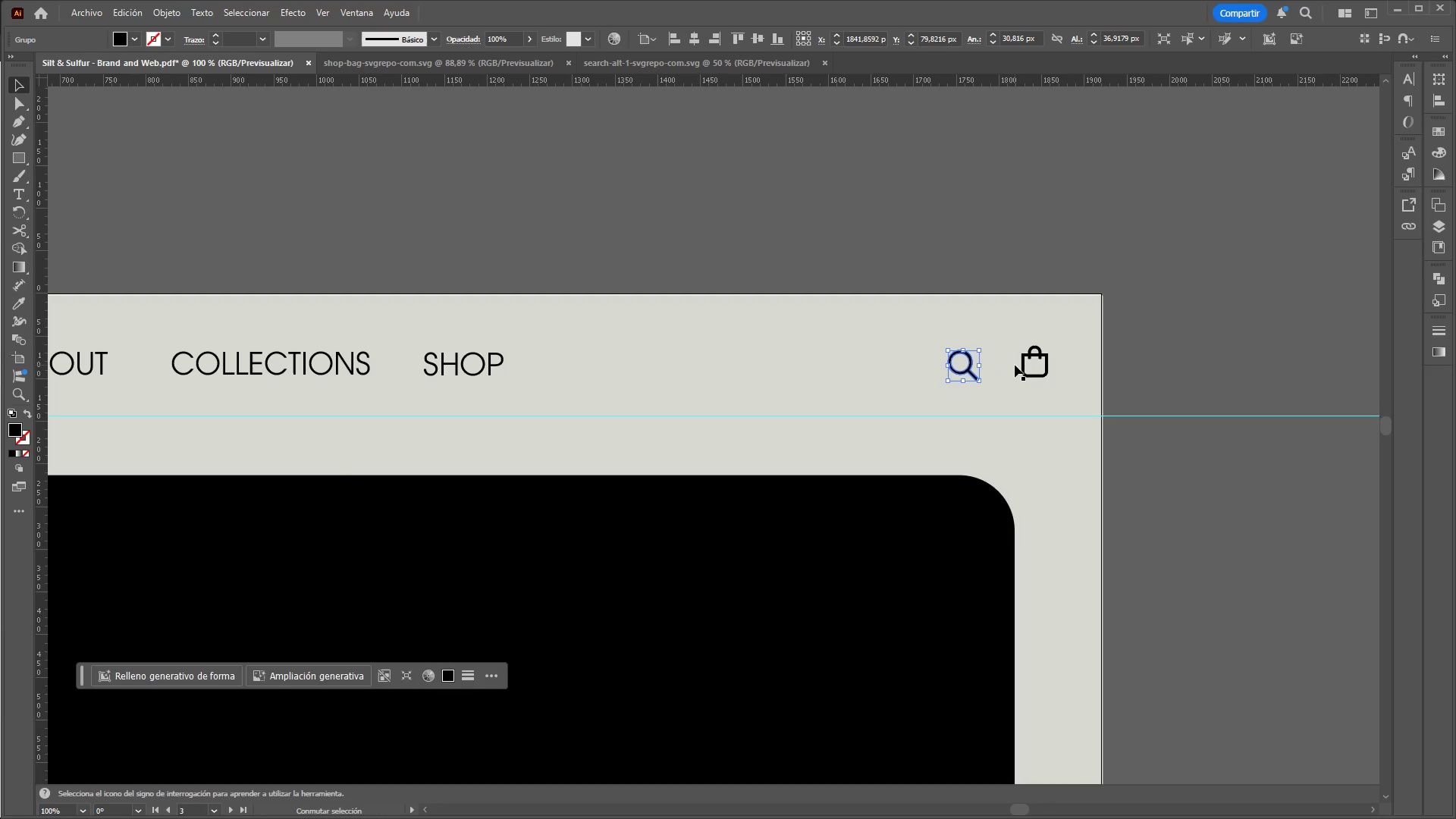 
hold_key(key=ShiftLeft, duration=1.06)
left_click([1023, 366])
 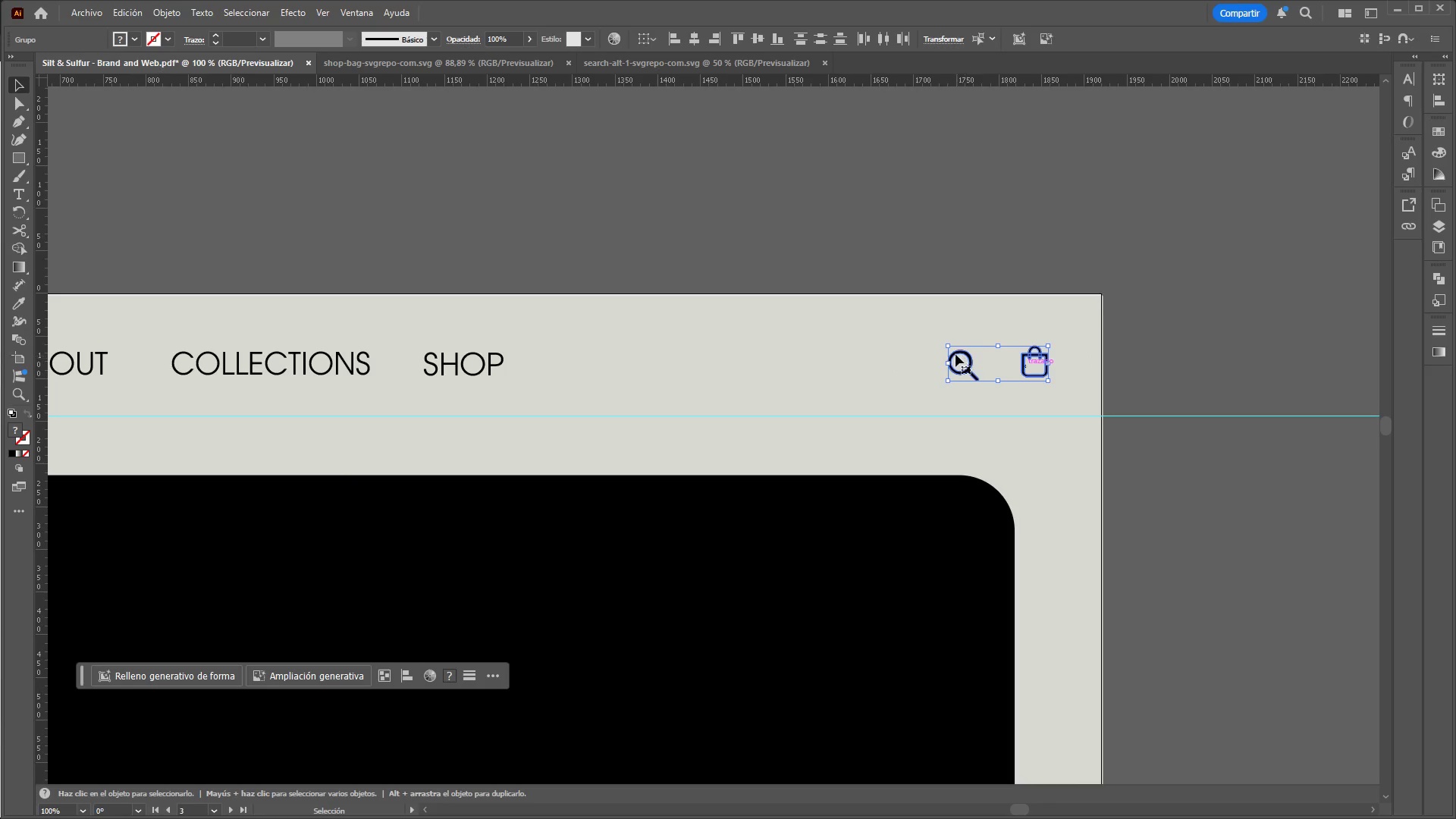 
hold_key(key=ShiftLeft, duration=1.16)
left_click_drag(start_coordinate=[950, 345], to_coordinate=[940, 343])
 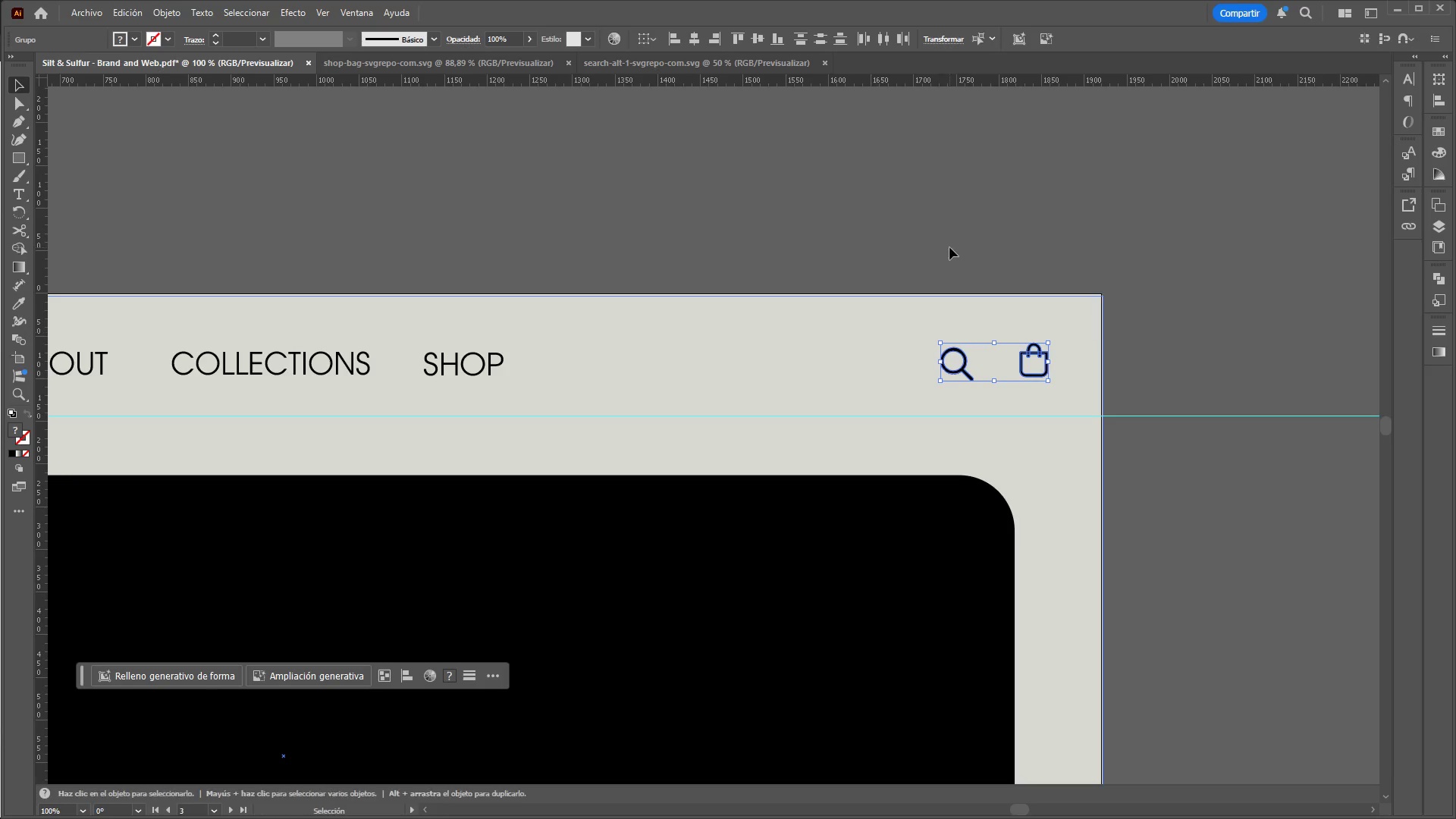 
left_click([949, 247])
 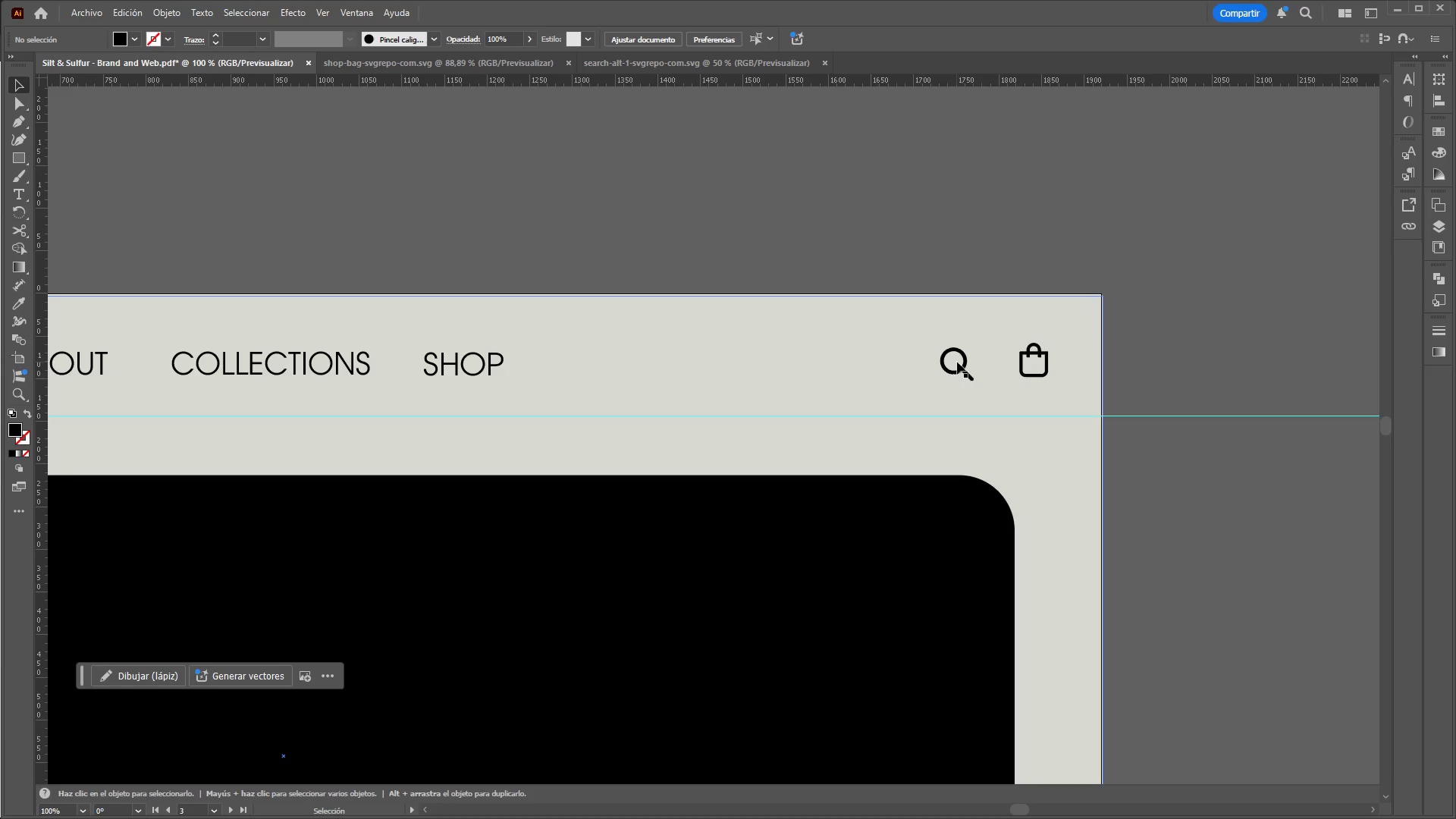 
left_click([962, 364])
 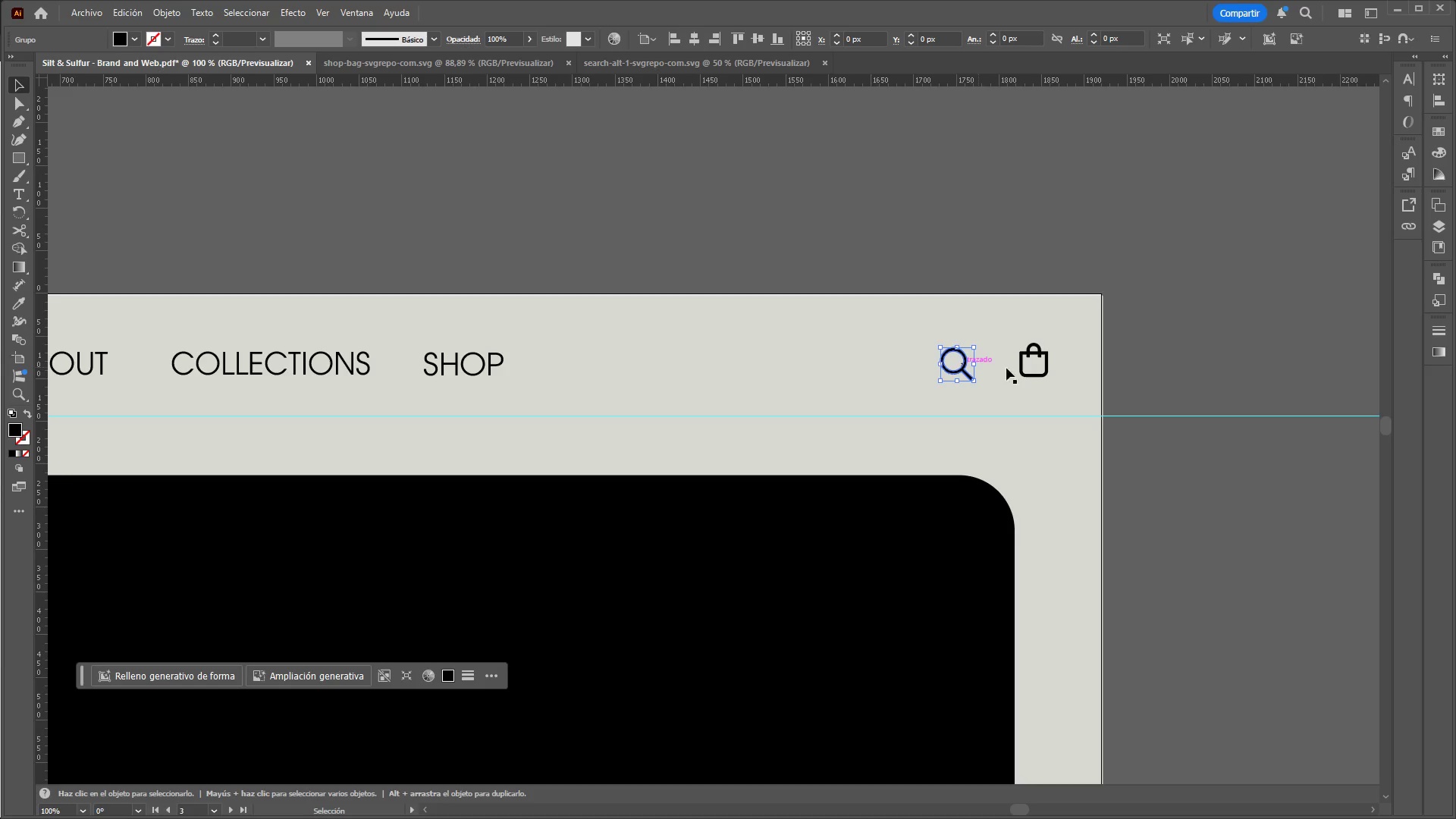 
hold_key(key=ShiftLeft, duration=0.72)
left_click([1022, 368])
 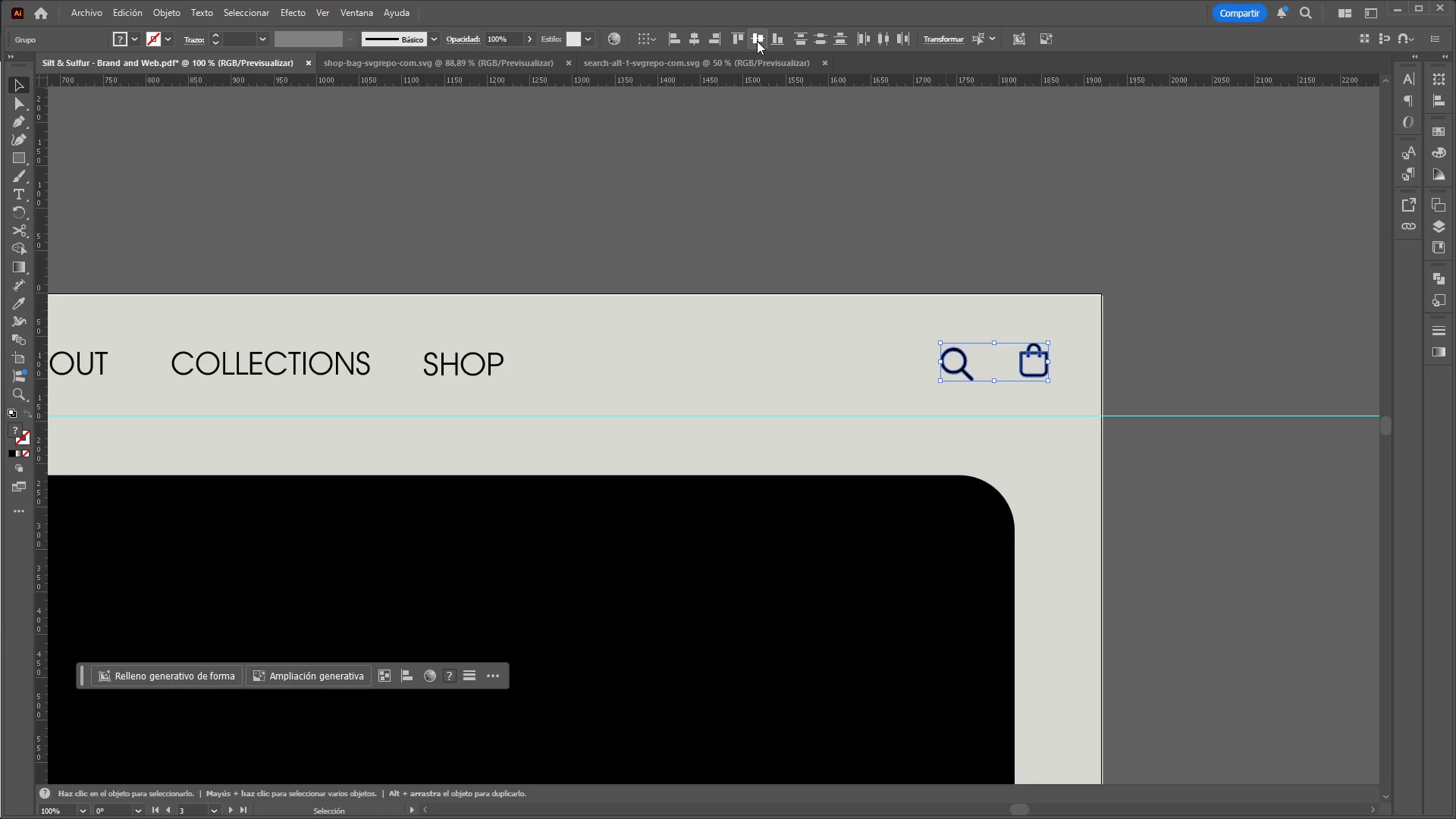 
double_click([883, 177])
 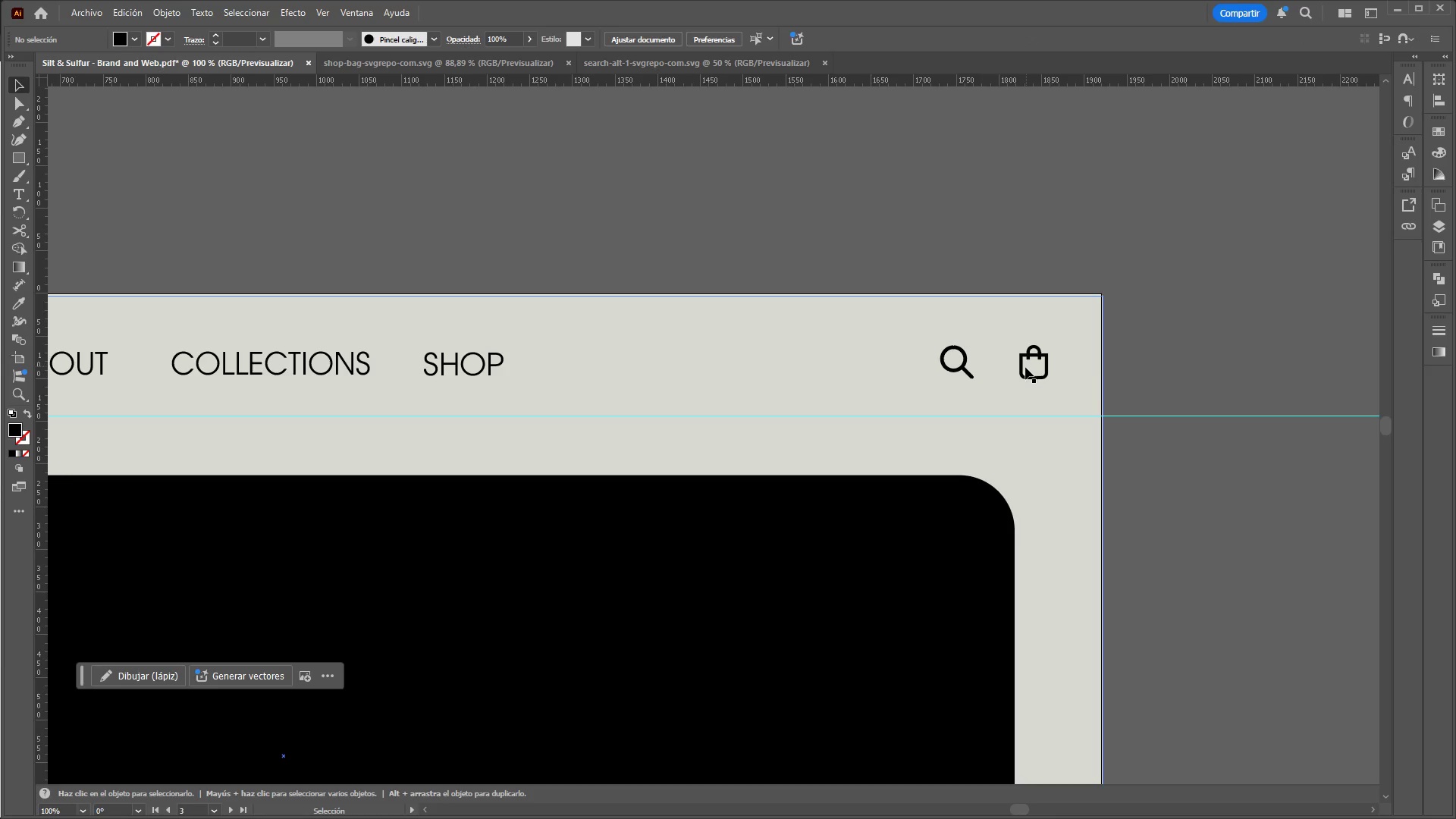 
left_click([1017, 369])
 